 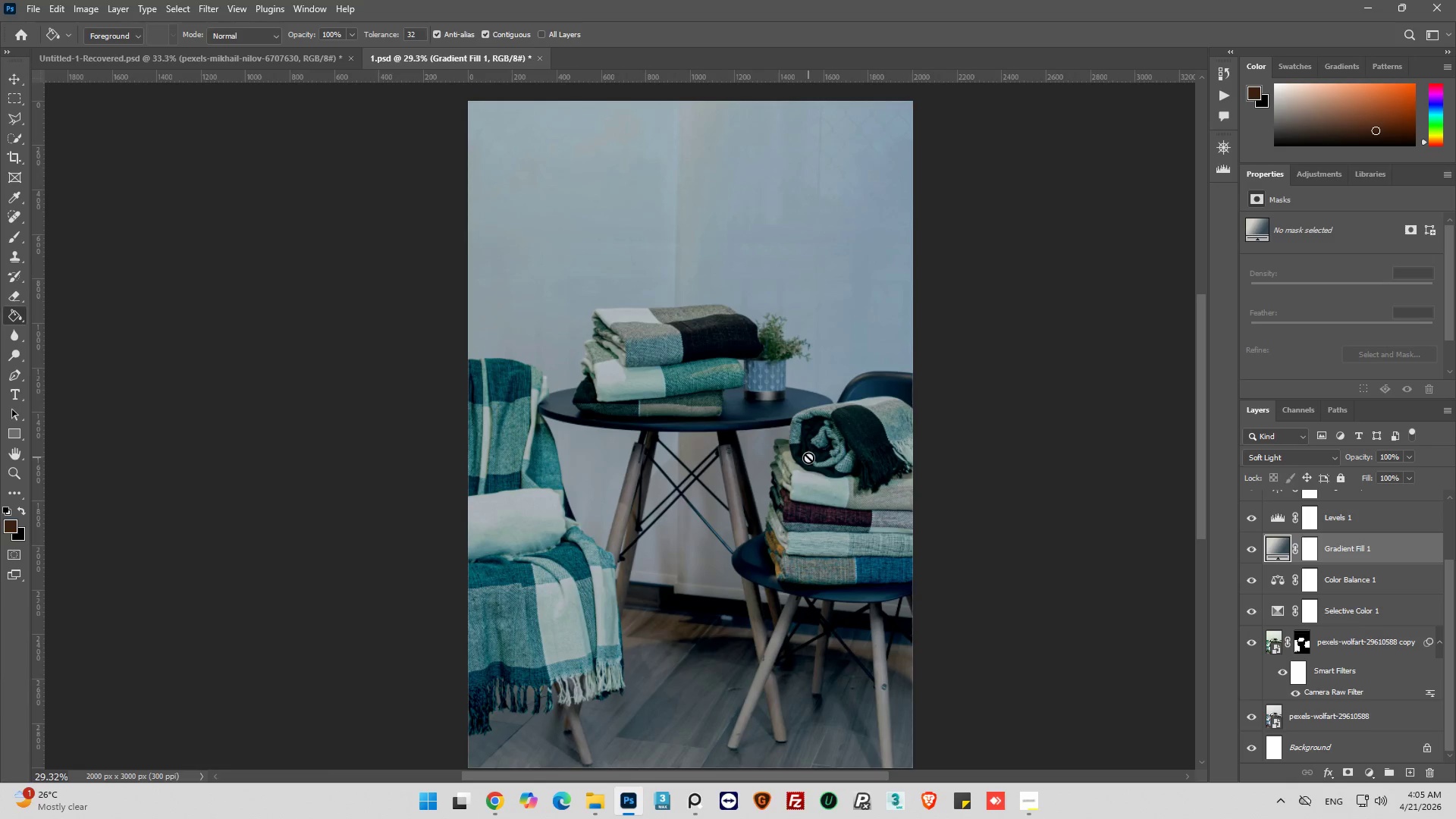 
key(Alt+AltLeft)
 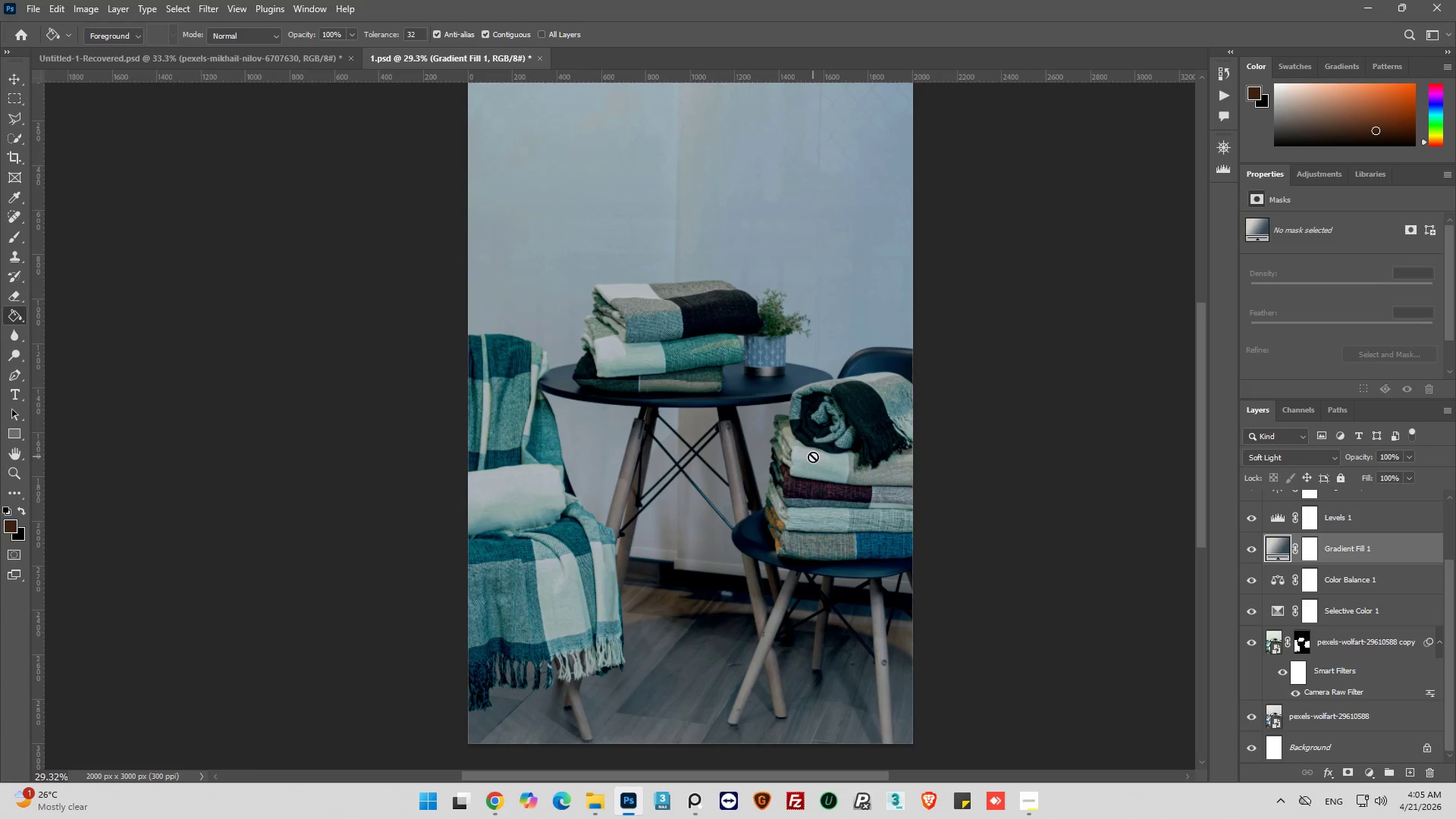 
key(Alt+AltLeft)
 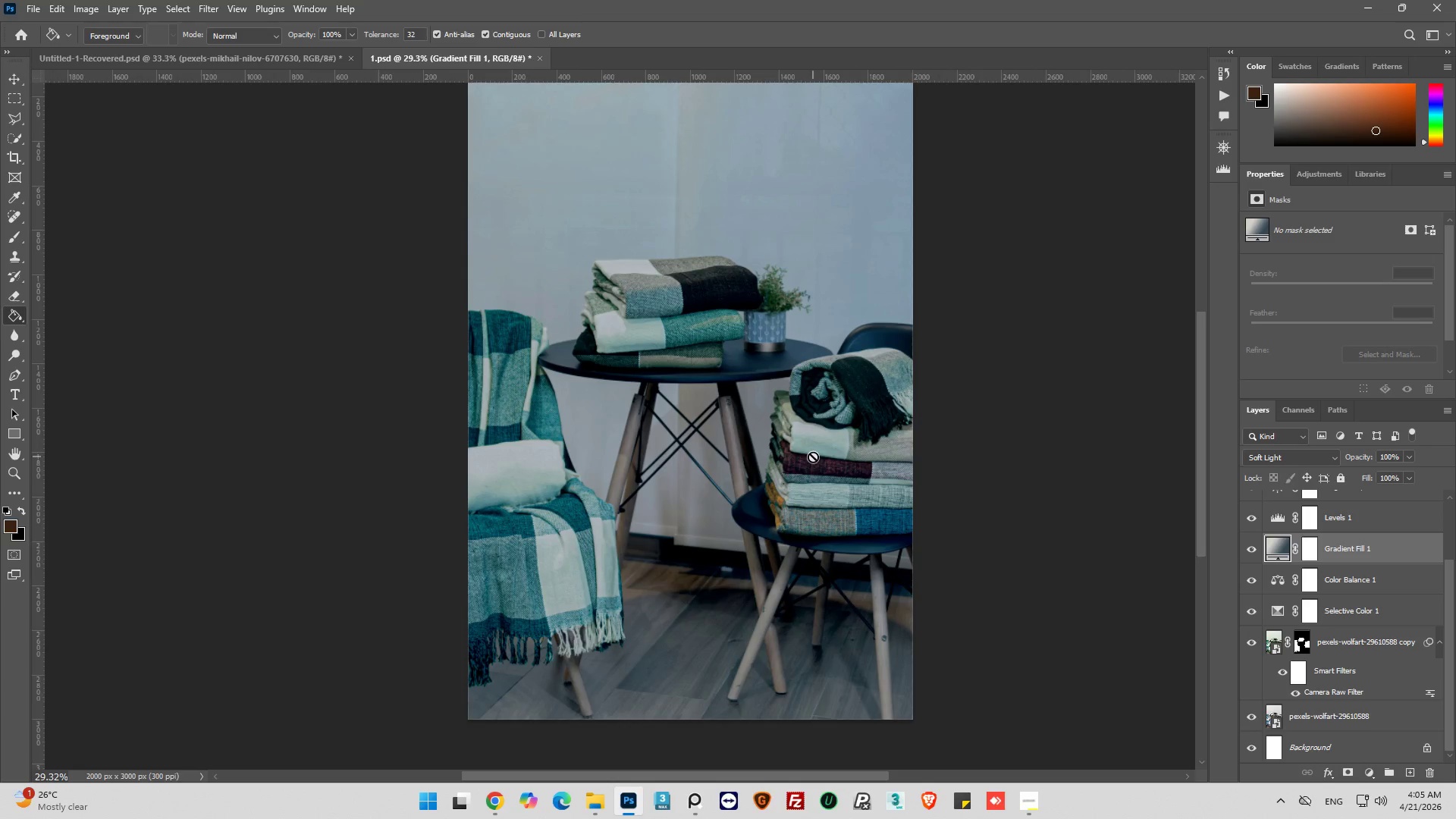 
hold_key(key=AltLeft, duration=0.38)
scroll: coordinate [814, 457], scroll_direction: down, amount: 3.0
 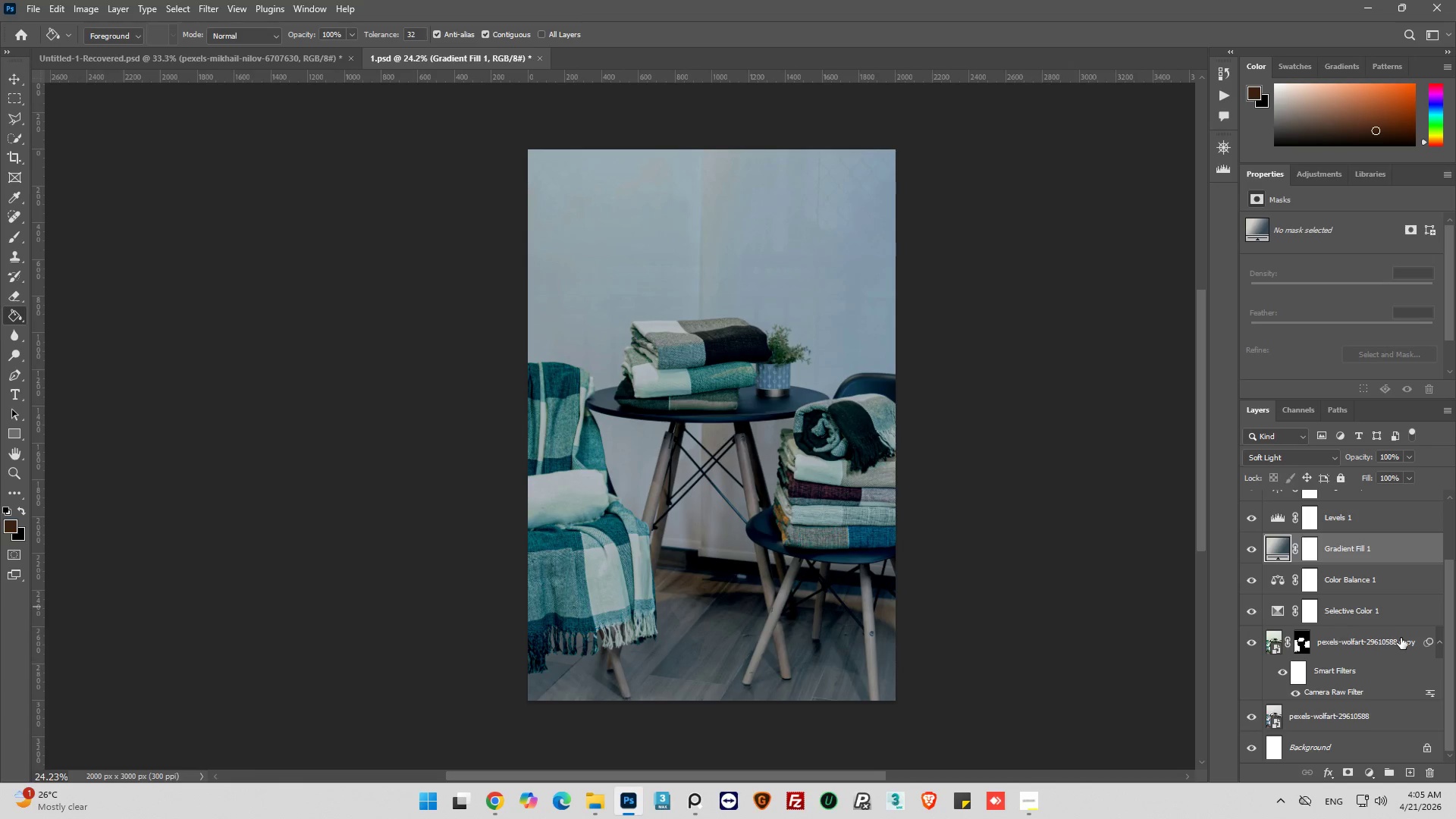 
key(Delete)
 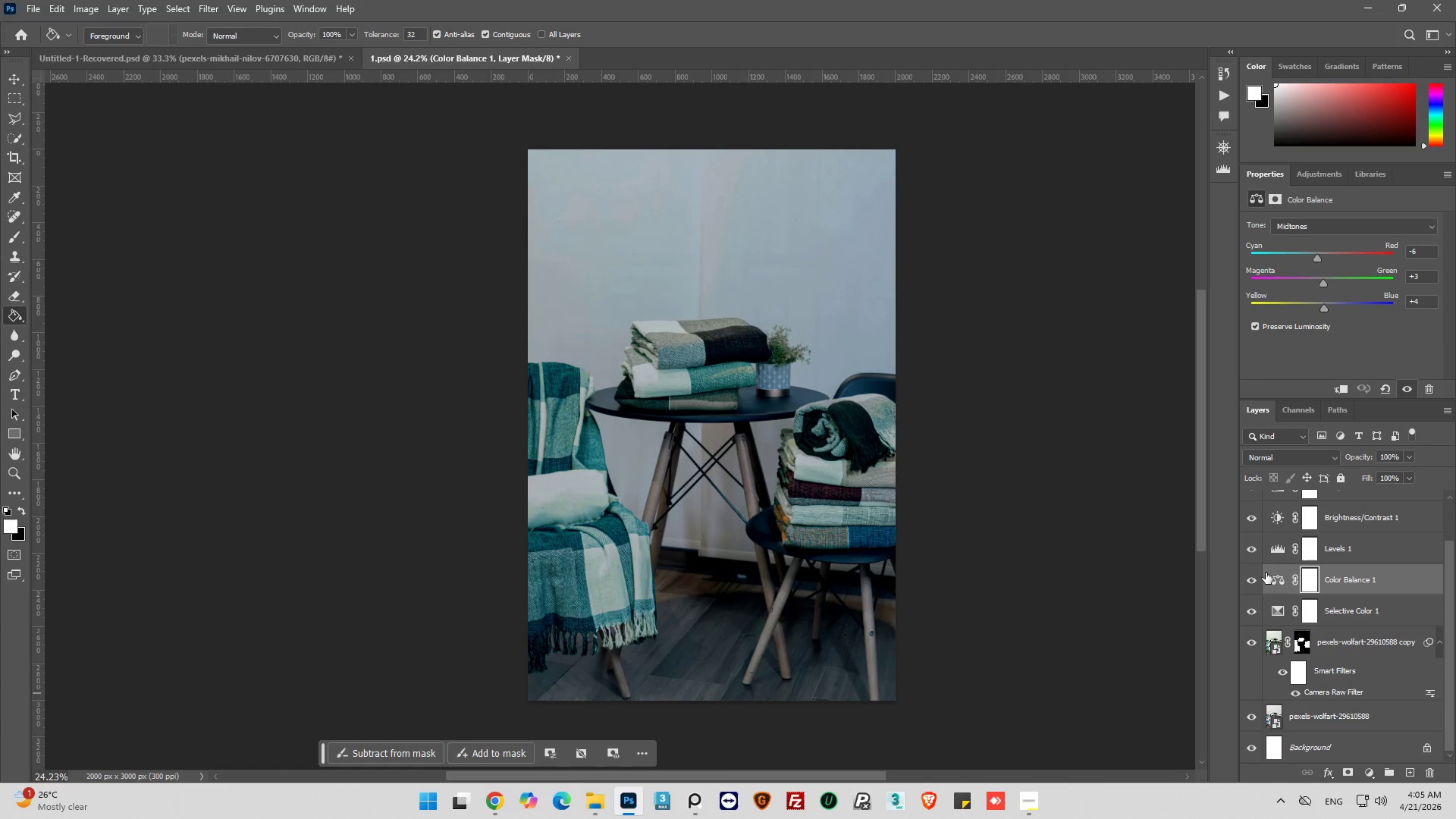 
left_click([1280, 580])
 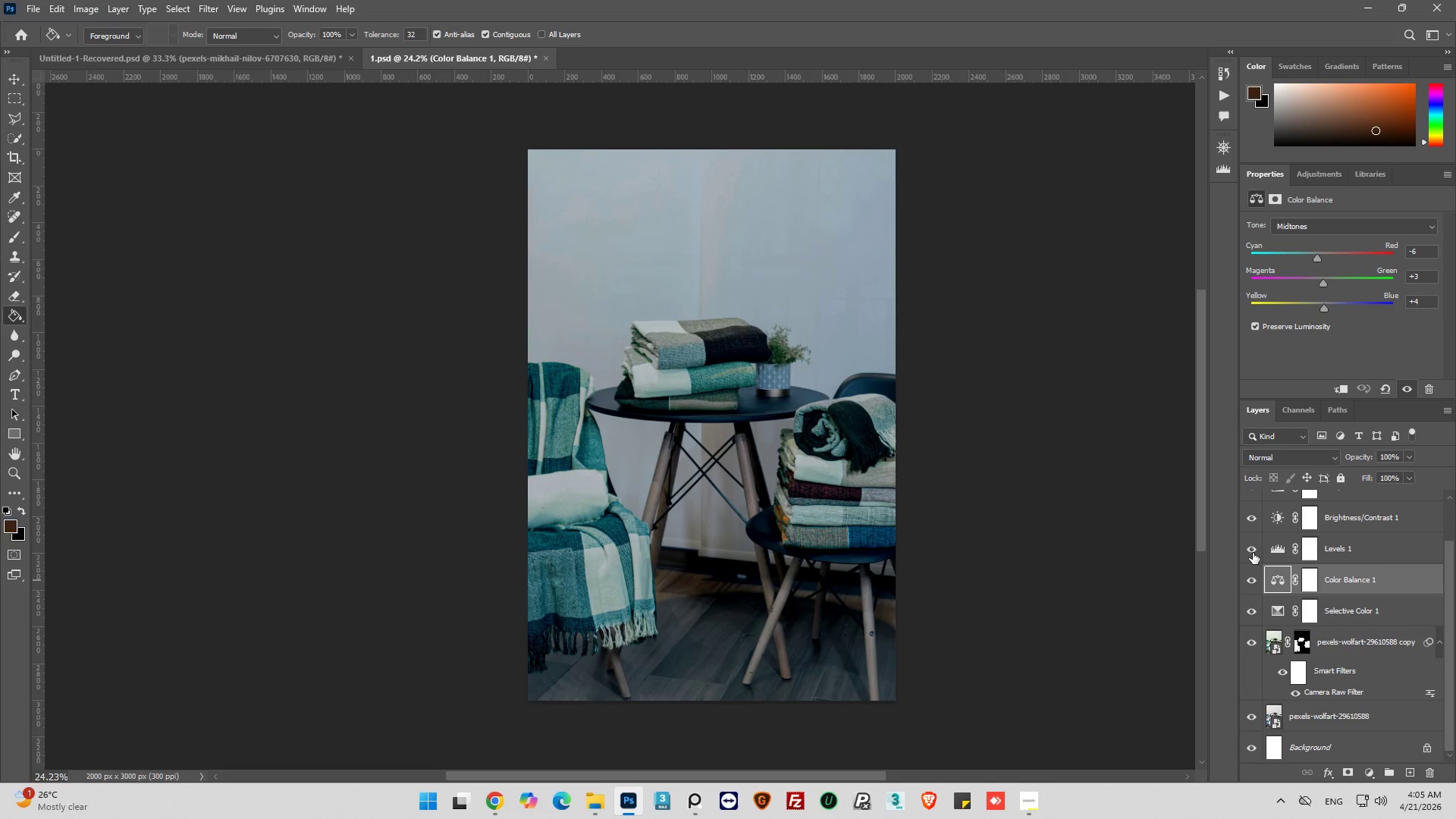 
left_click([1253, 553])
 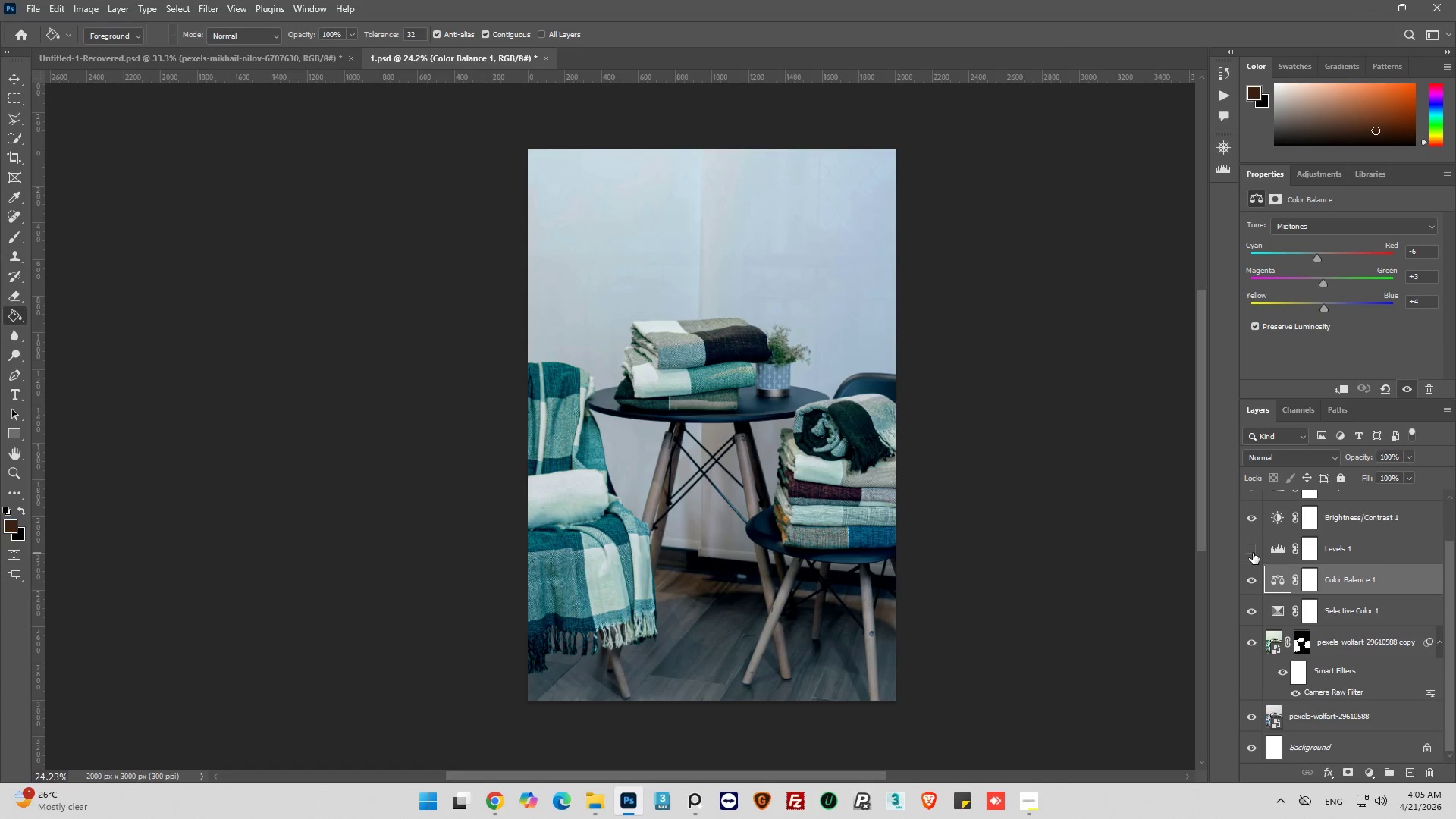 
left_click([1253, 553])
 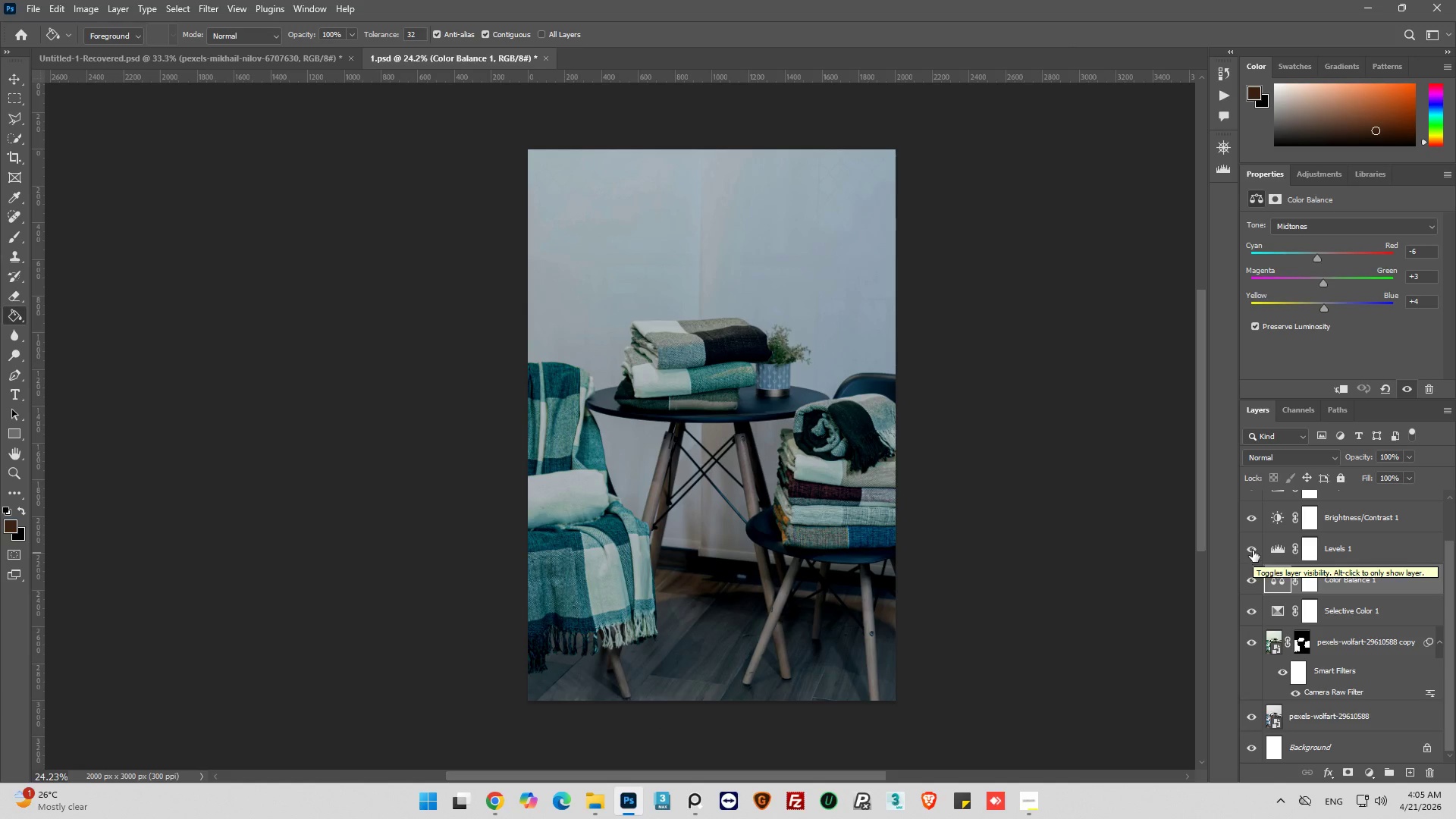 
left_click([1250, 513])
 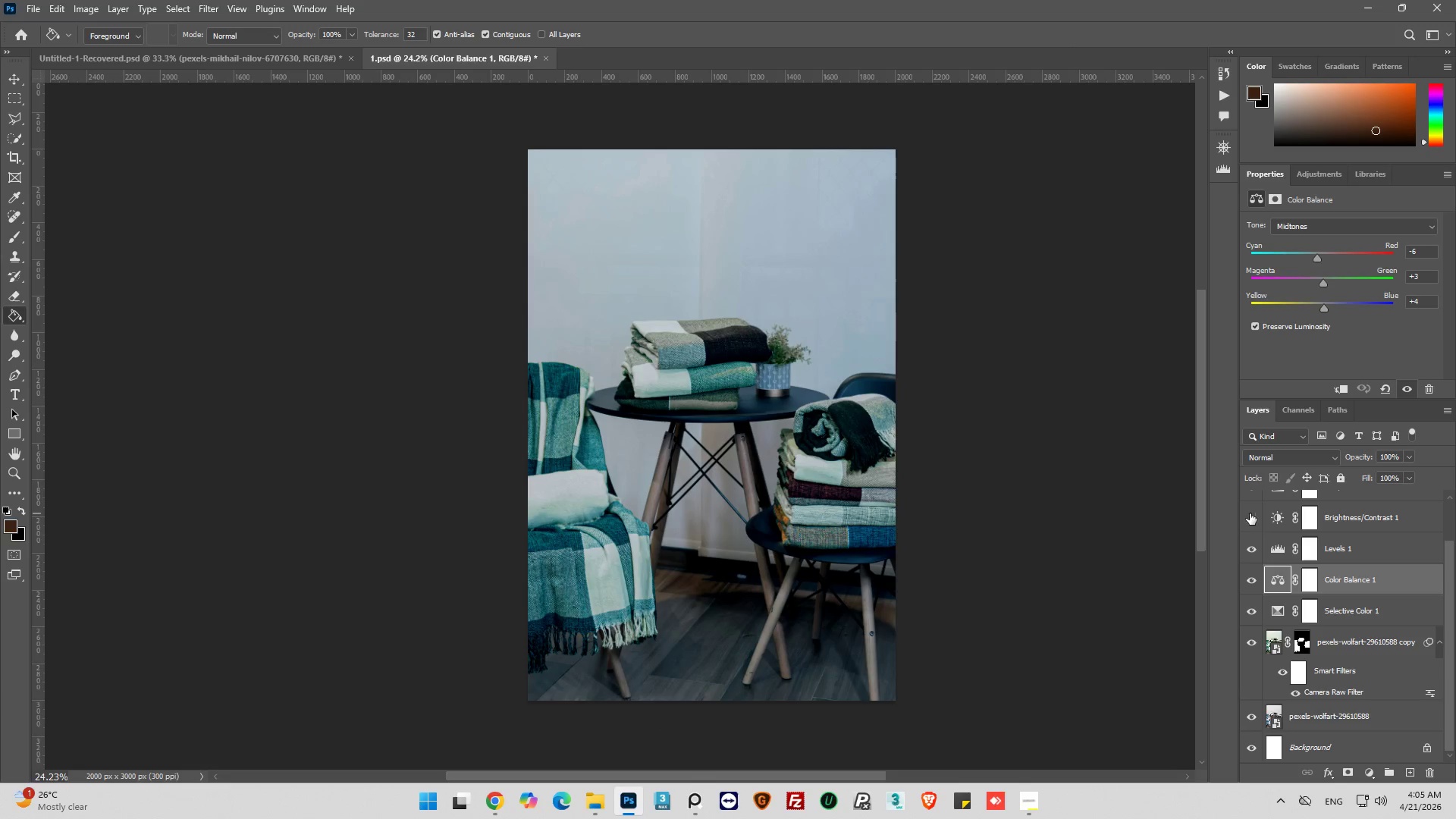 
left_click([1250, 513])
 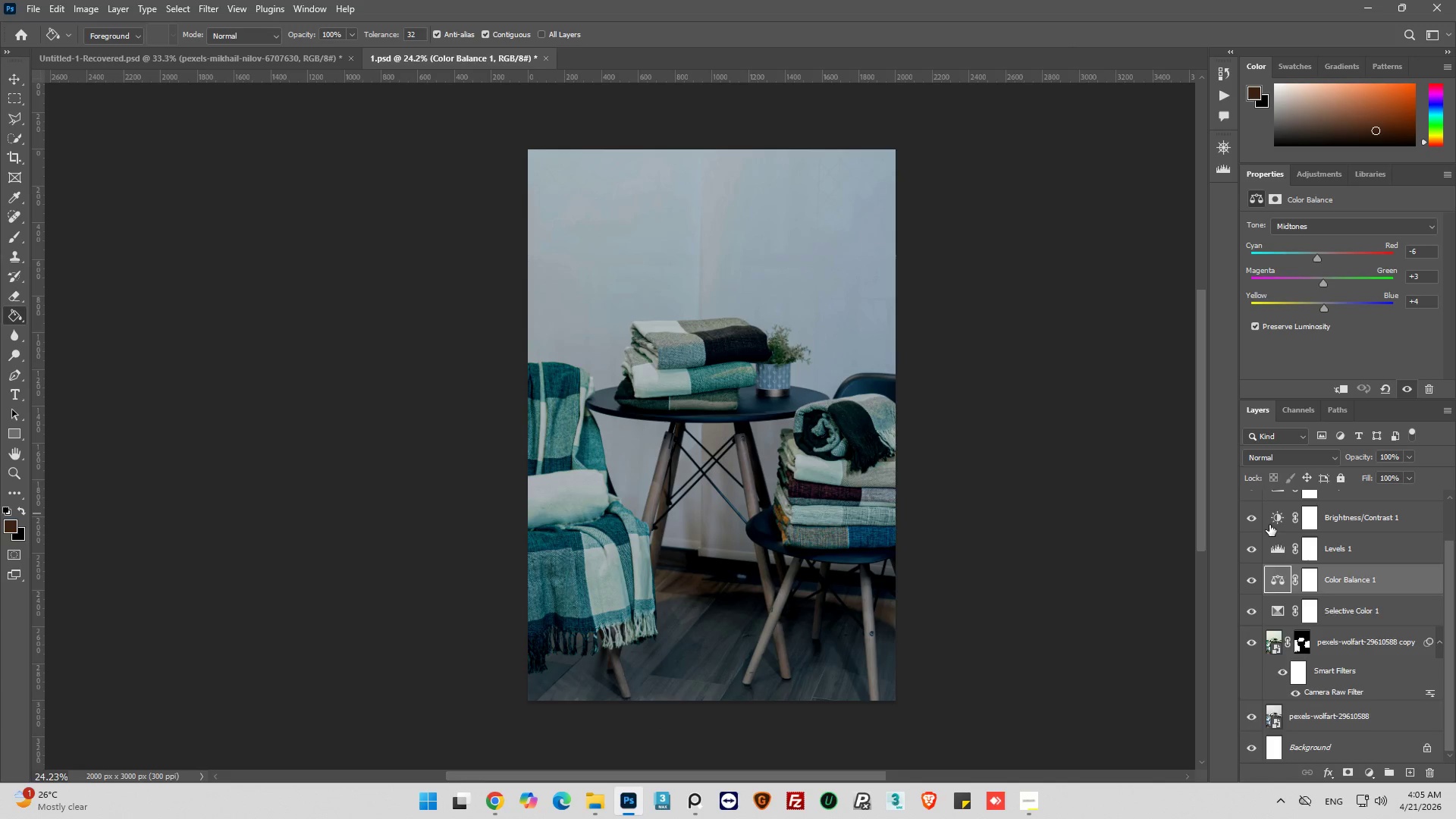 
scroll: coordinate [1281, 529], scroll_direction: up, amount: 3.0
 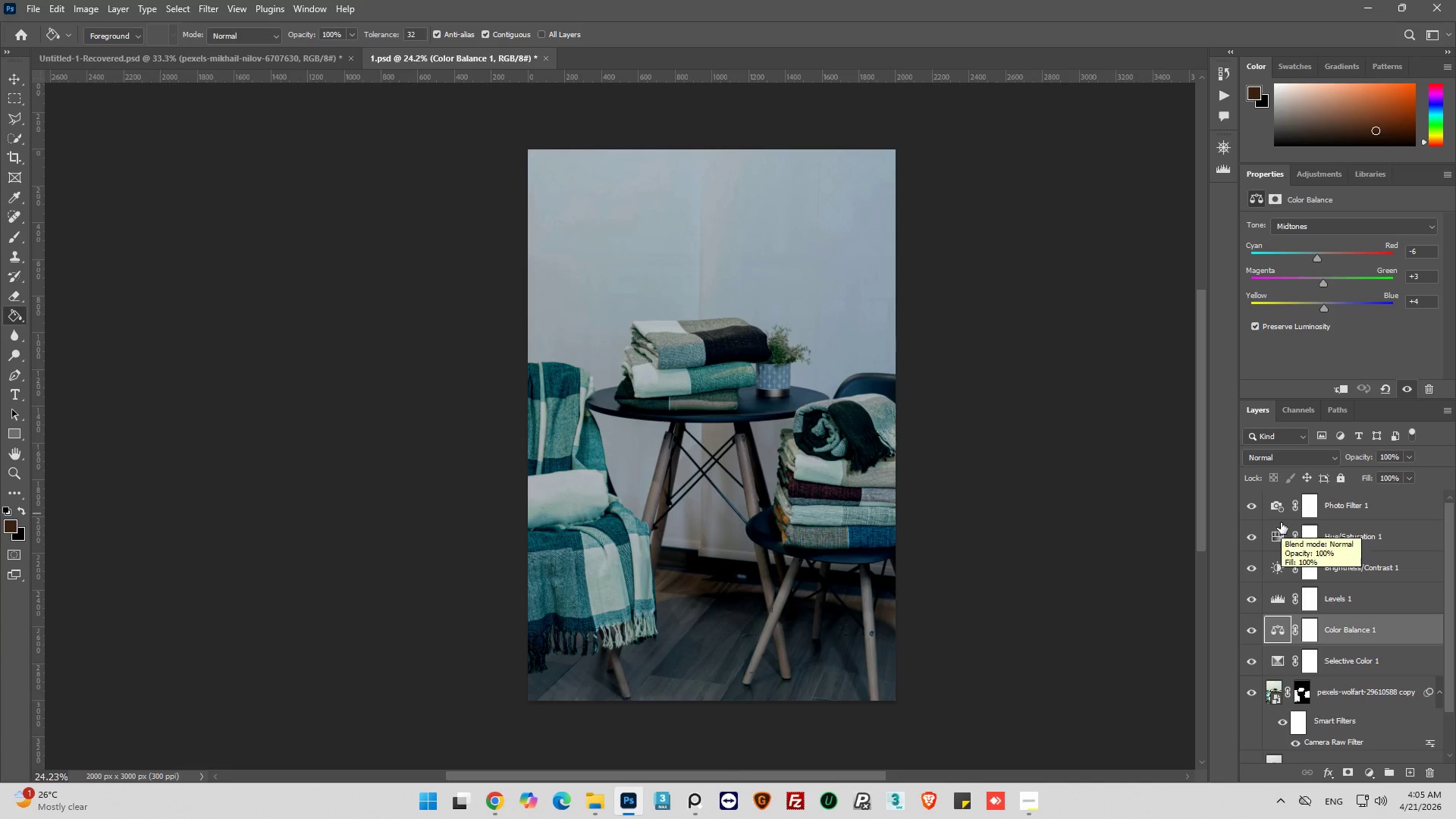 
left_click([1255, 507])
 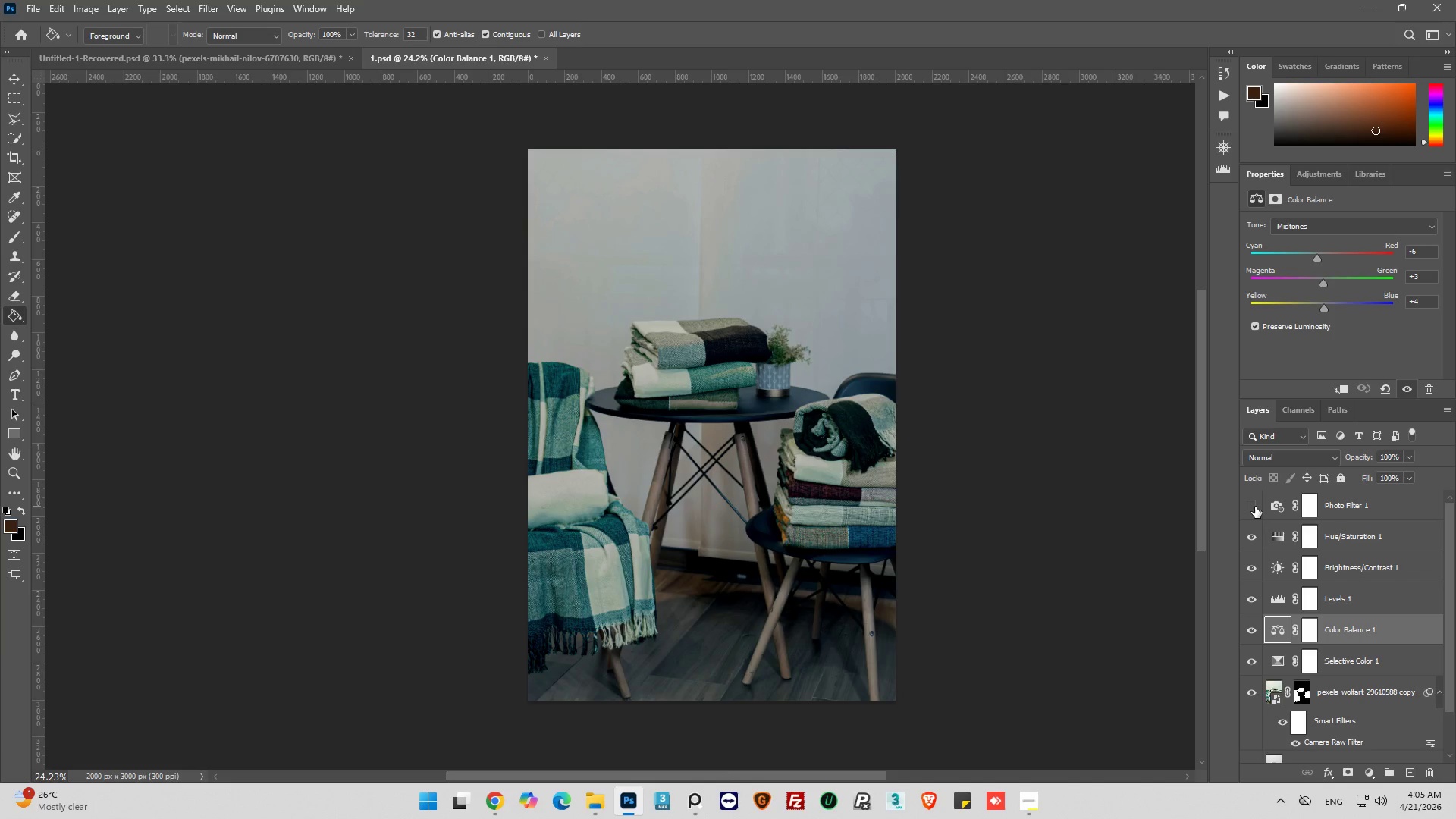 
left_click([1255, 507])
 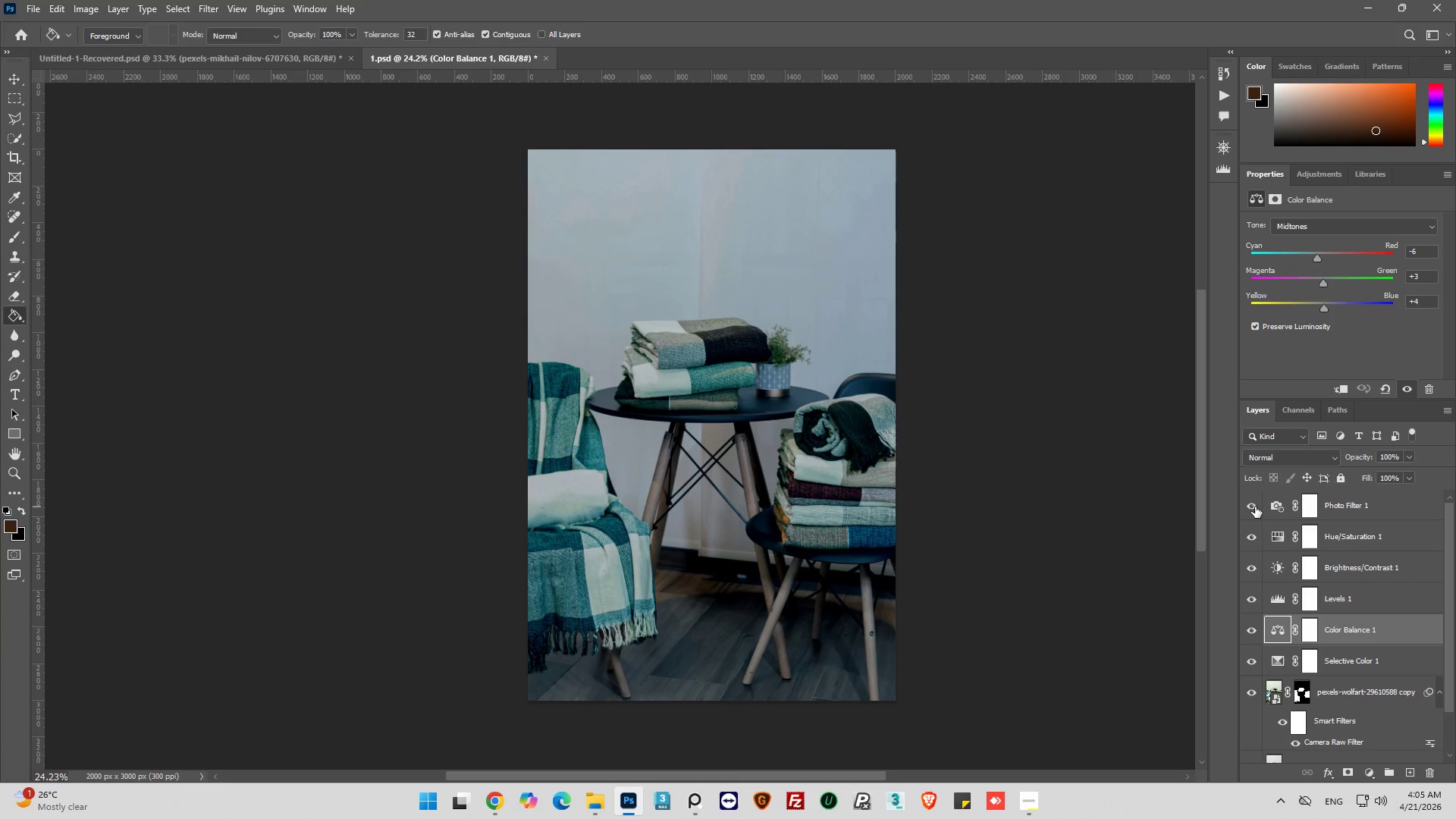 
left_click([1255, 507])
 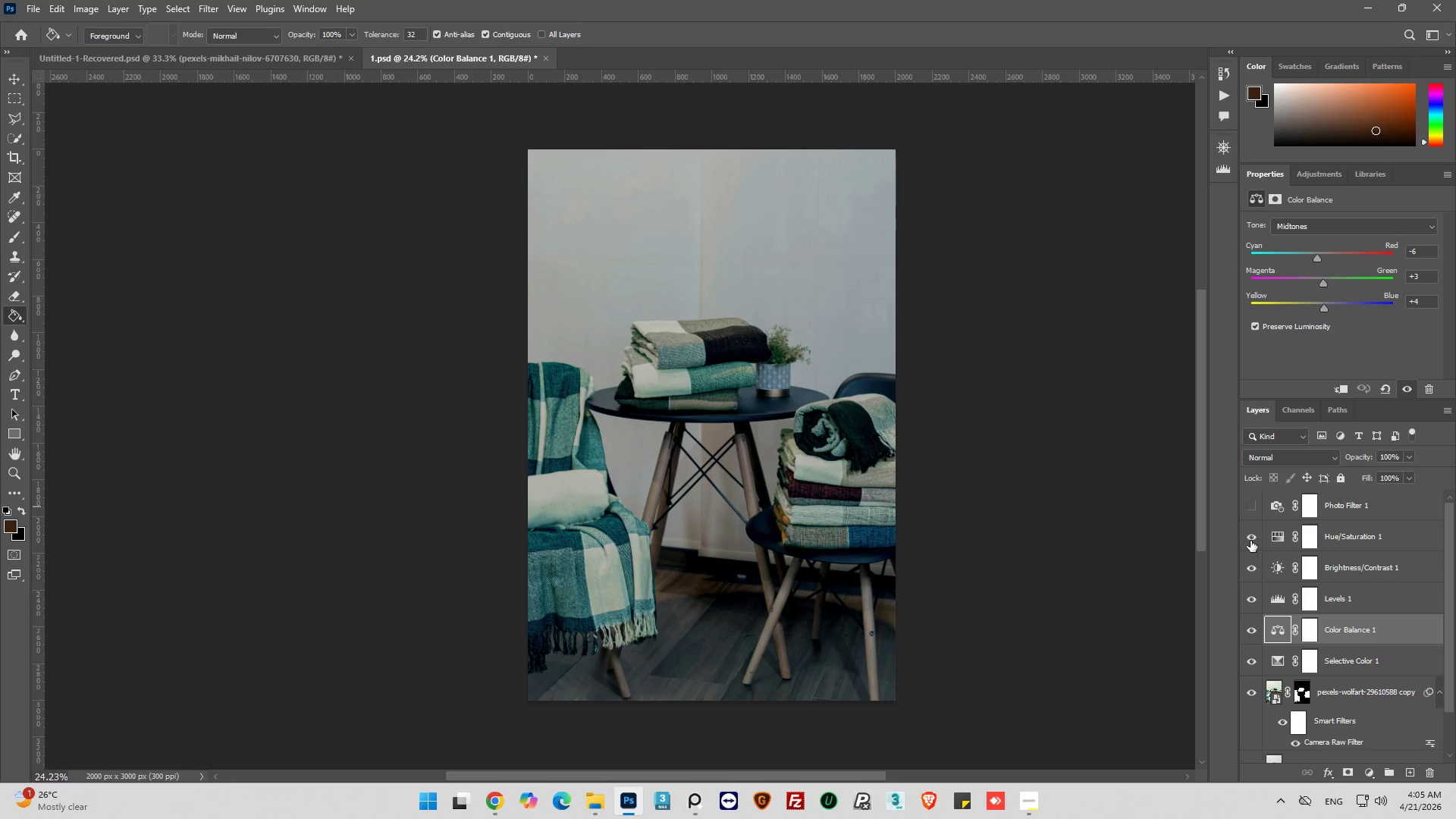 
left_click([1249, 537])
 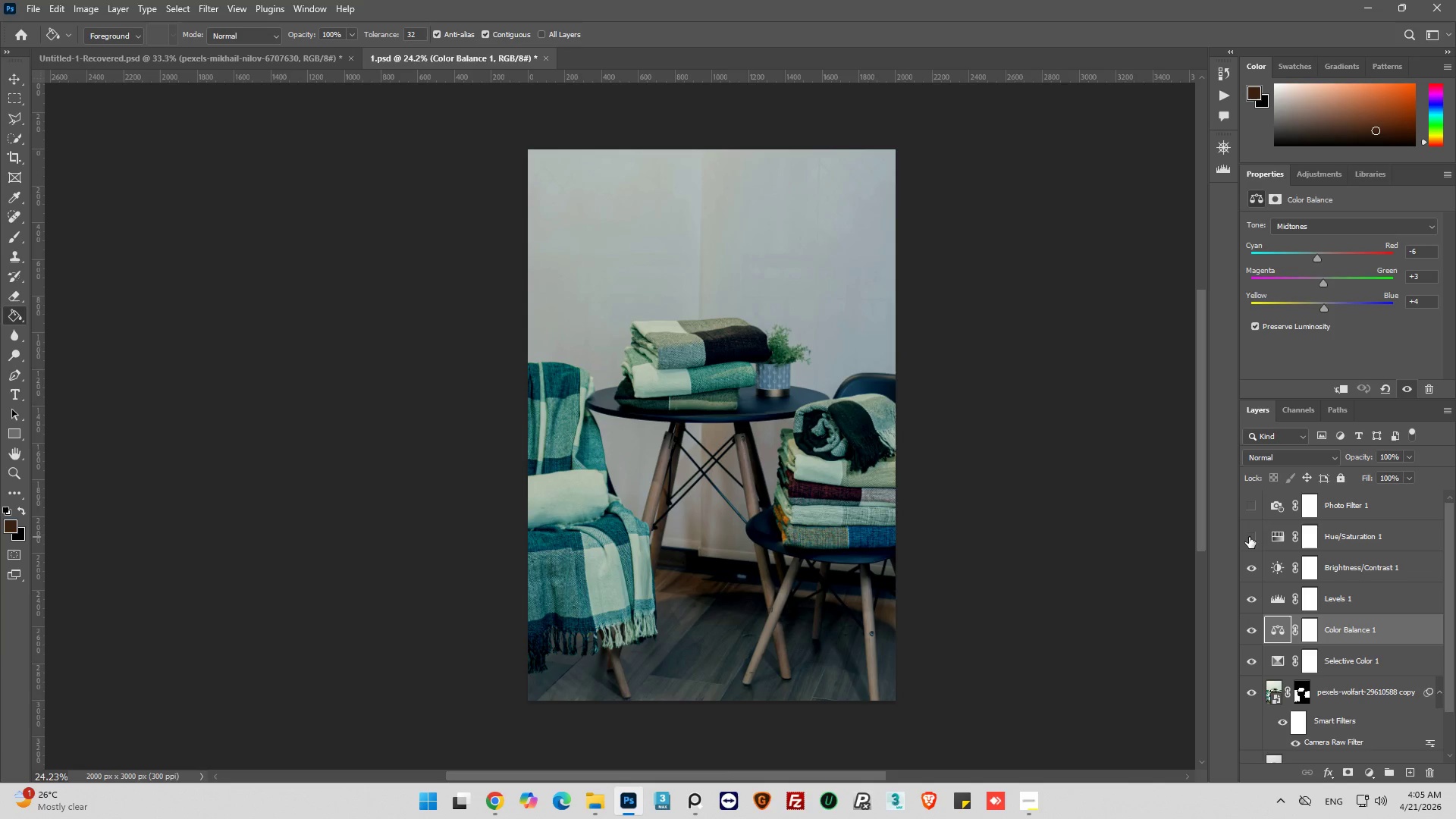 
left_click([1249, 537])
 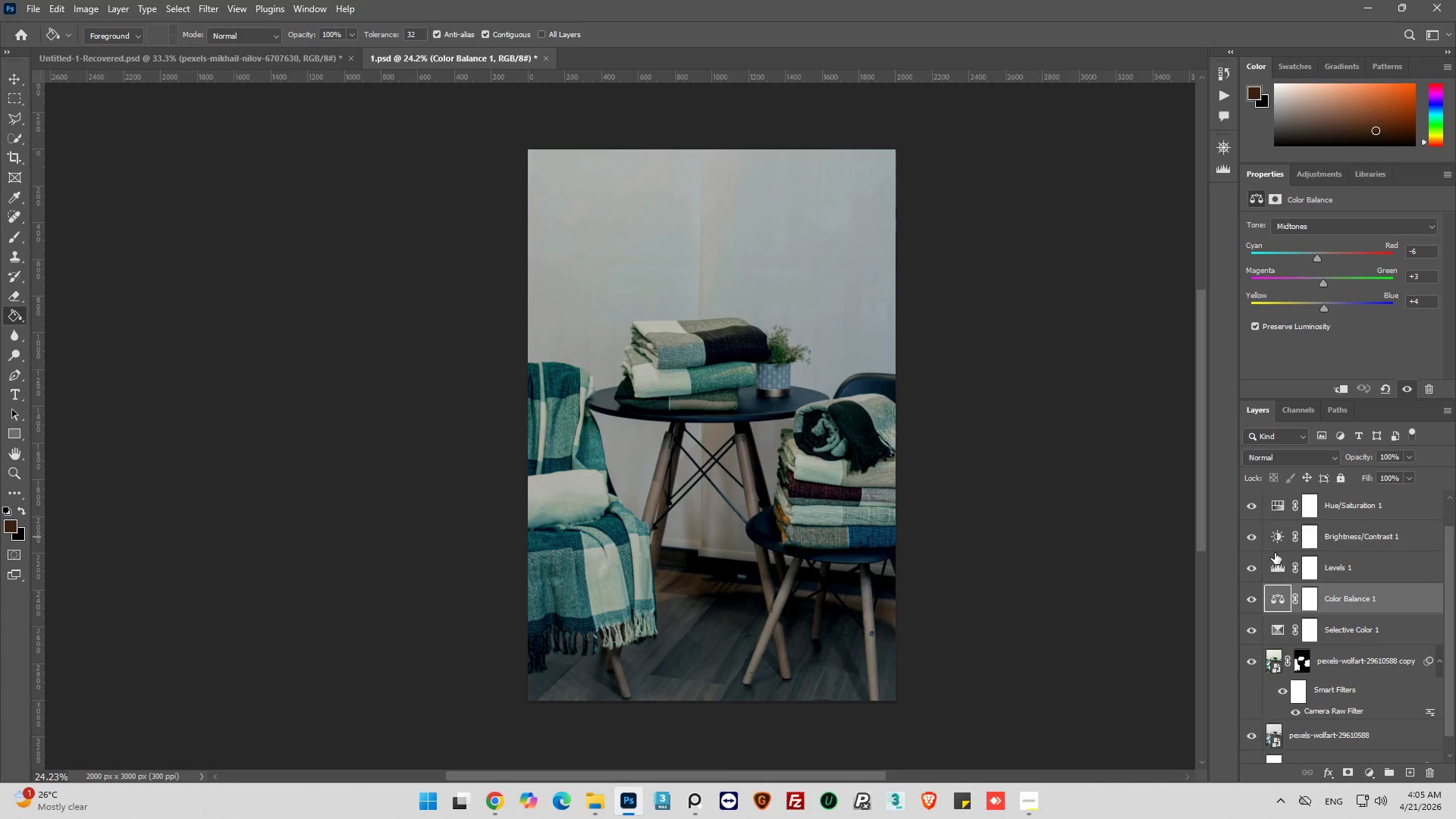 
scroll: coordinate [1275, 553], scroll_direction: down, amount: 3.0
 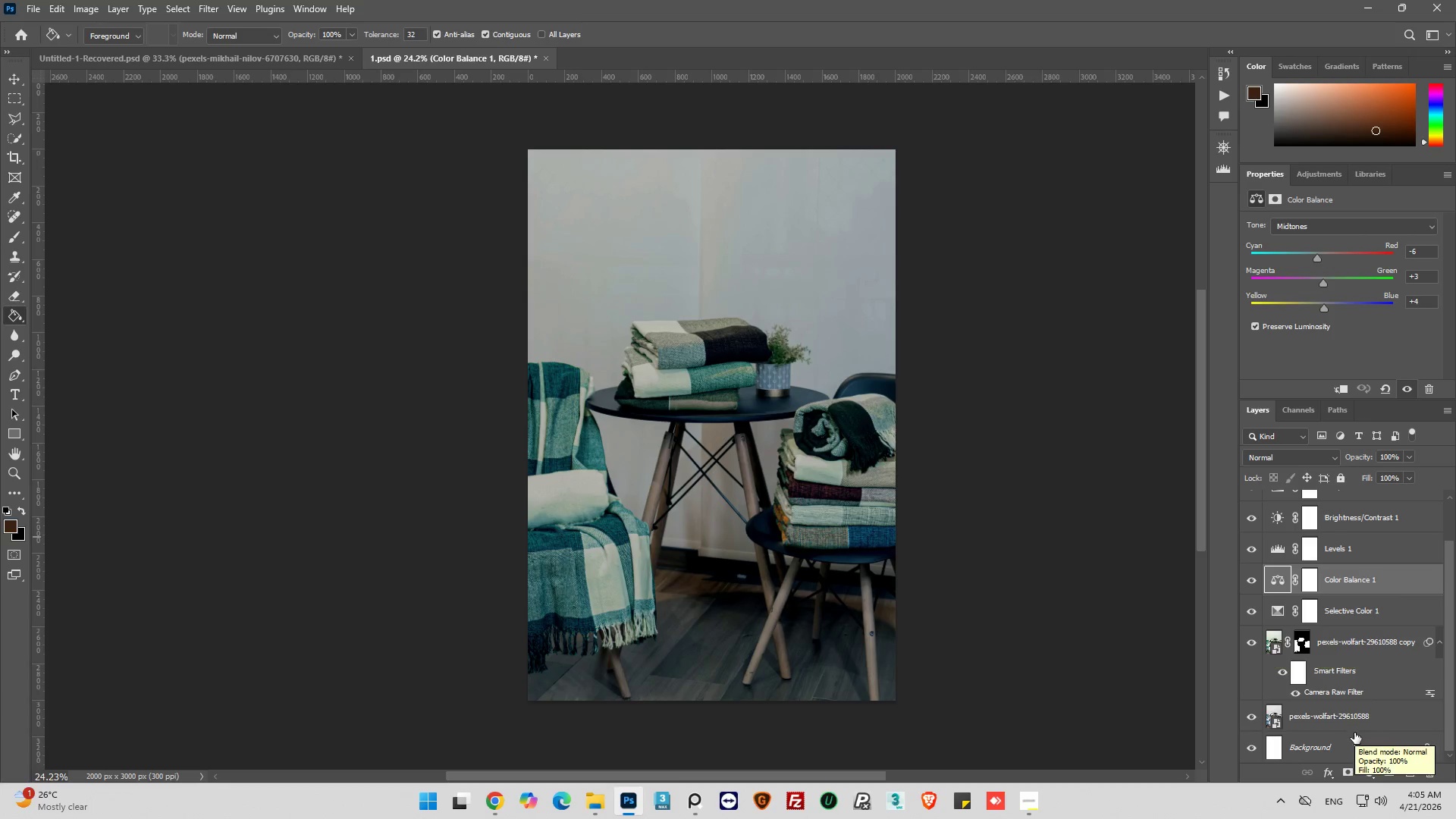 
left_click([1369, 774])
 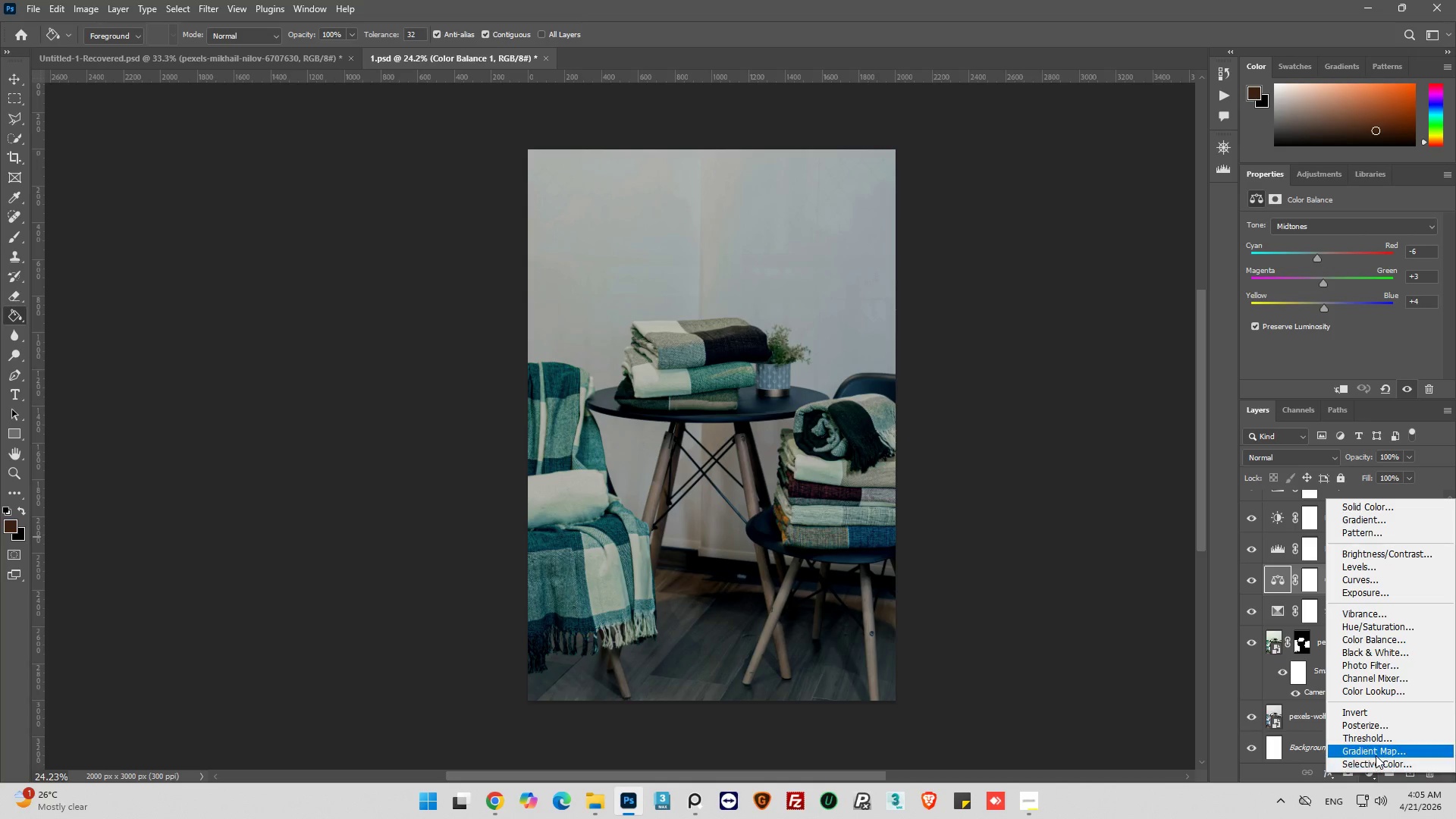 
left_click([1376, 753])
 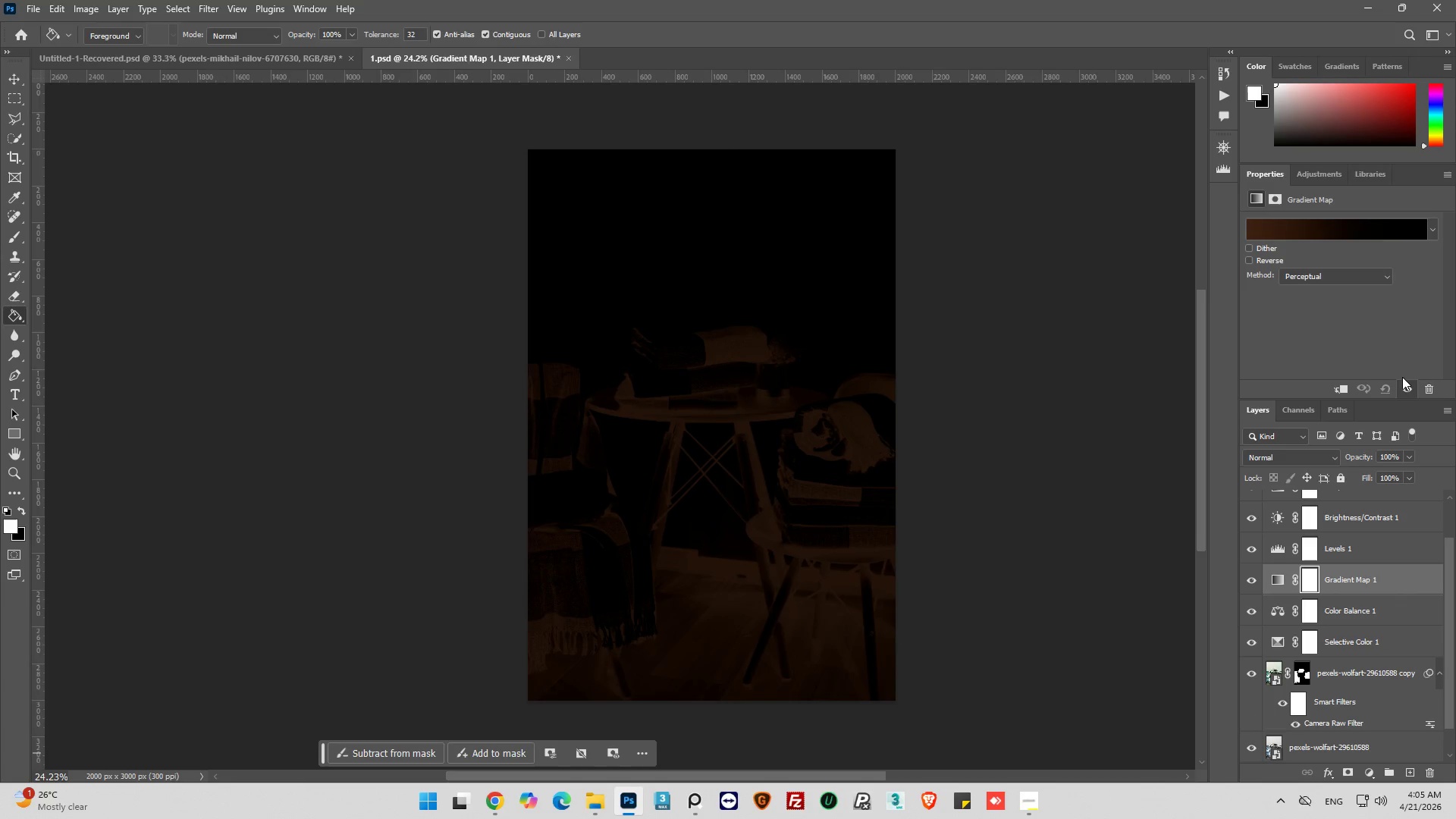 
left_click([1313, 238])
 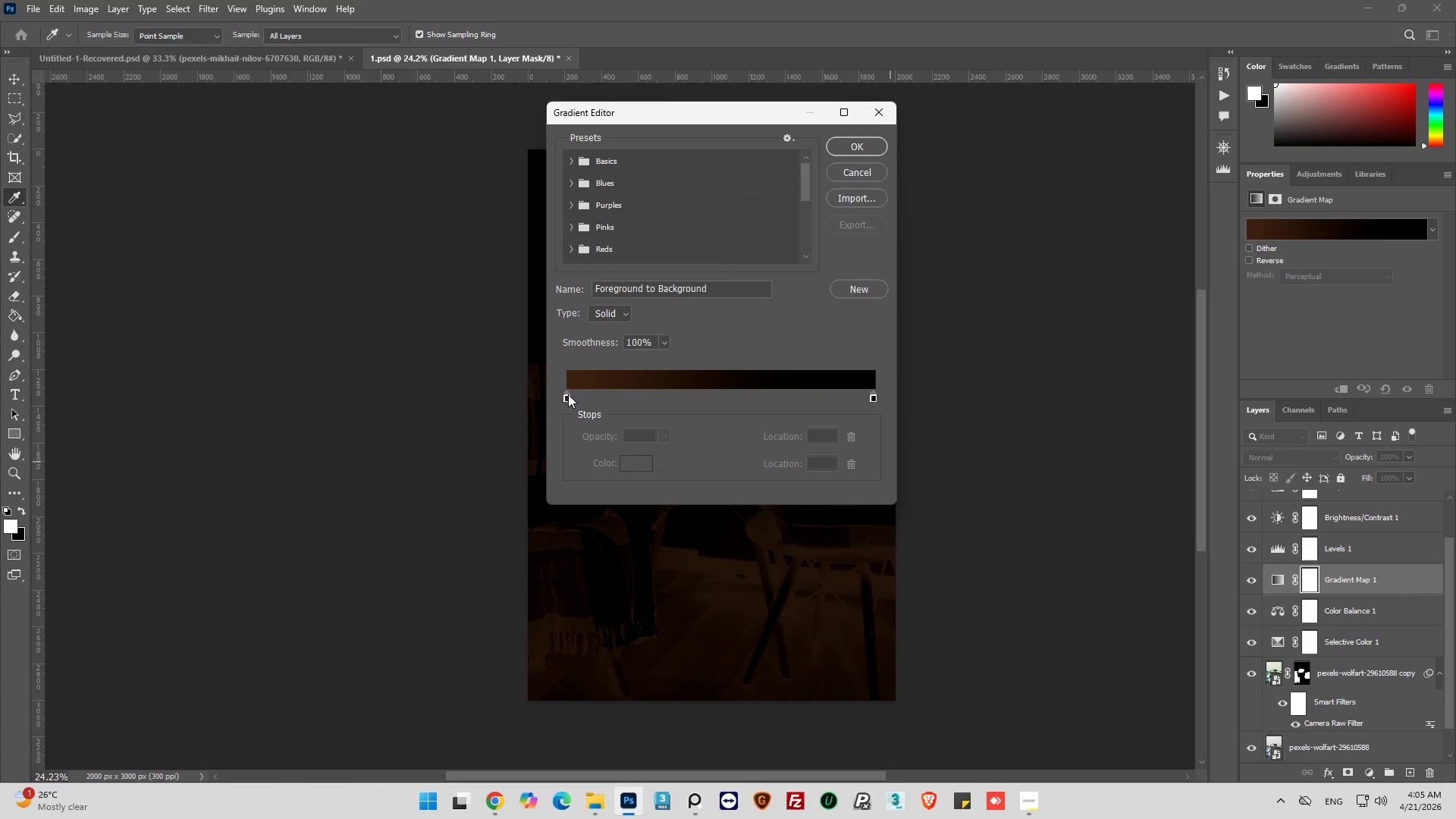 
left_click([564, 394])
 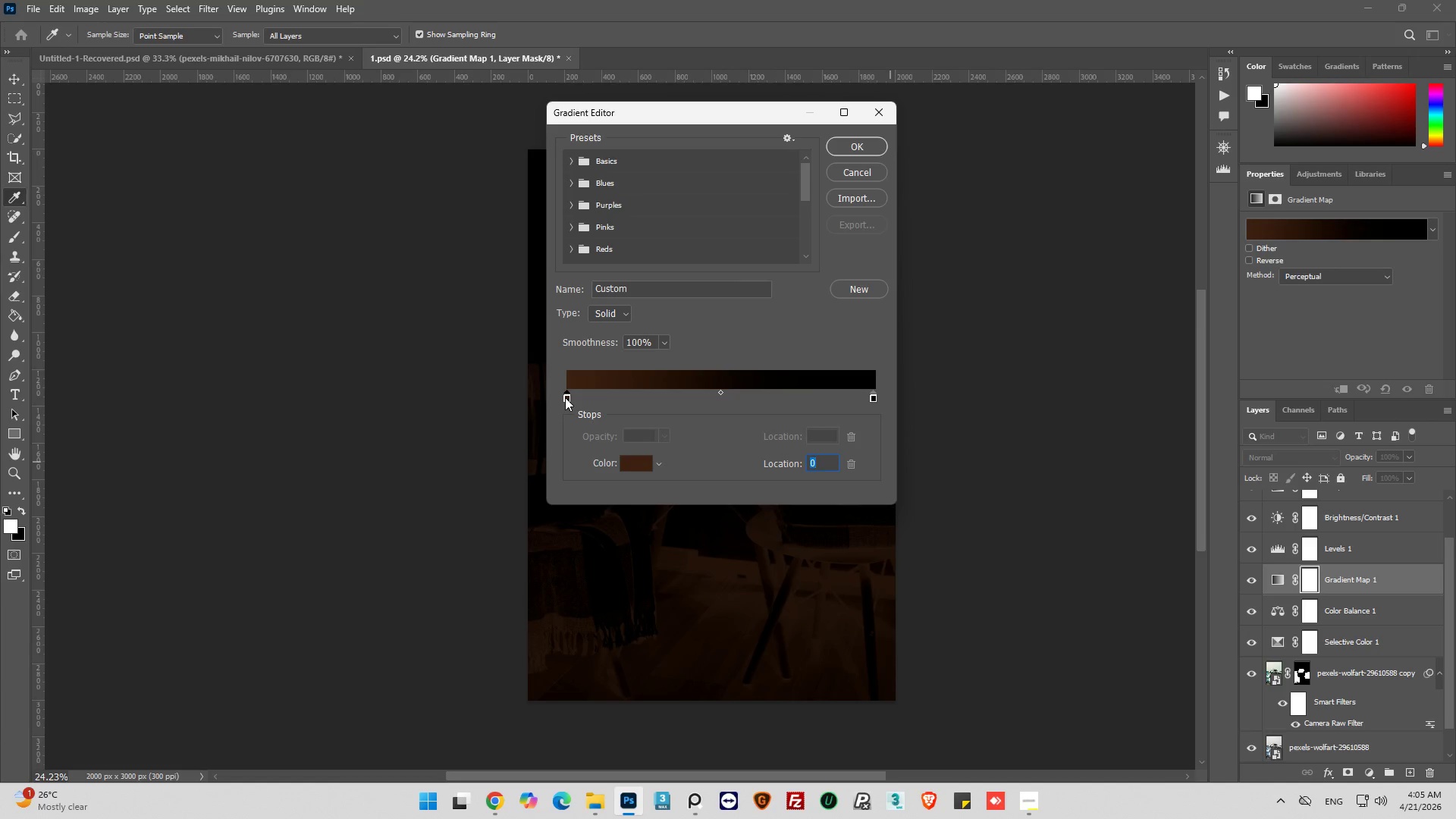 
left_click([566, 399])
 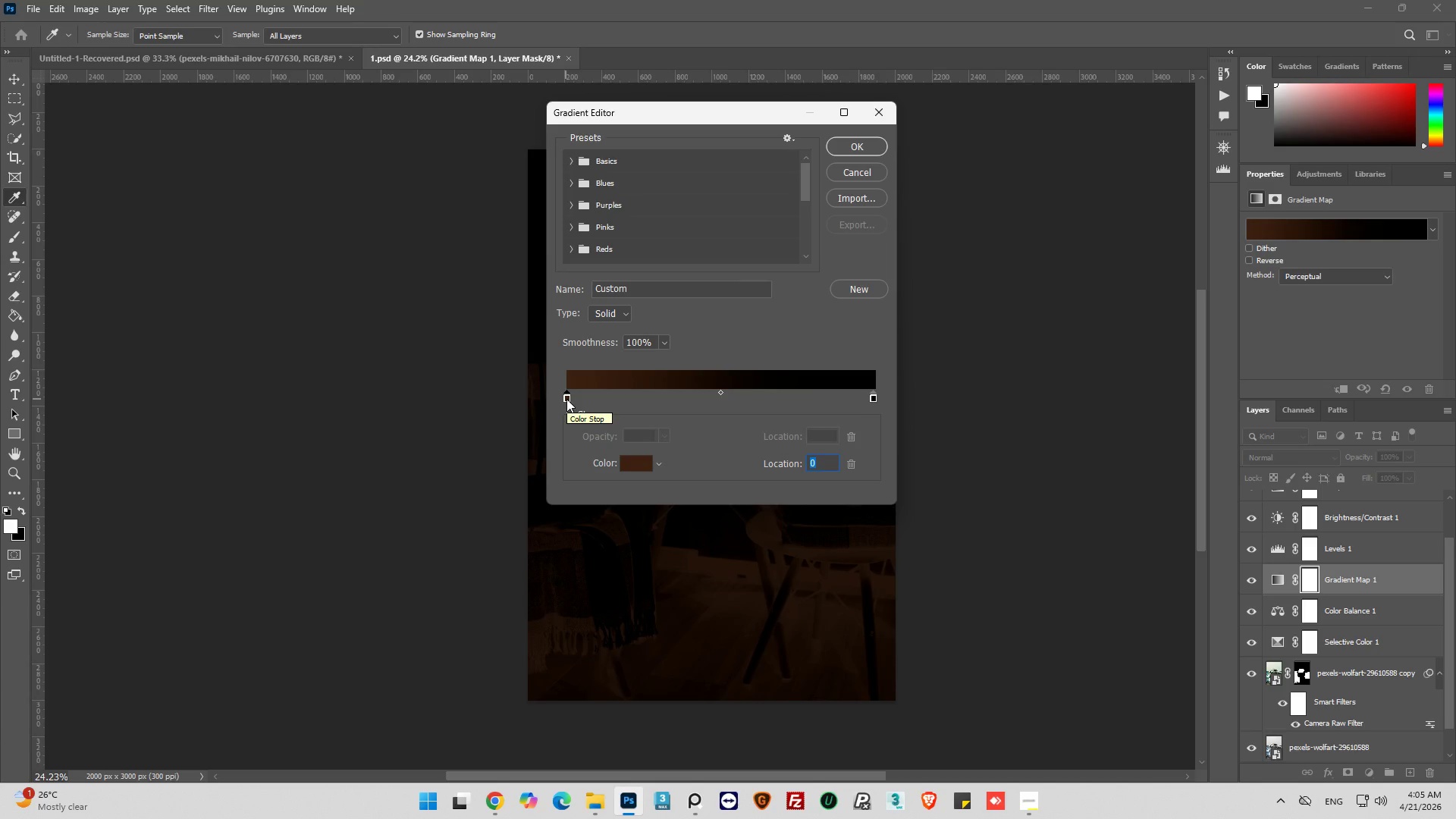 
left_click([566, 399])
 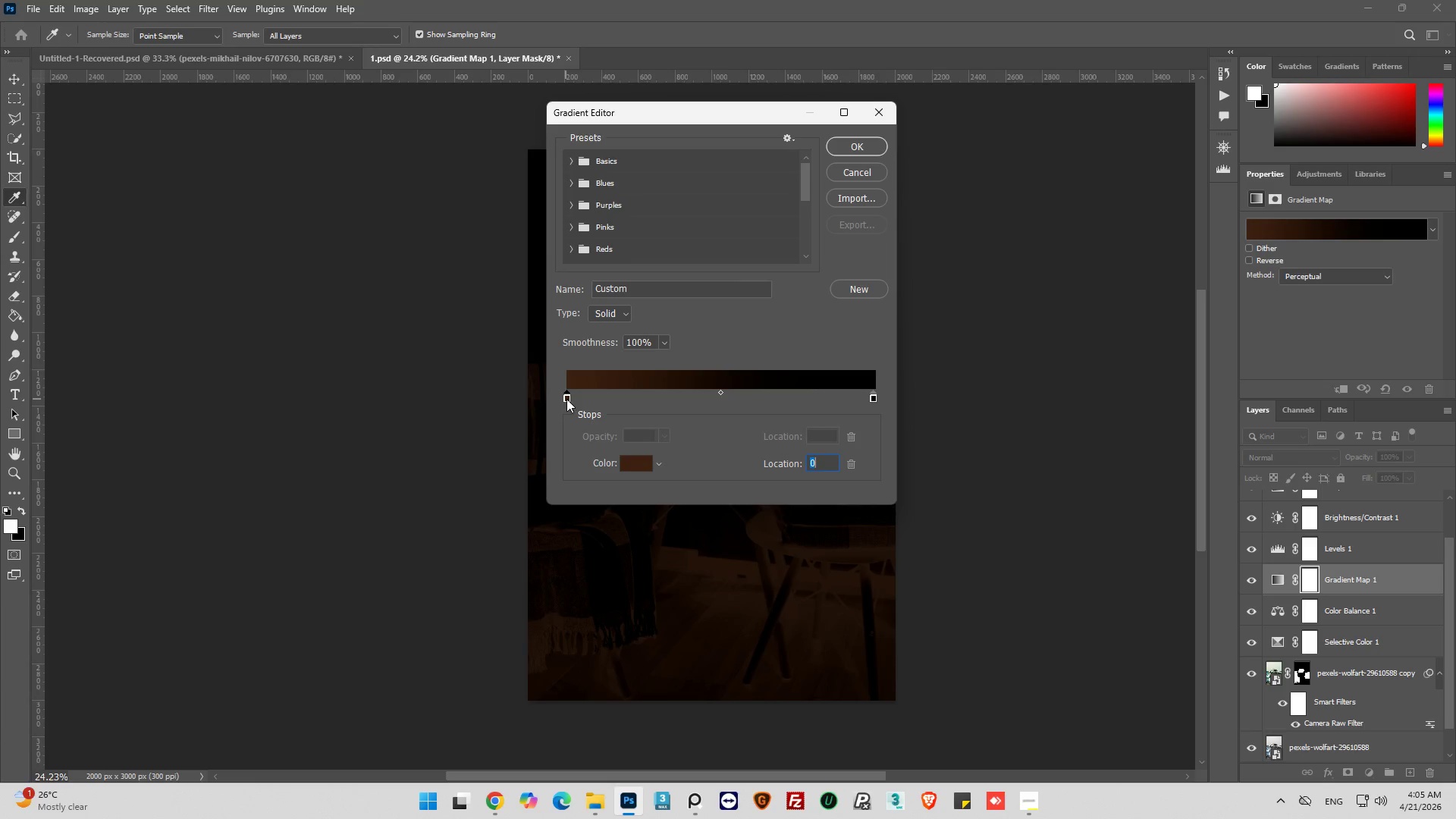 
double_click([566, 399])
 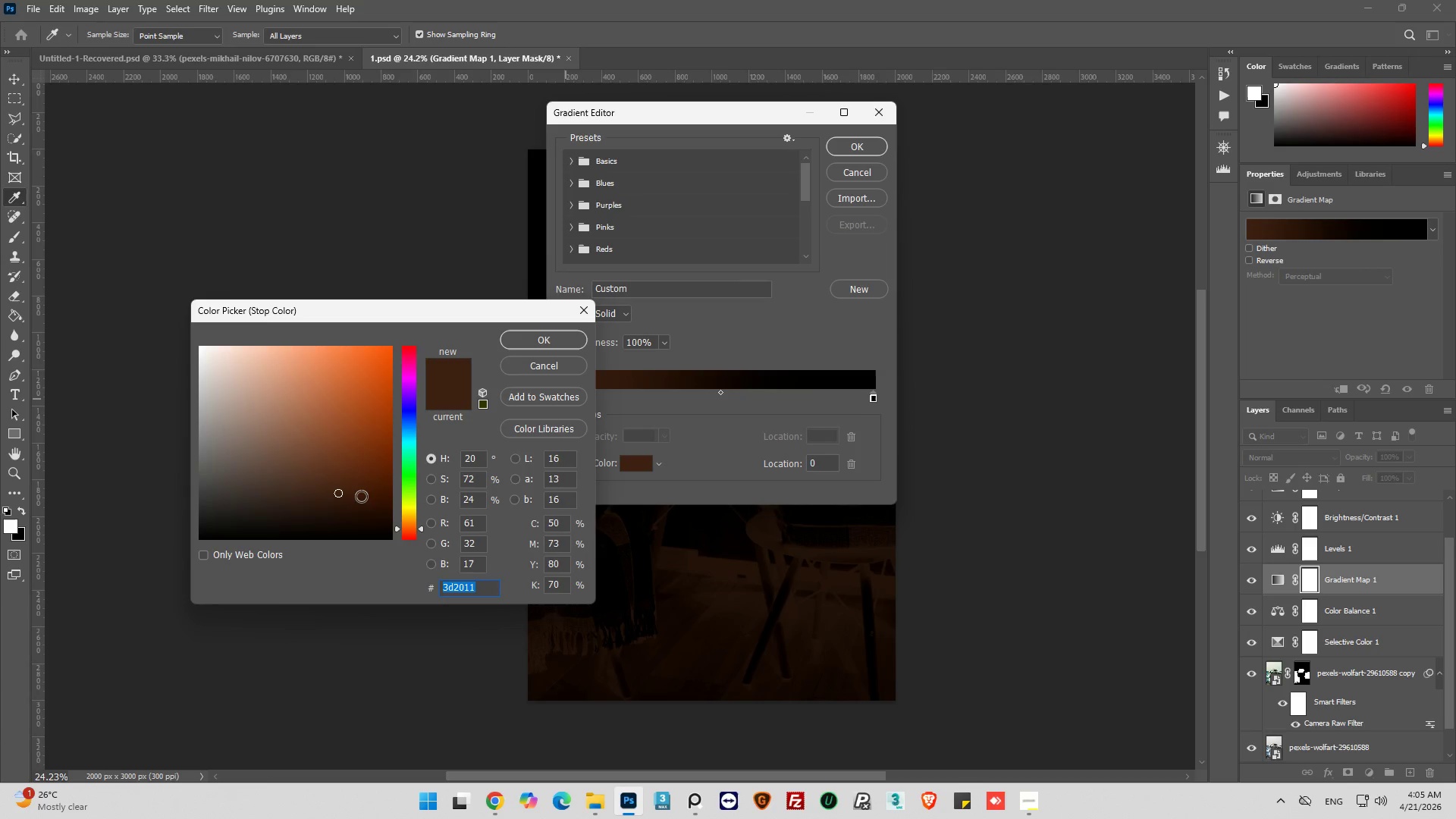 
left_click([420, 450])
 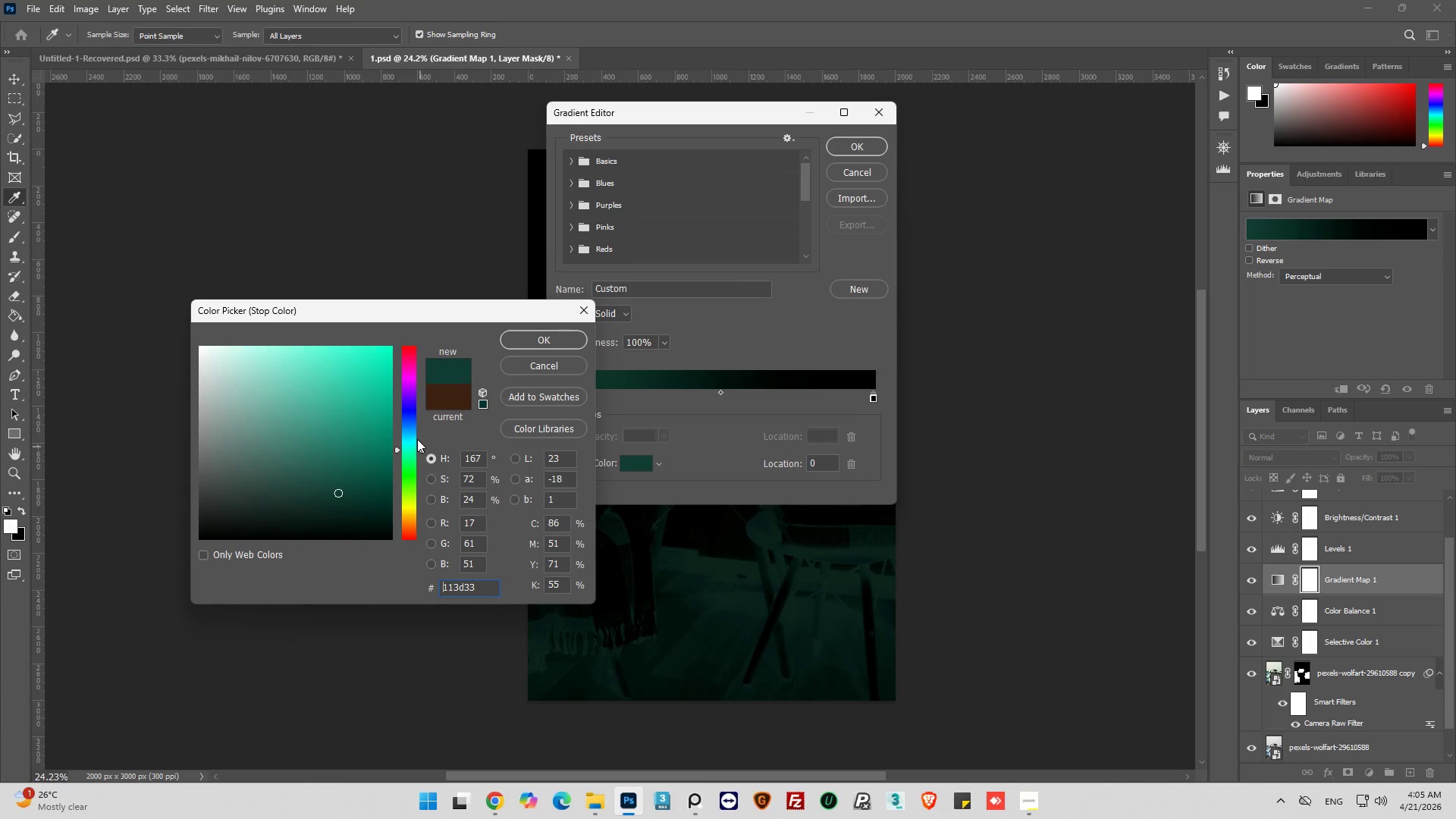 
left_click_drag(start_coordinate=[416, 439], to_coordinate=[419, 426])
 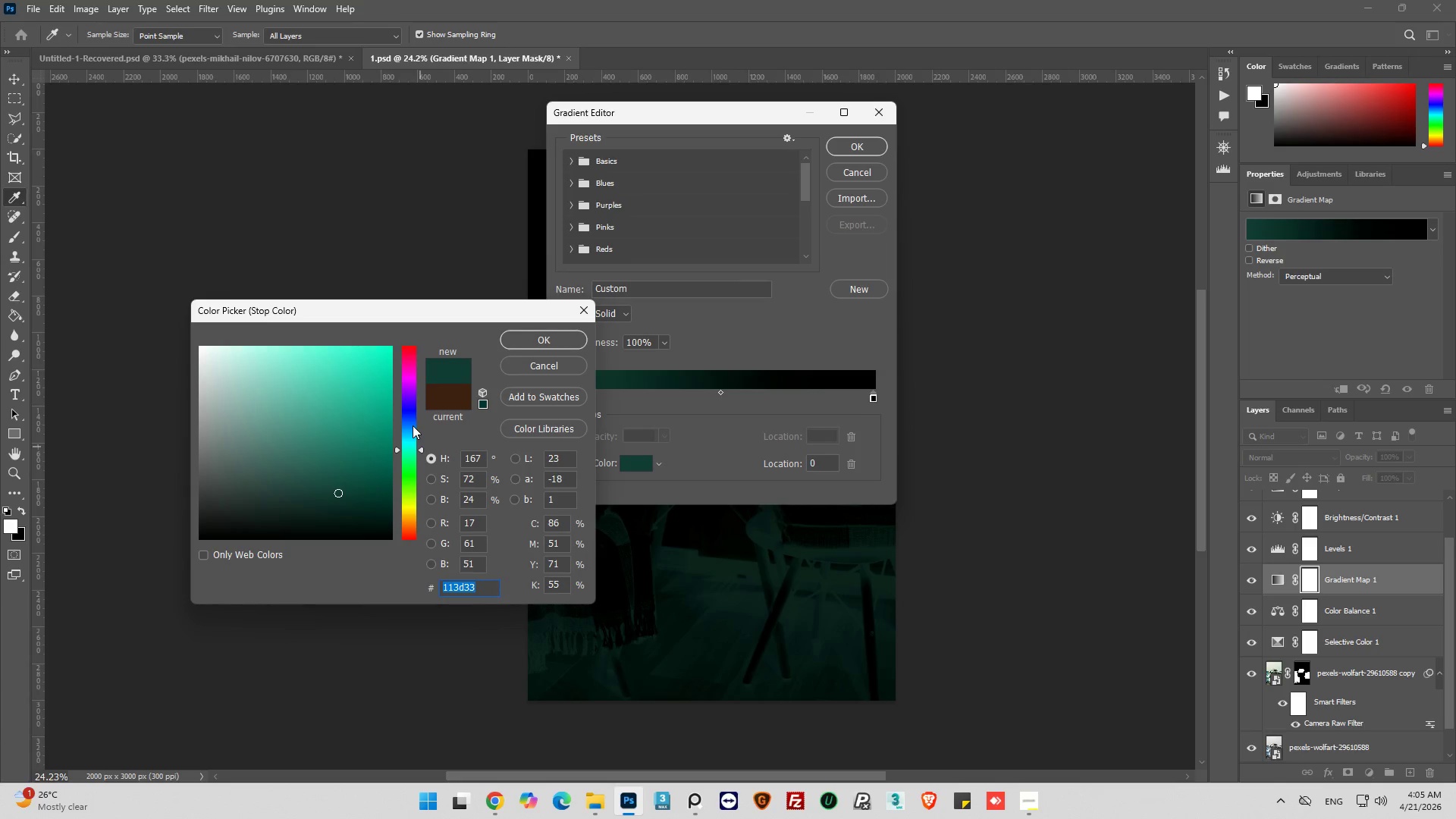 
left_click_drag(start_coordinate=[413, 426], to_coordinate=[414, 419])
 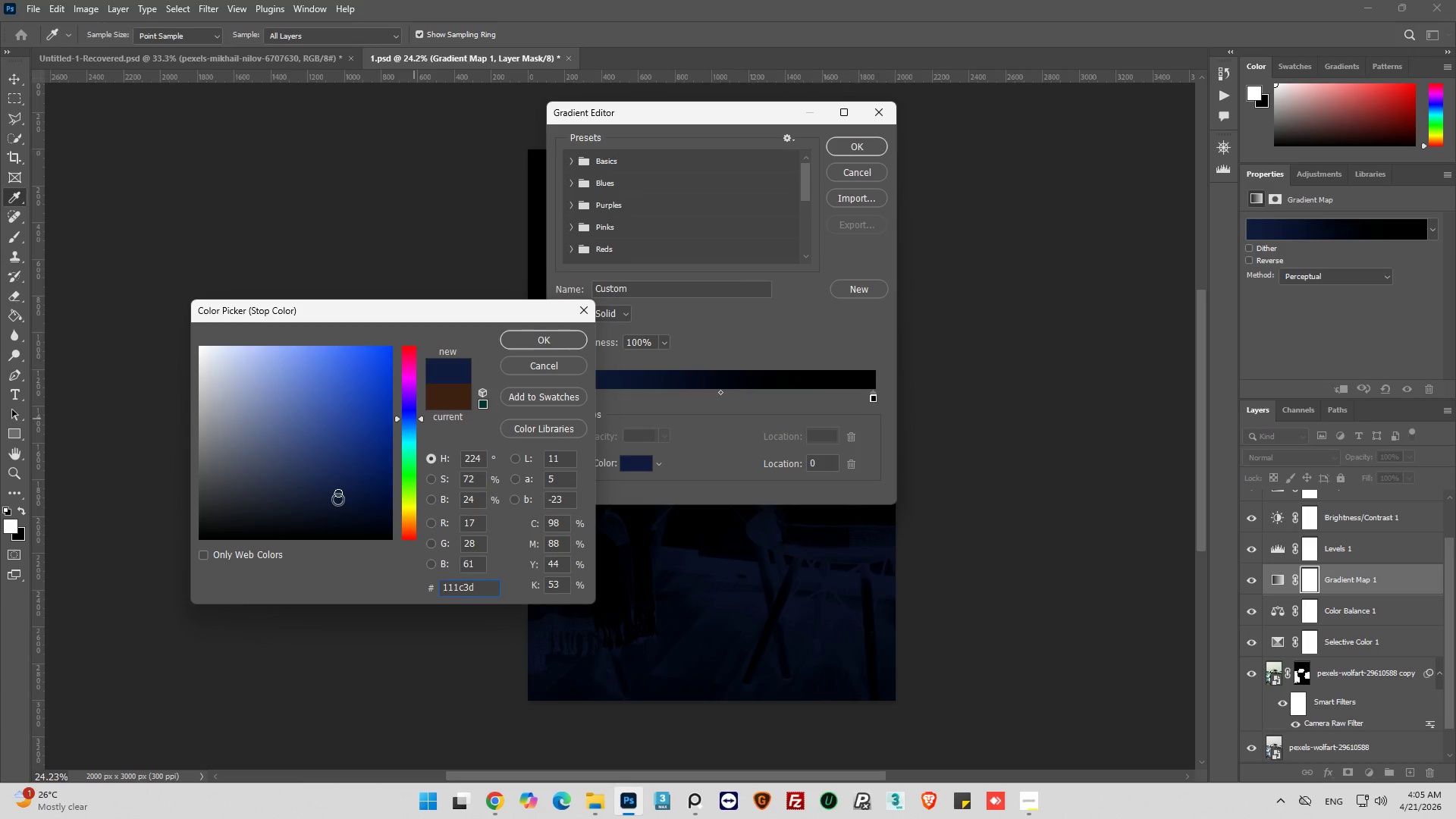 
left_click_drag(start_coordinate=[340, 494], to_coordinate=[359, 480])
 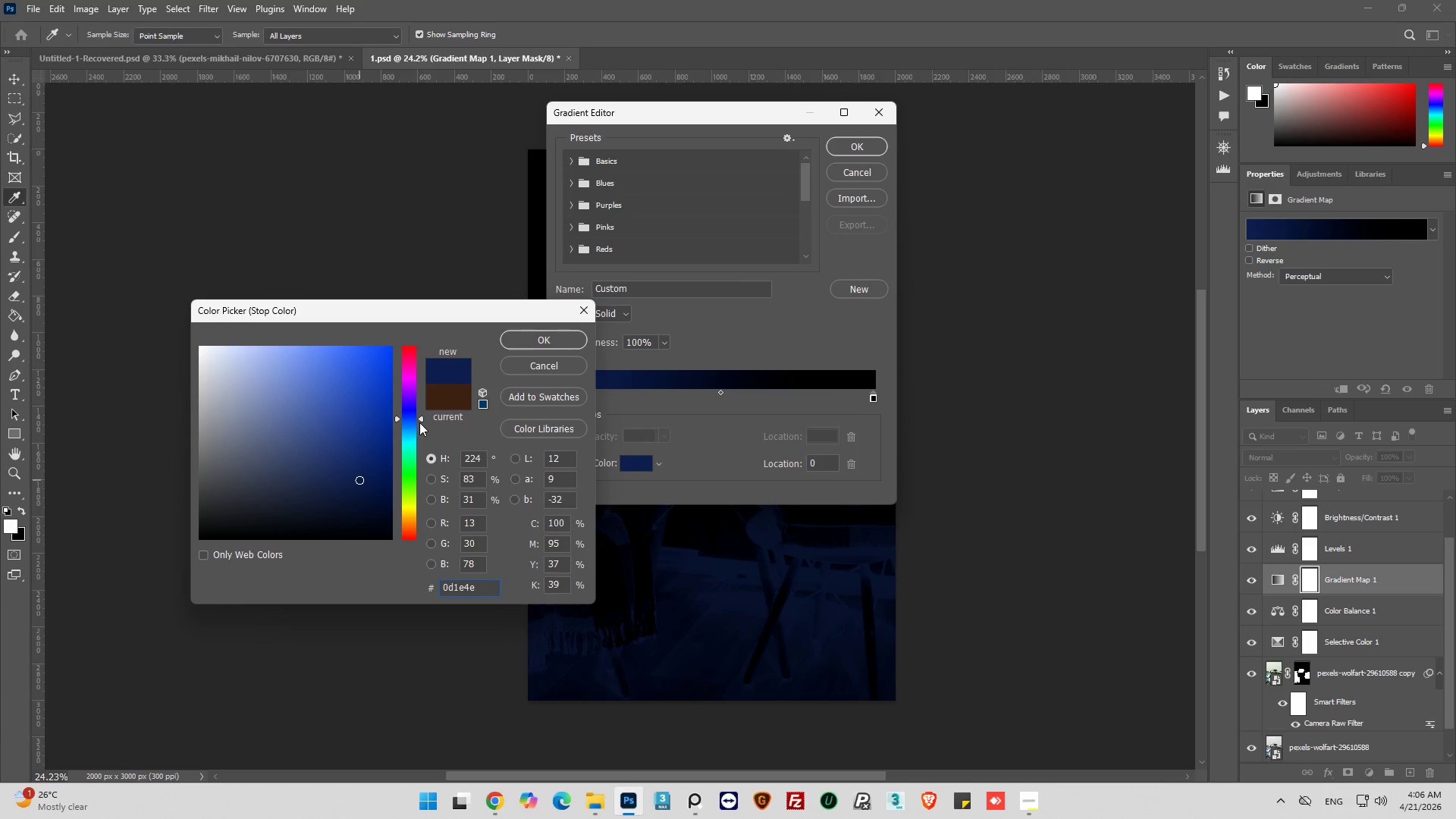 
left_click_drag(start_coordinate=[420, 419], to_coordinate=[419, 425])
 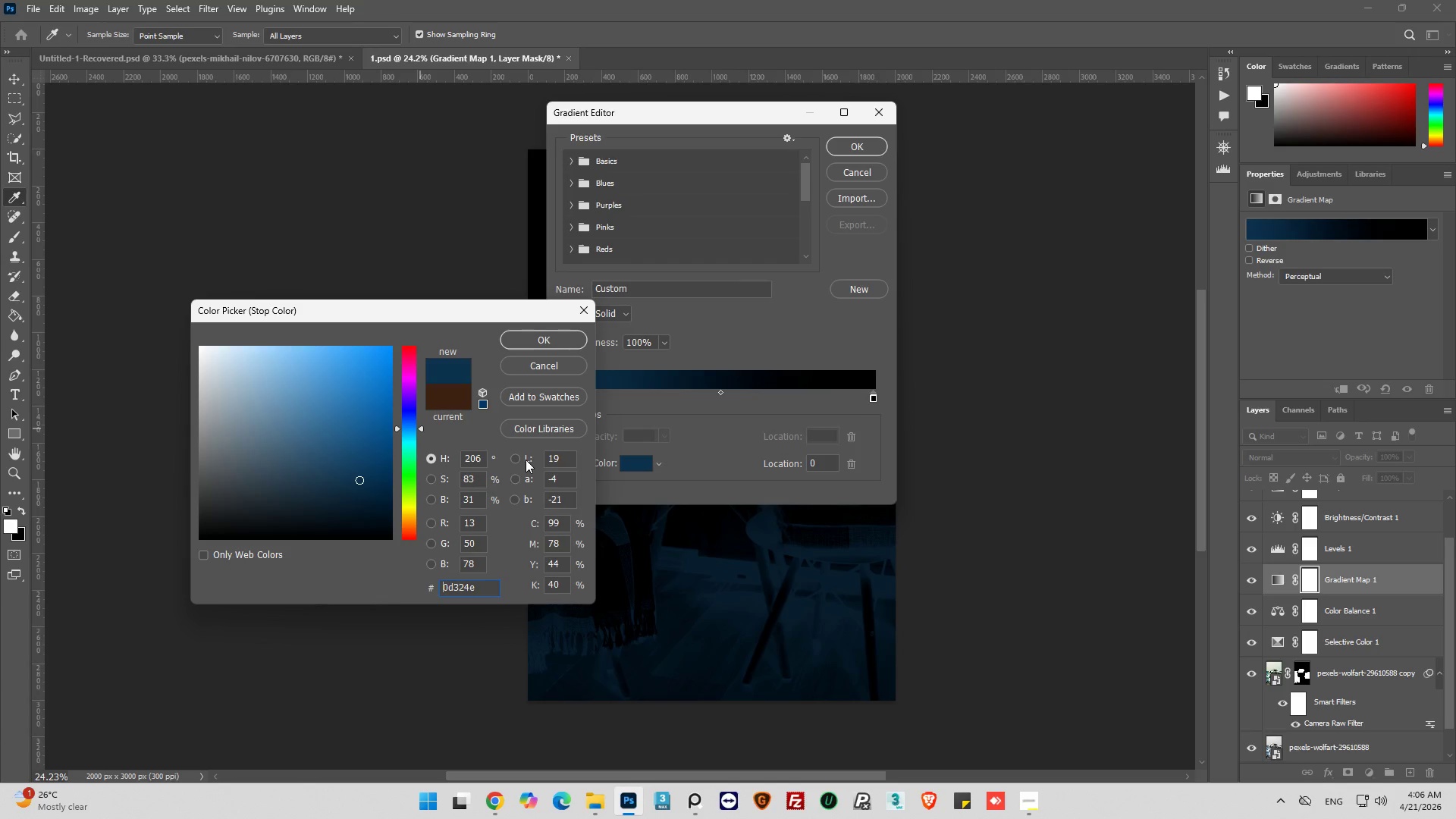 
wait(23.36)
 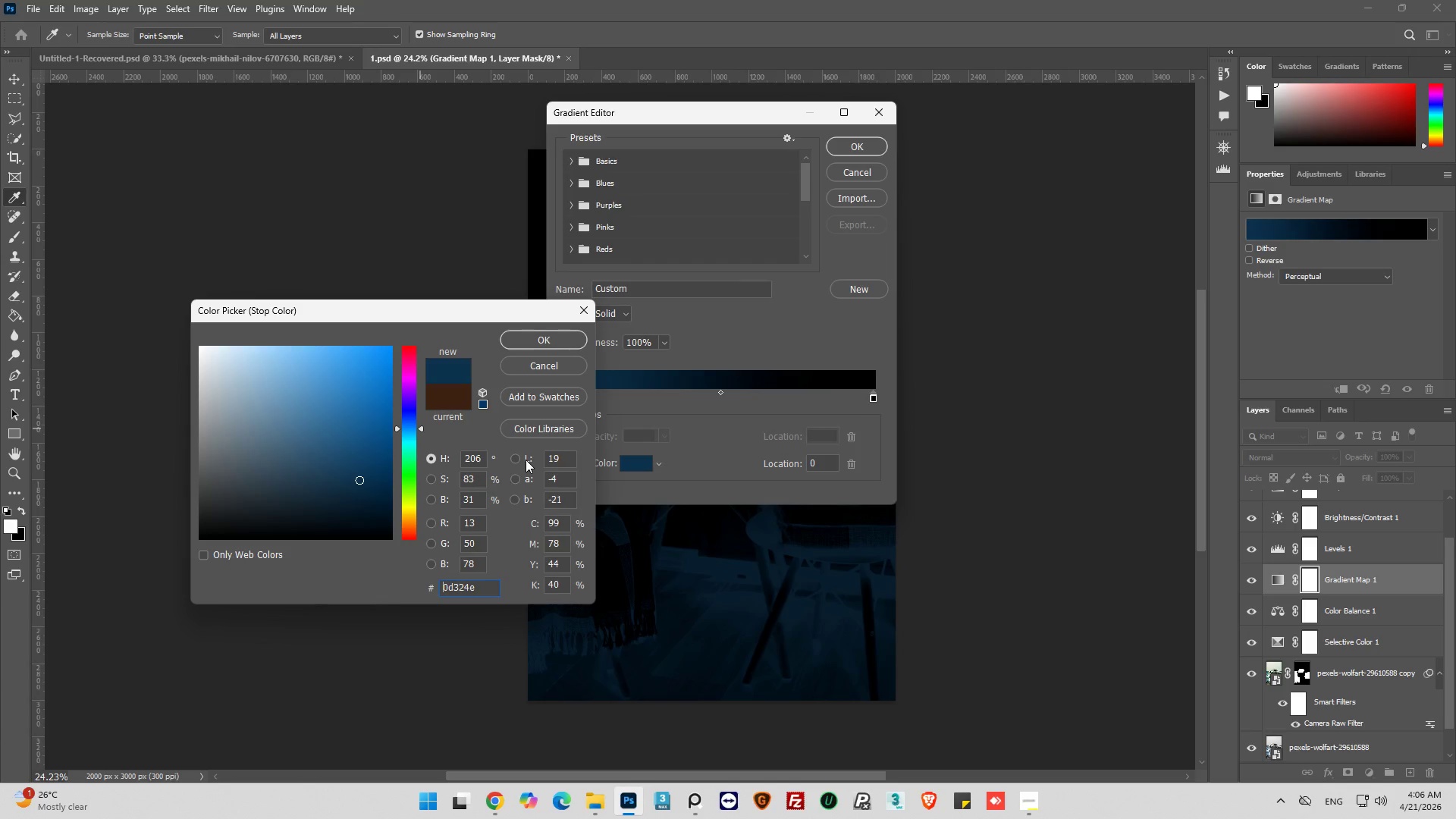 
double_click([488, 583])
 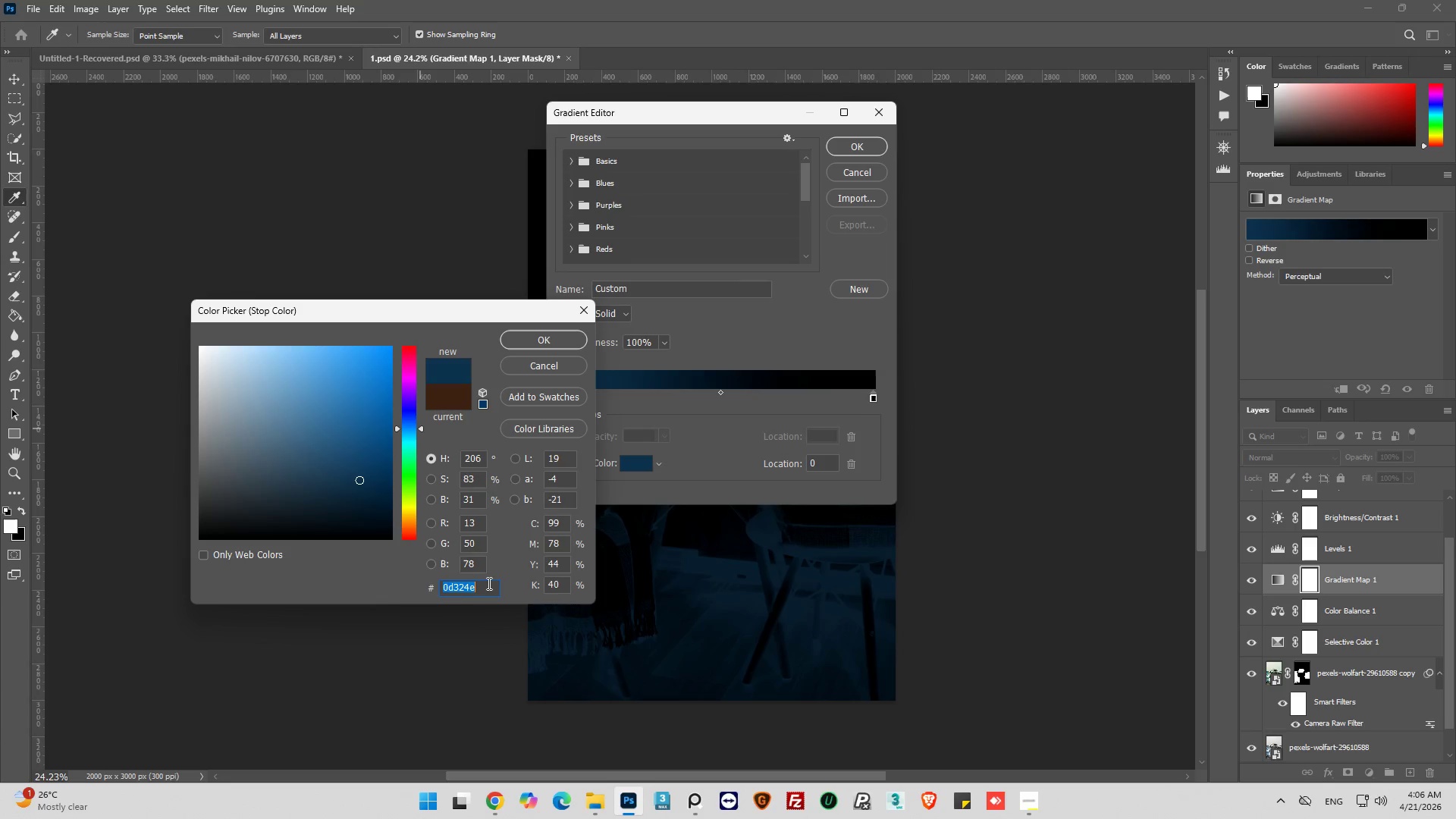 
type(24)
 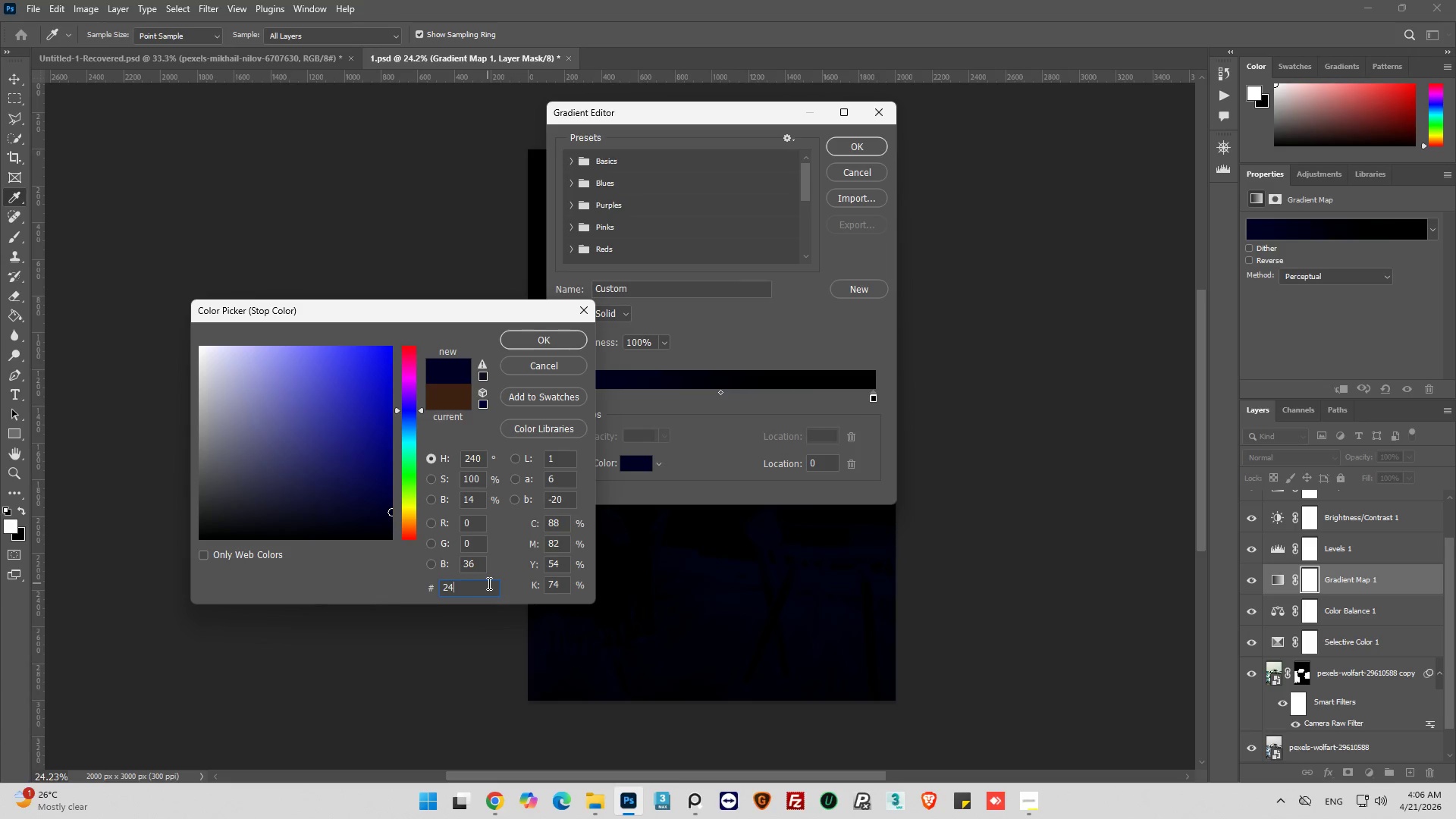 
key(3)
 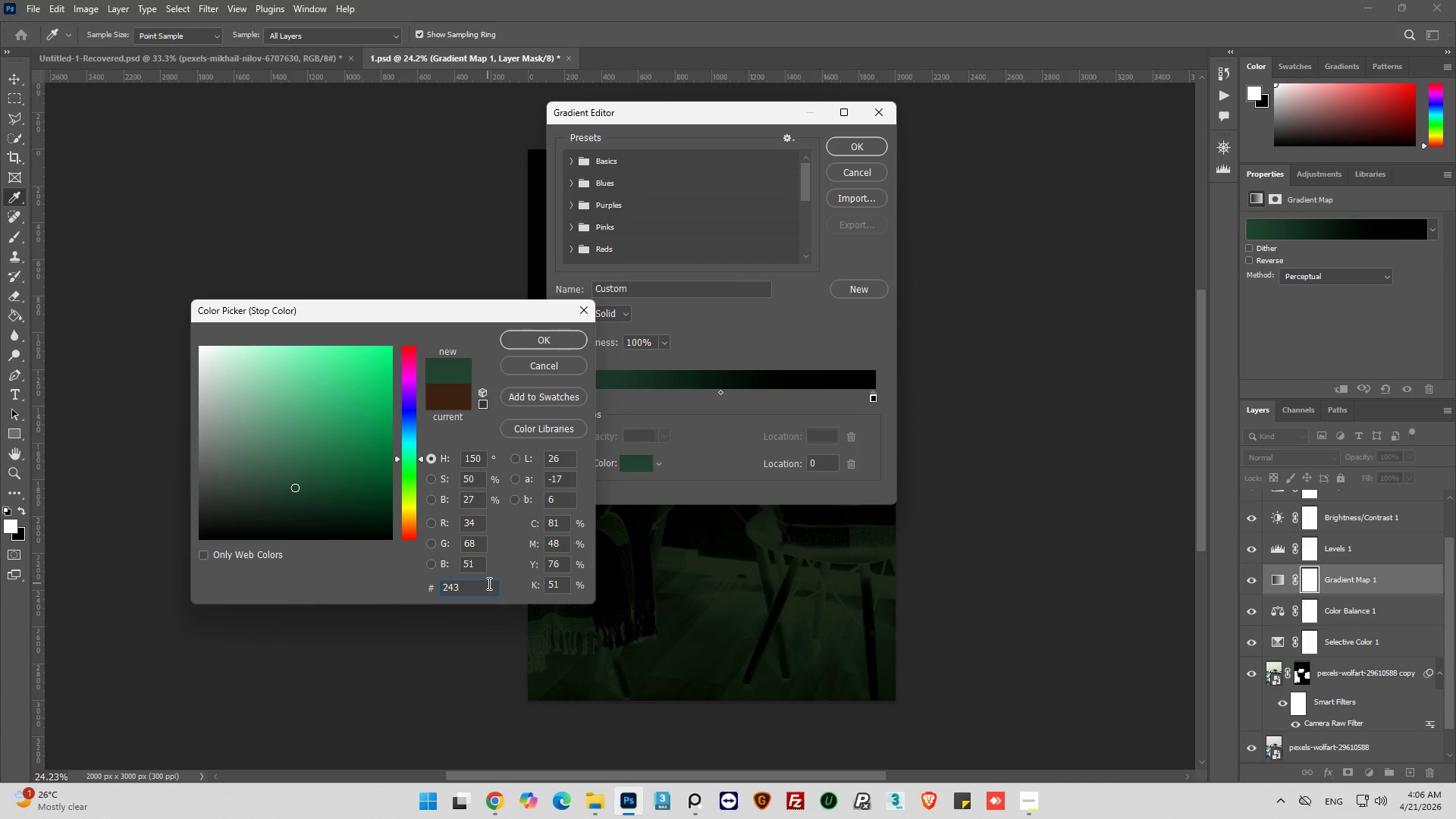 
type(128)
 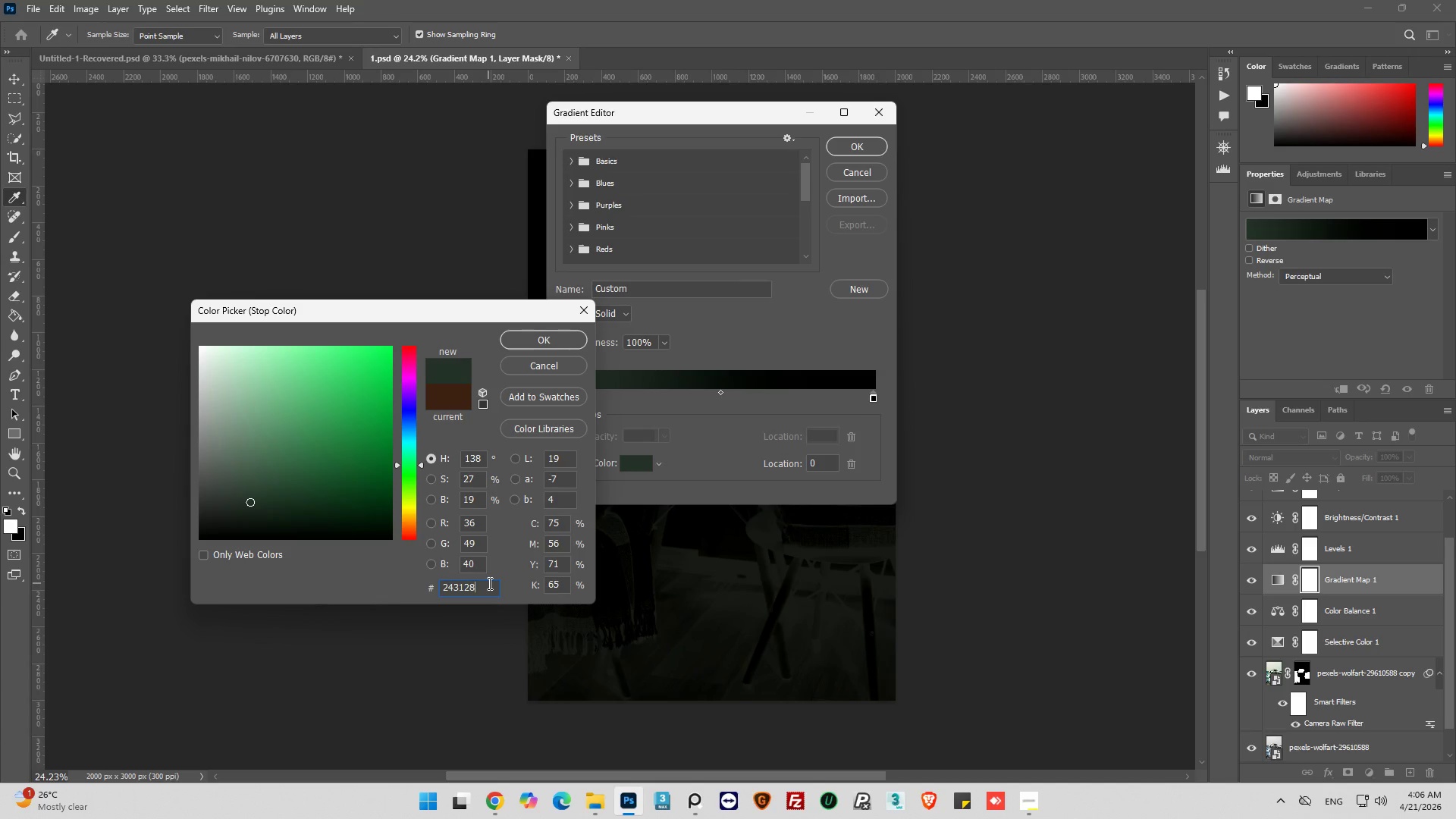 
wait(7.56)
 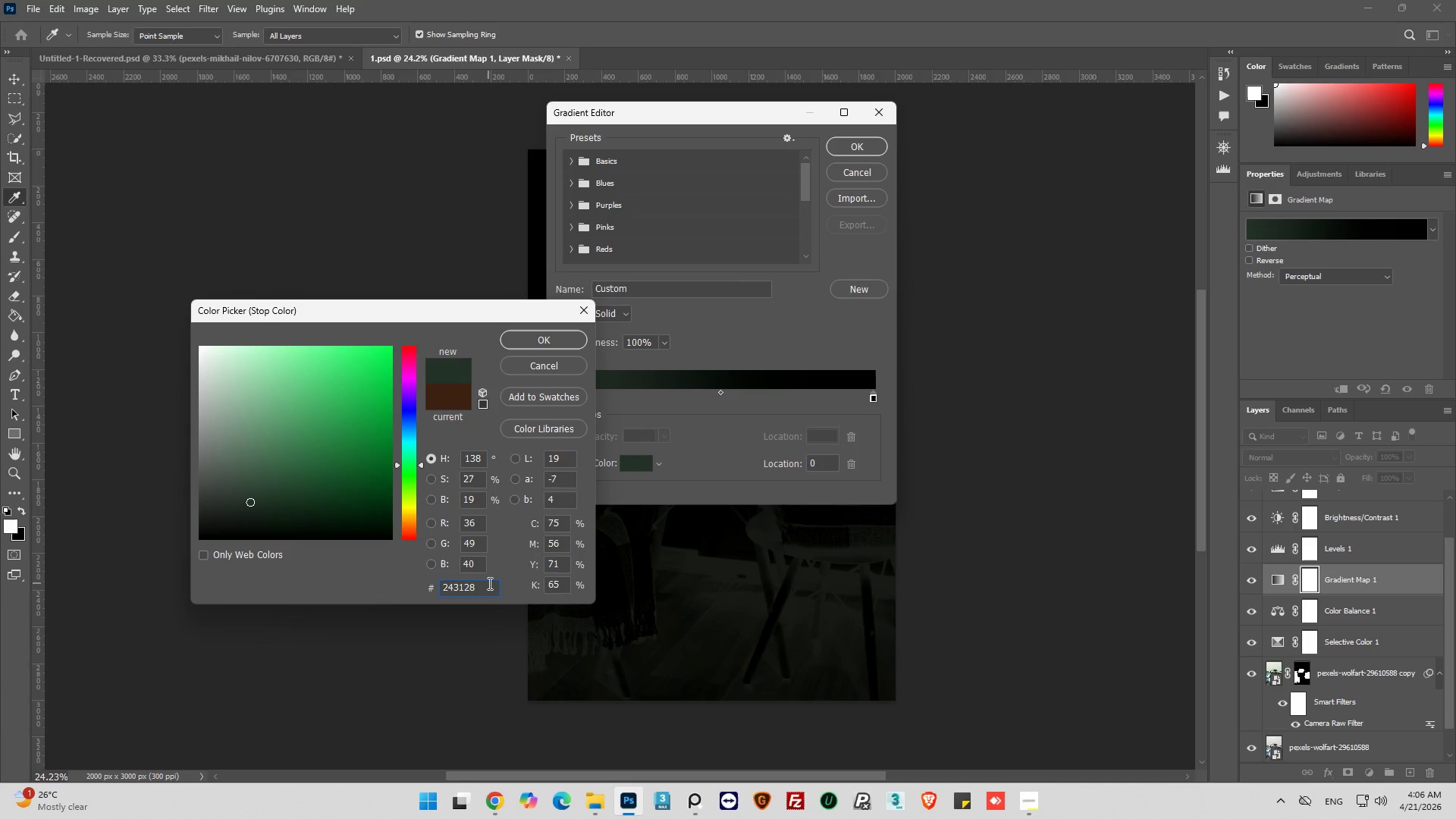 
left_click([571, 340])
 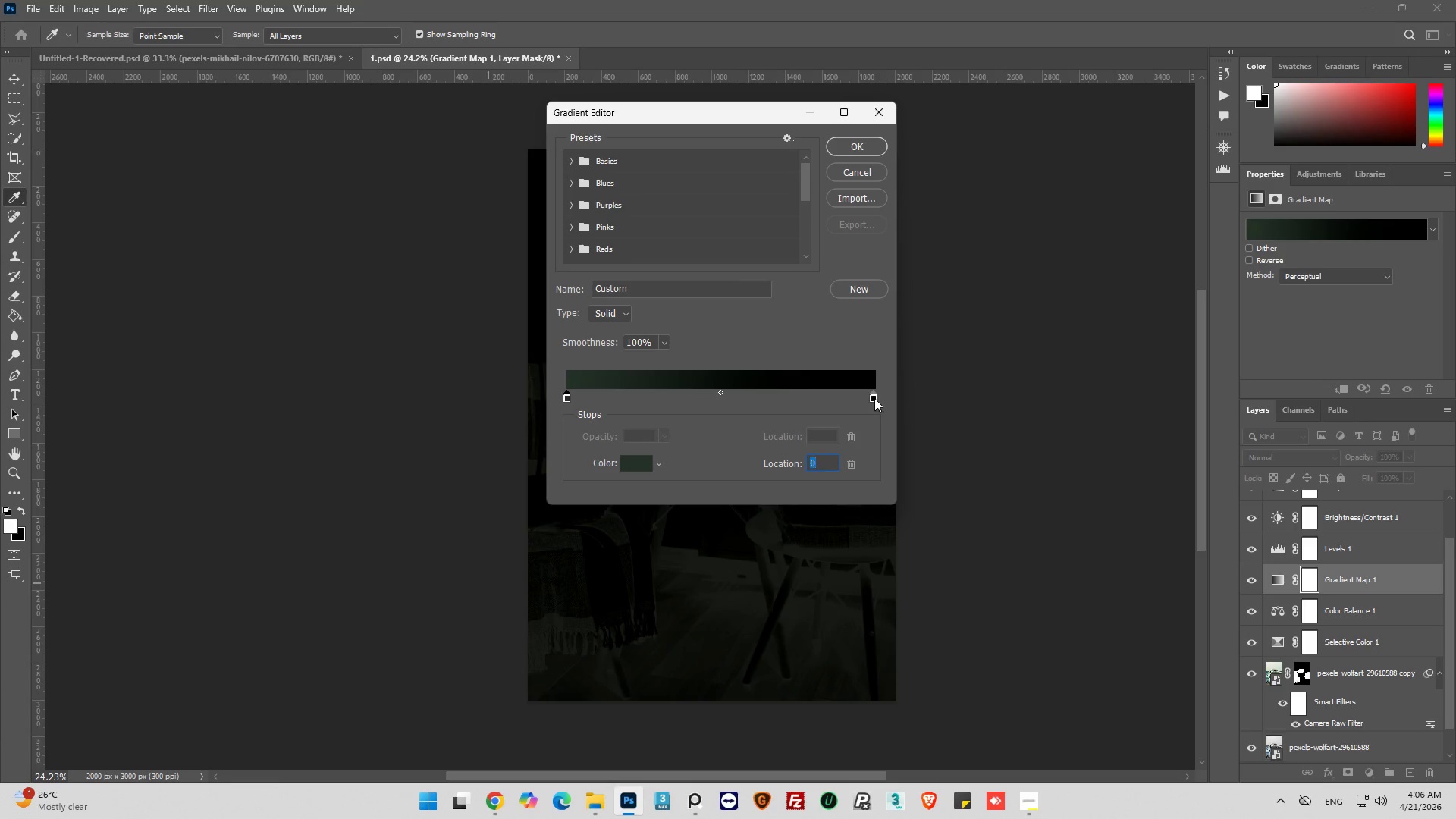 
left_click([873, 397])
 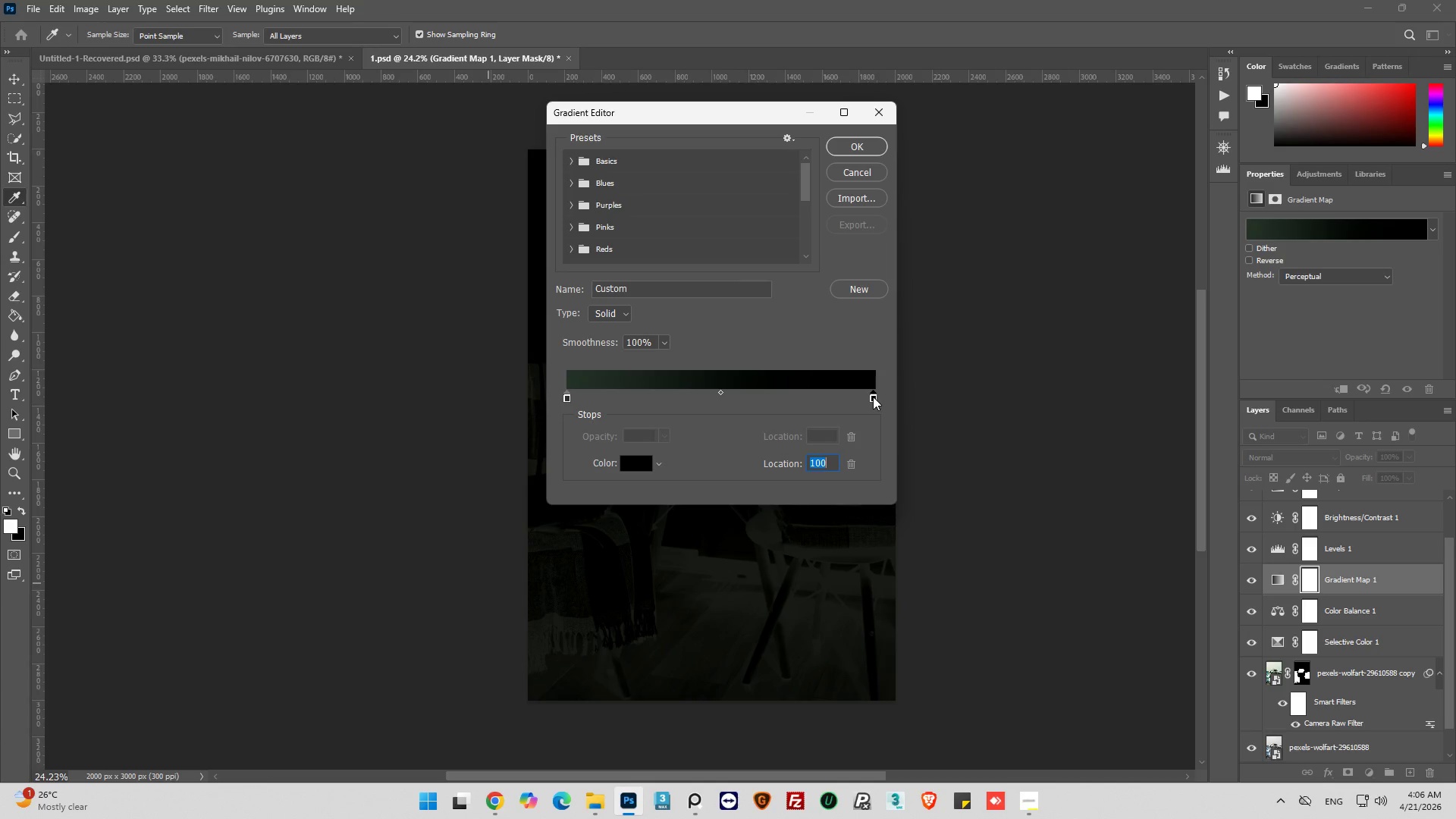 
double_click([873, 397])
 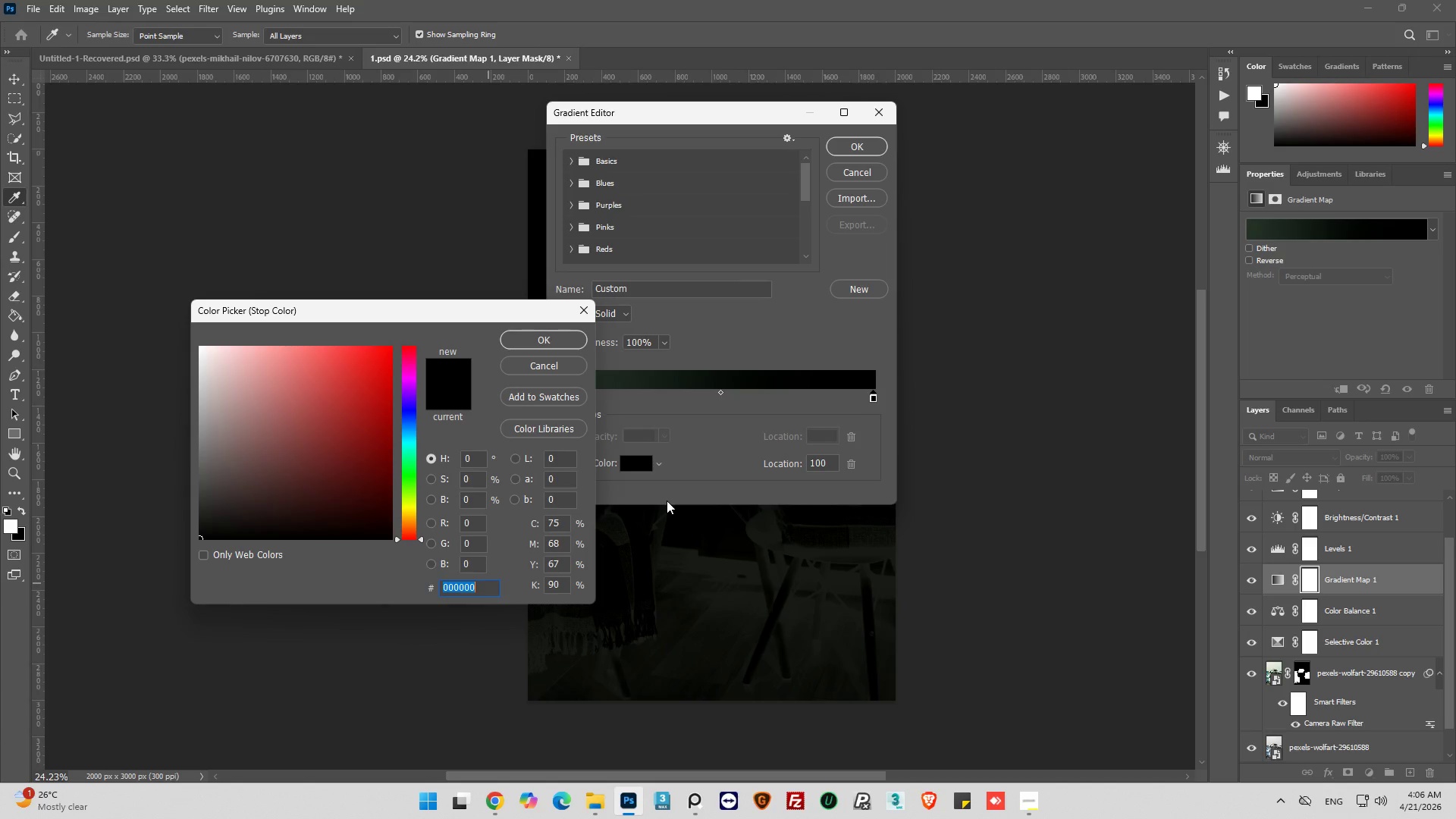 
wait(7.45)
 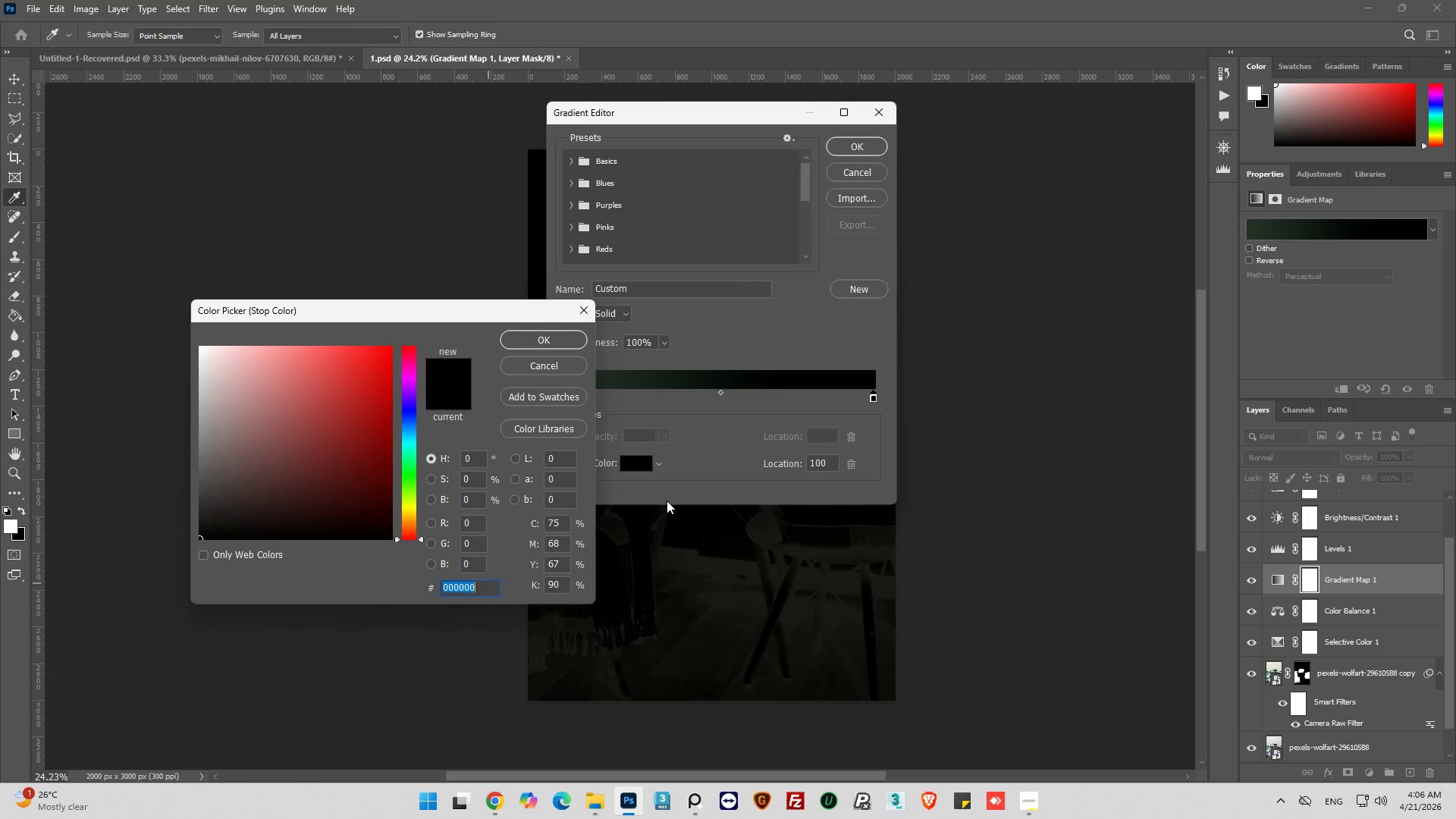 
key(D)
 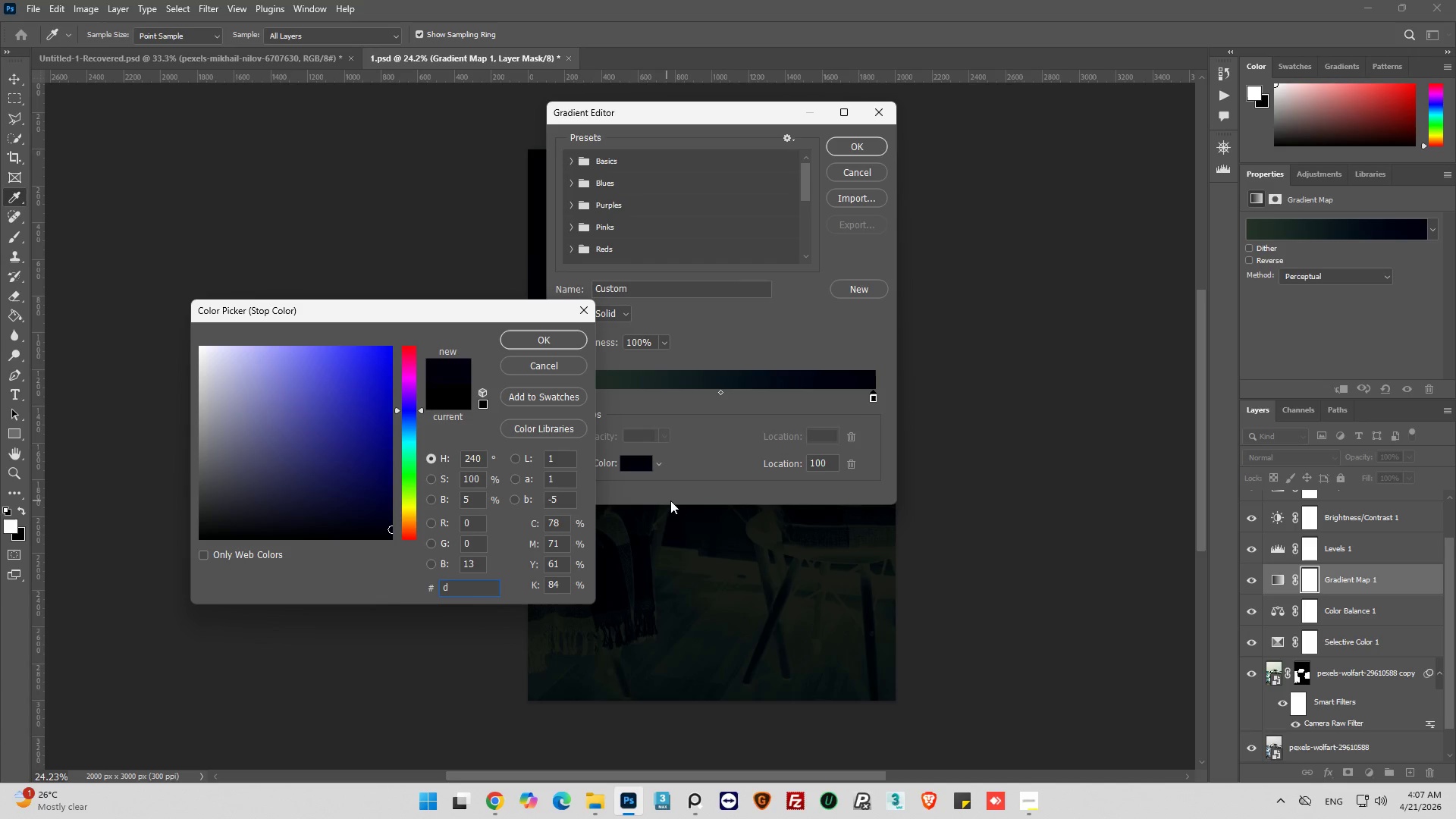 
type(9d)
 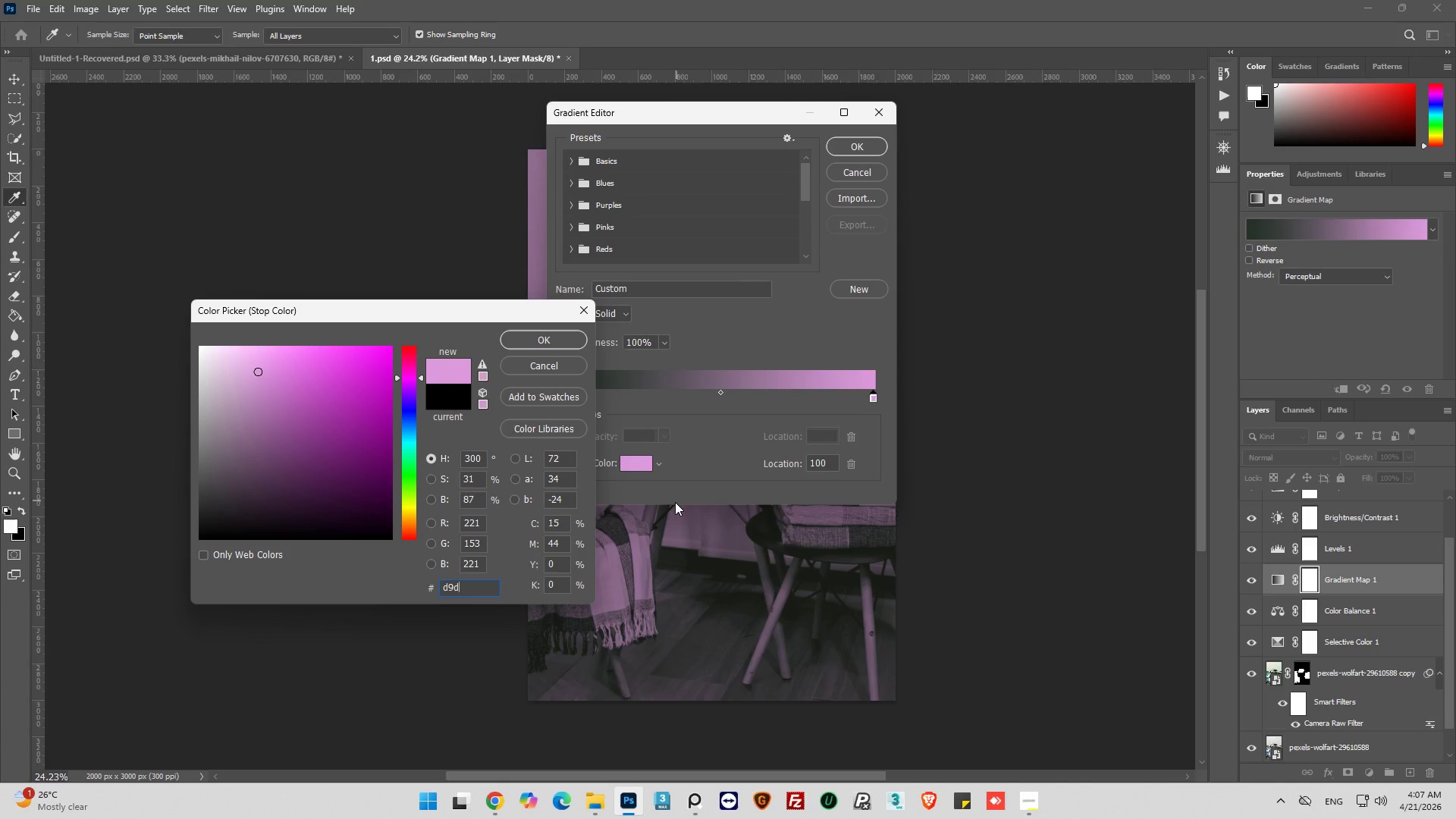 
wait(5.81)
 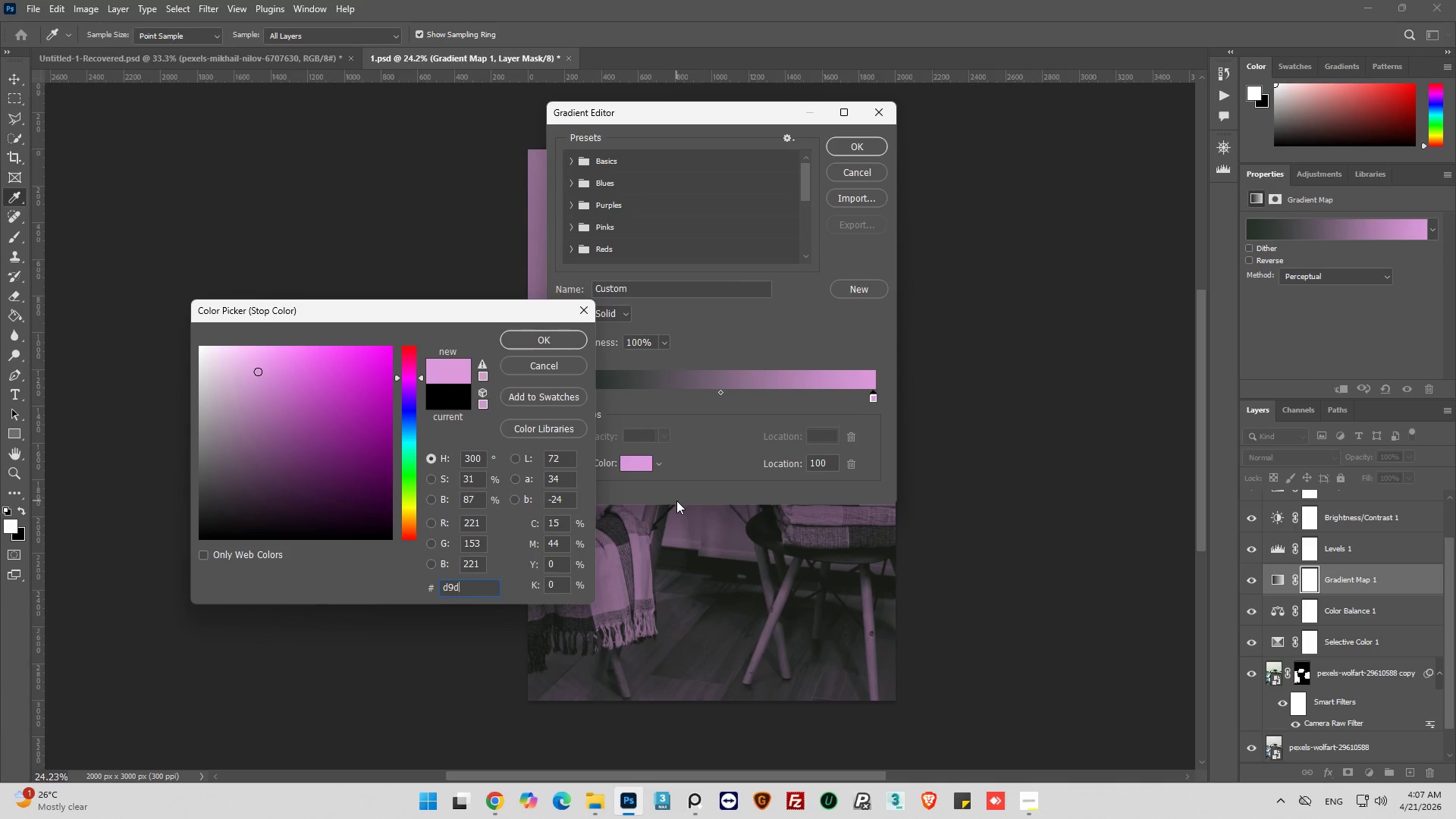 
key(7)
 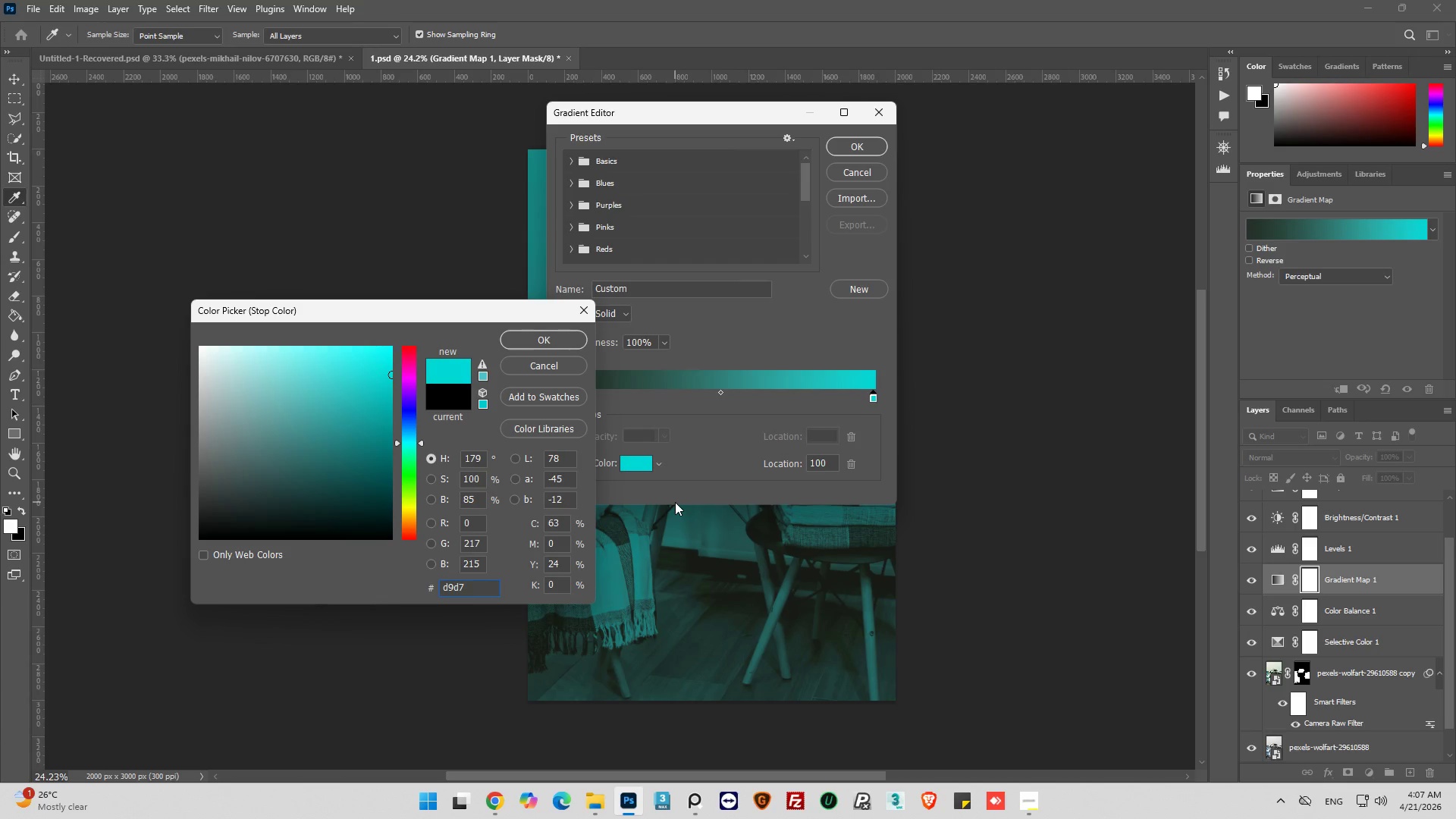 
type(cf)
 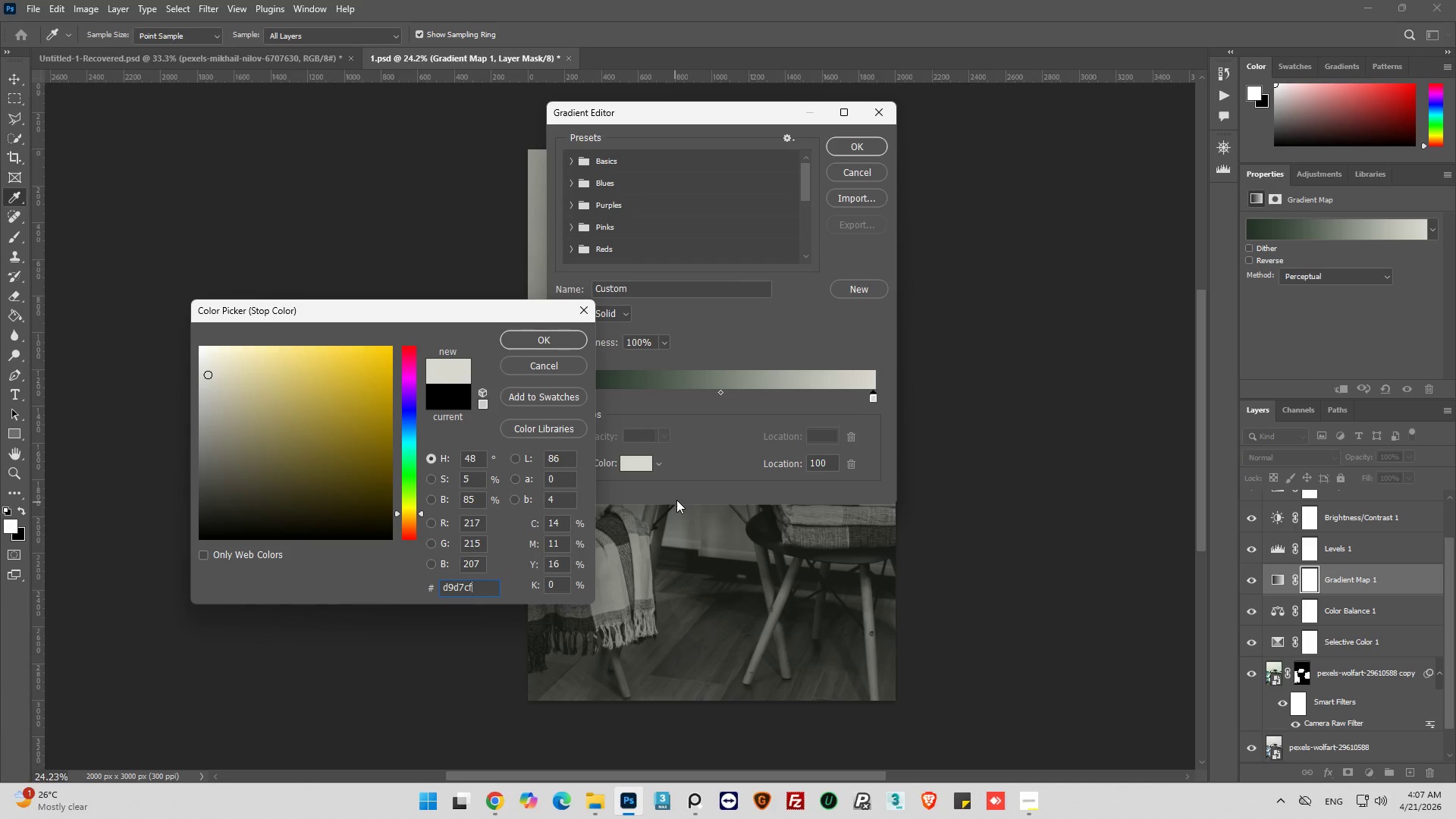 
wait(11.33)
 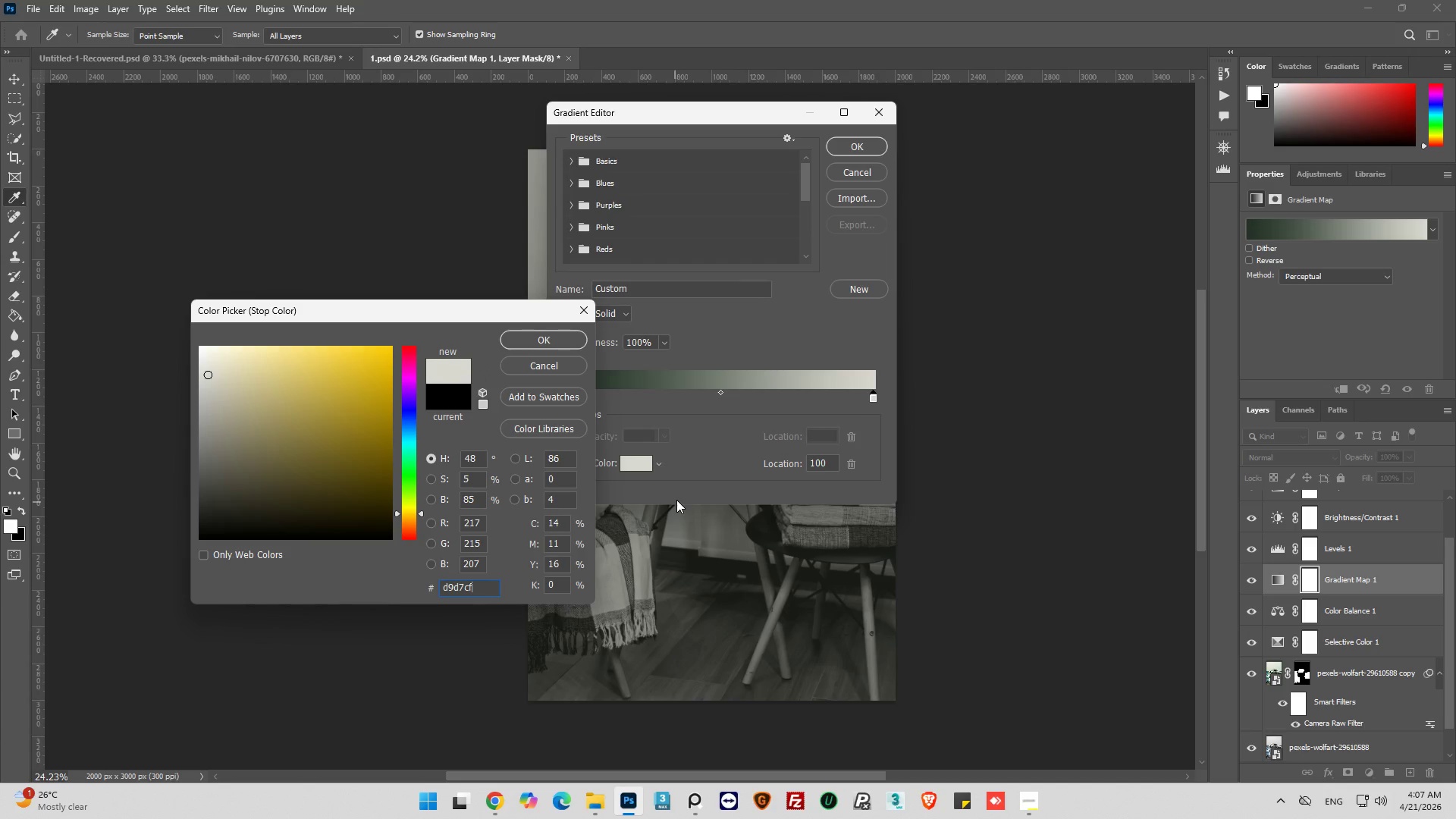 
left_click([538, 340])
 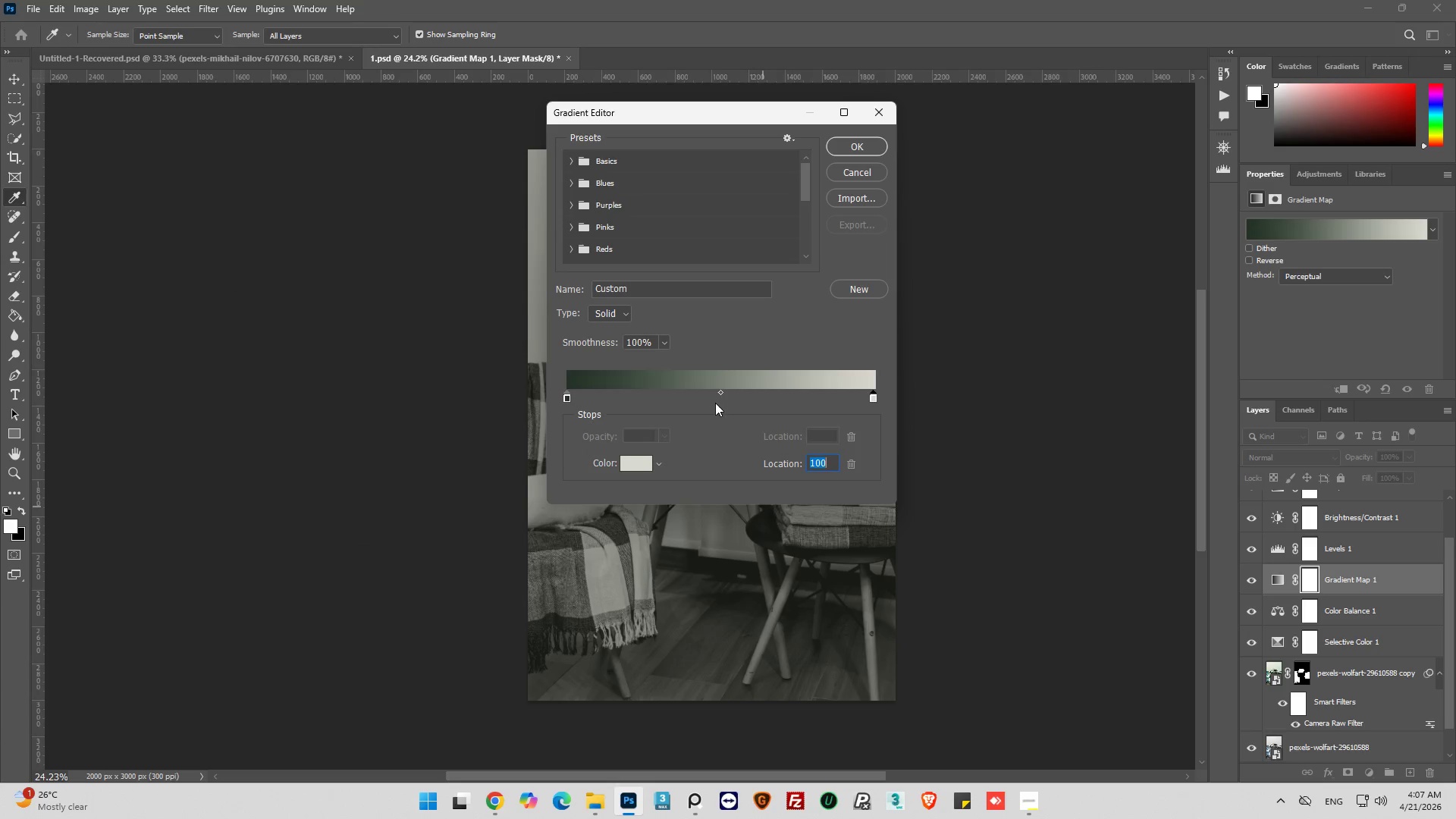 
left_click([720, 394])
 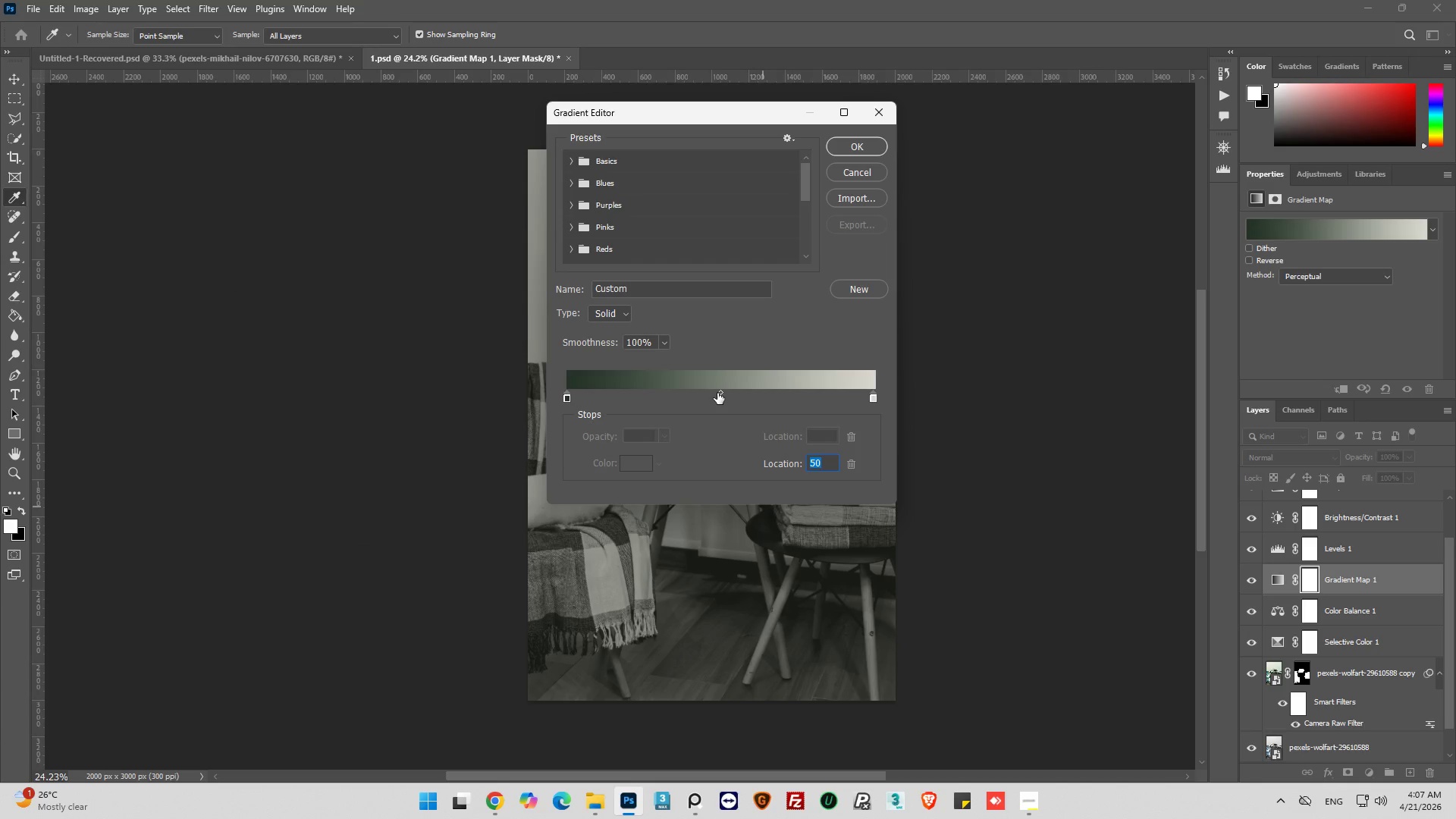 
left_click([717, 393])
 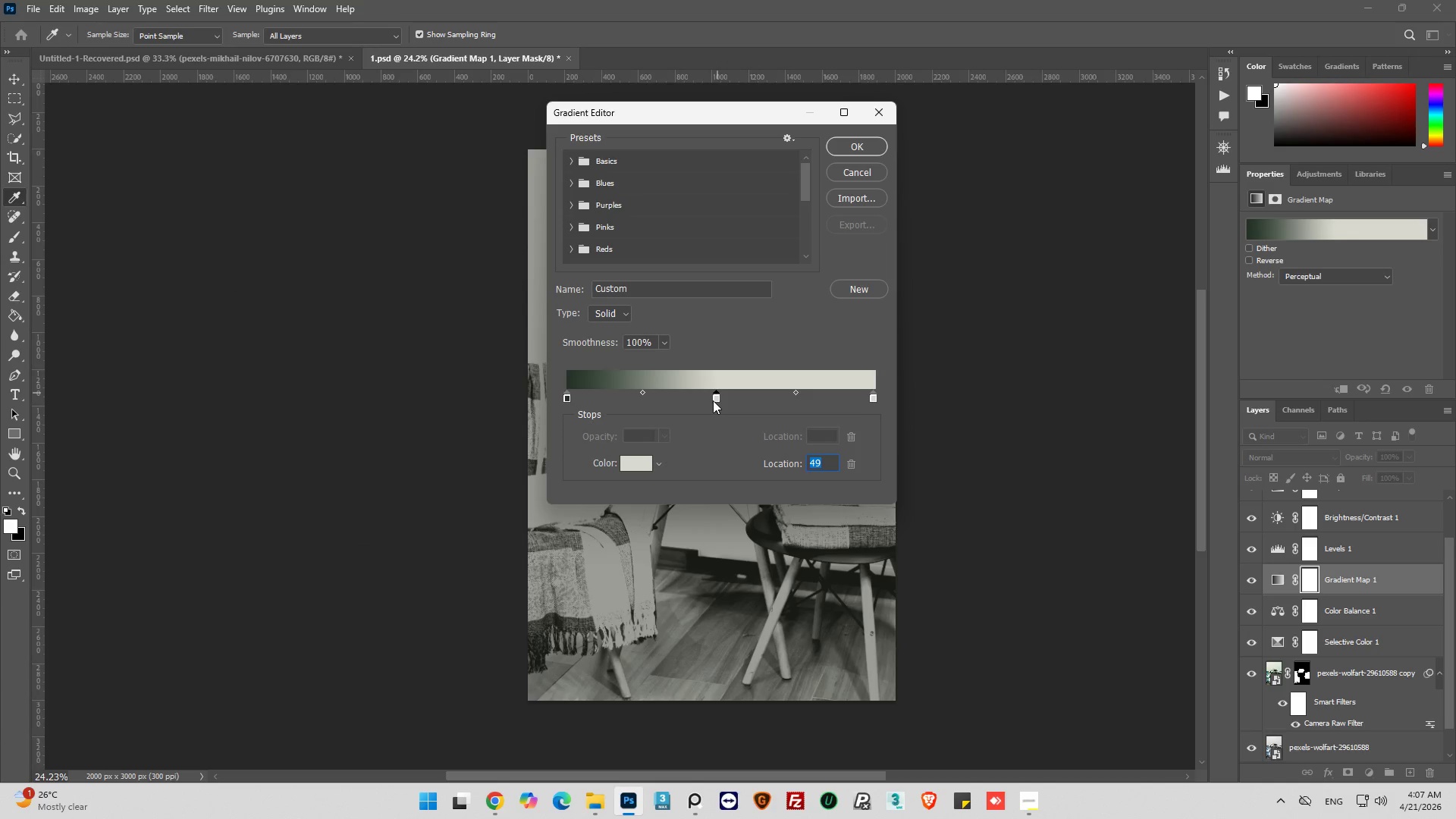 
double_click([715, 399])
 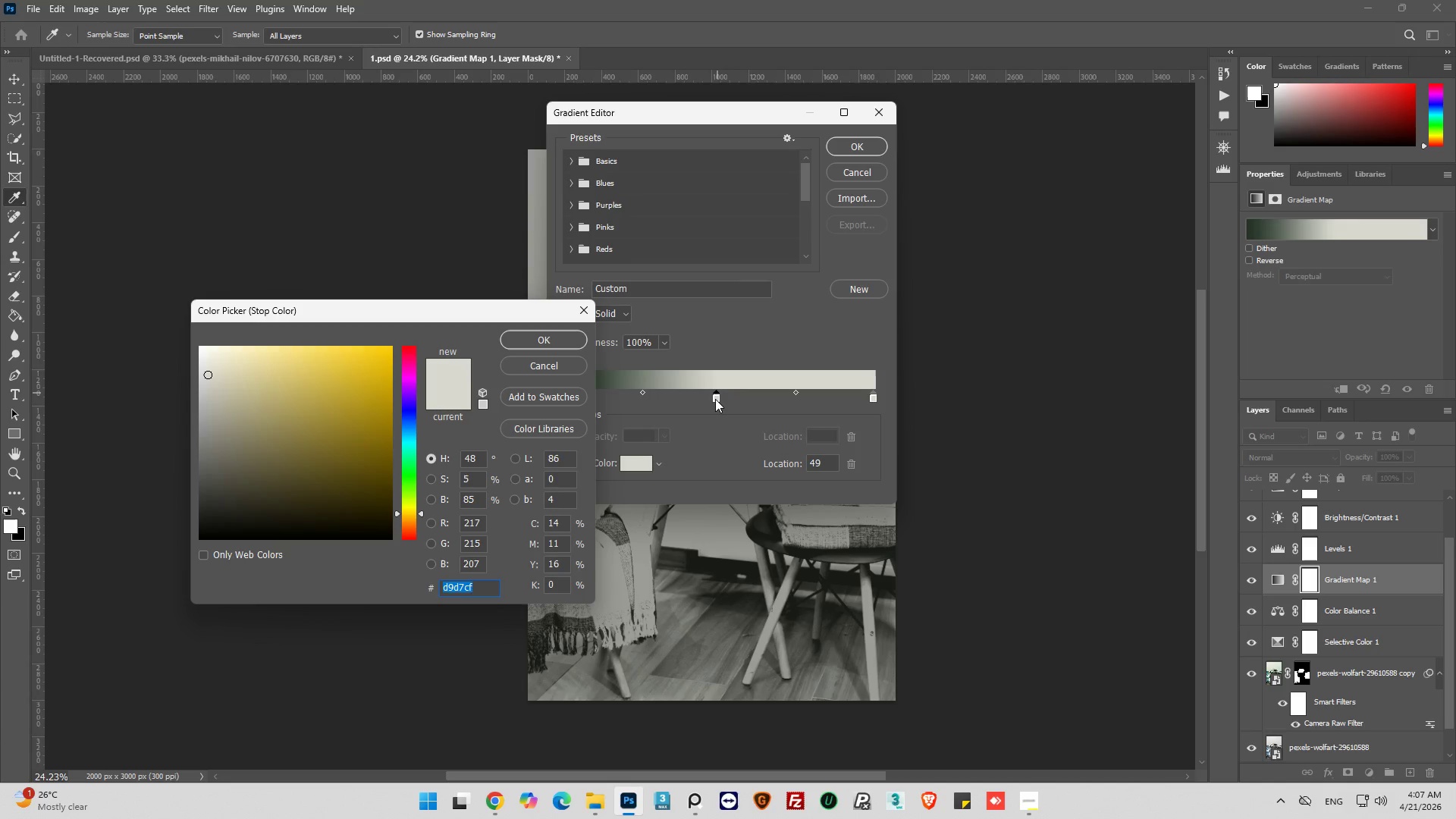 
key(7)
 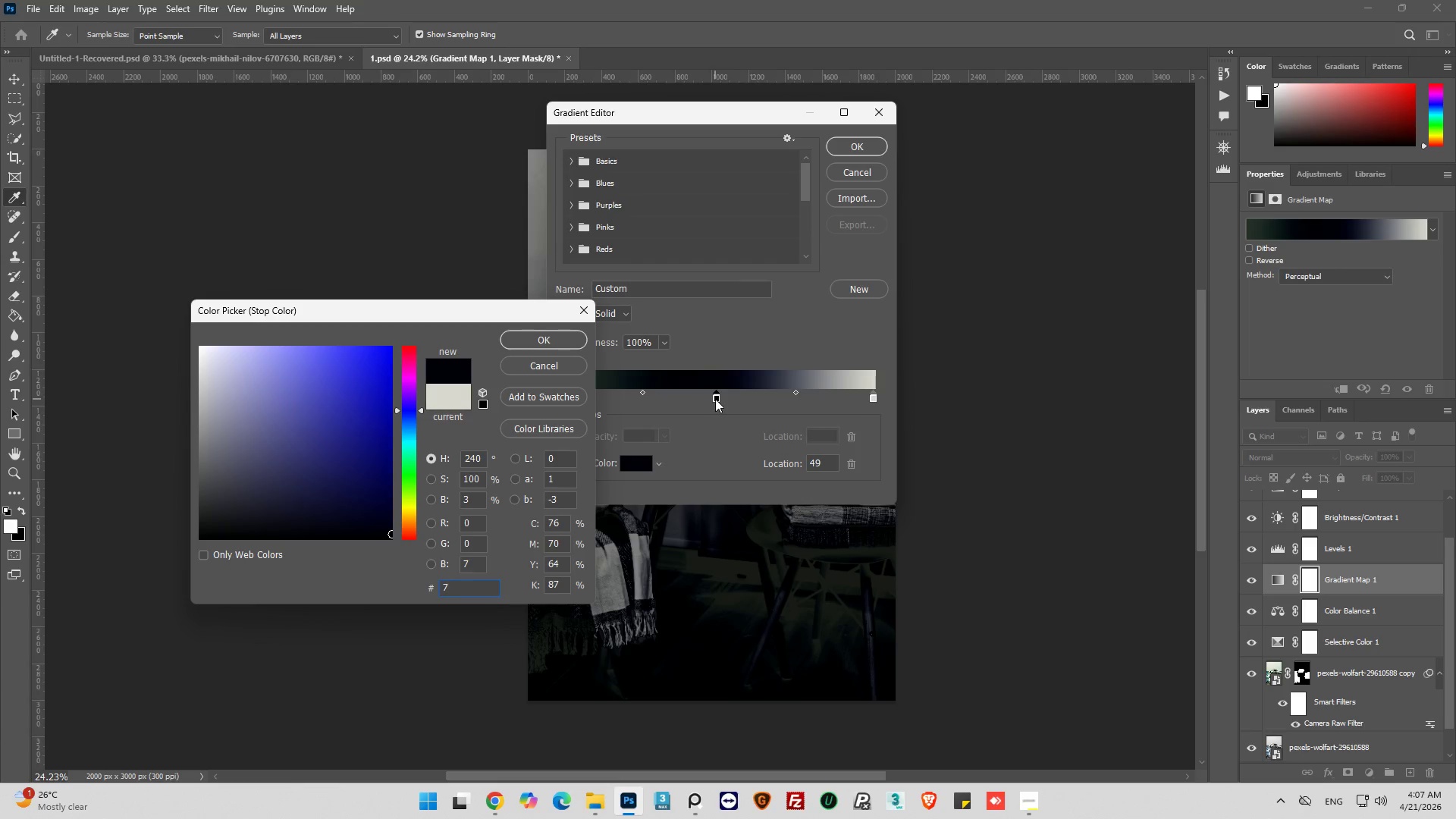 
type(c6)
 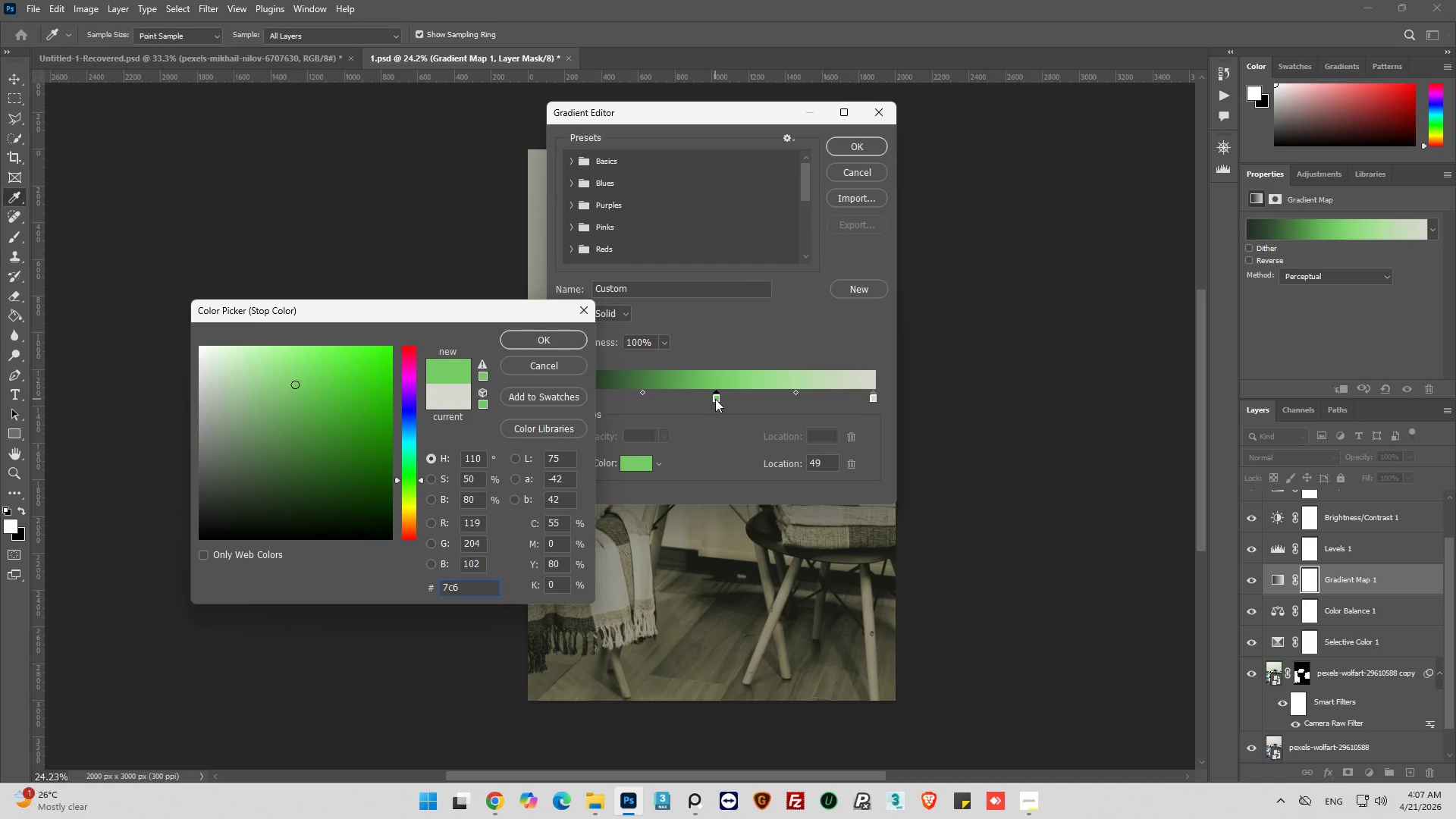 
wait(6.58)
 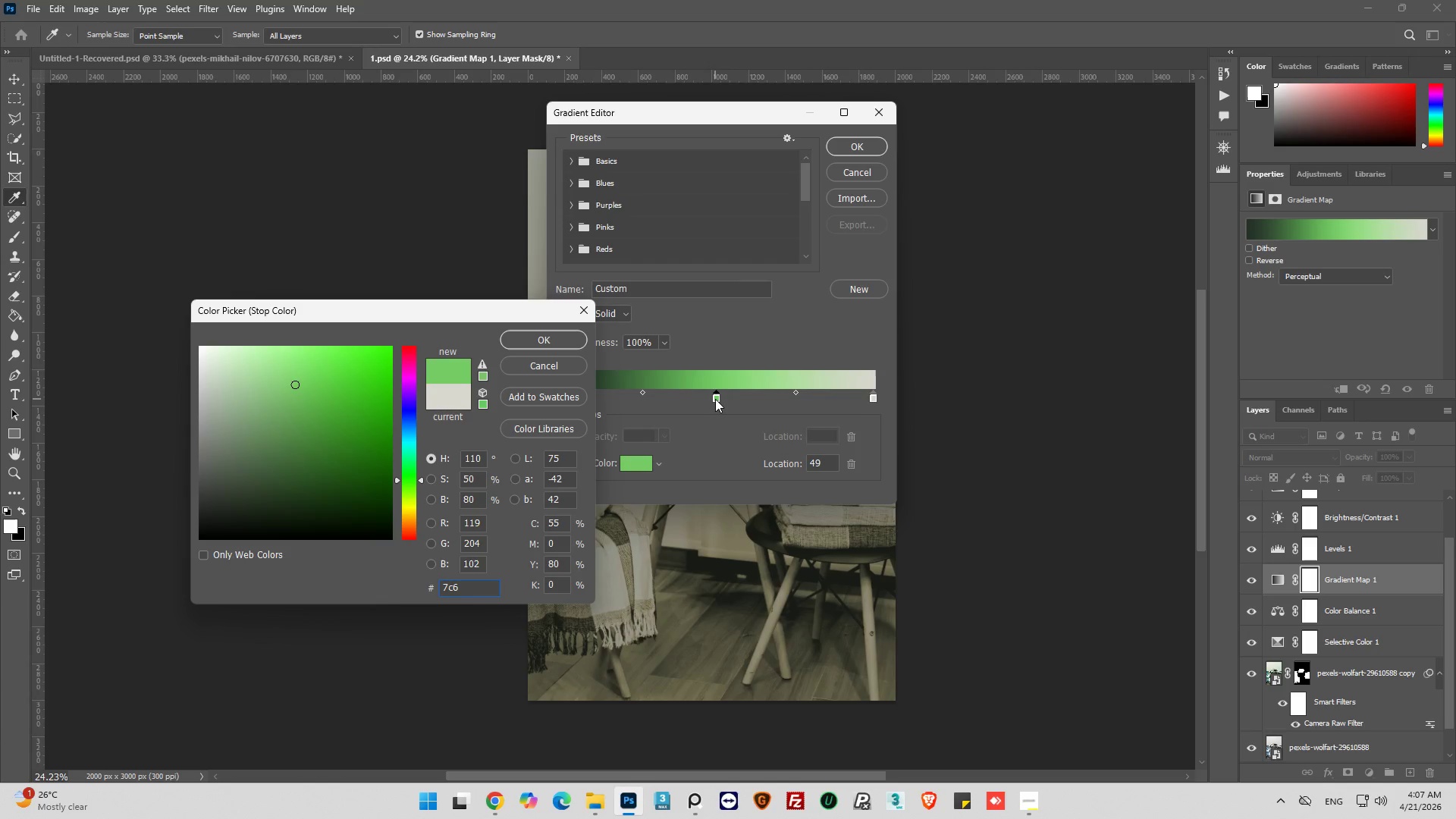 
type(37)
 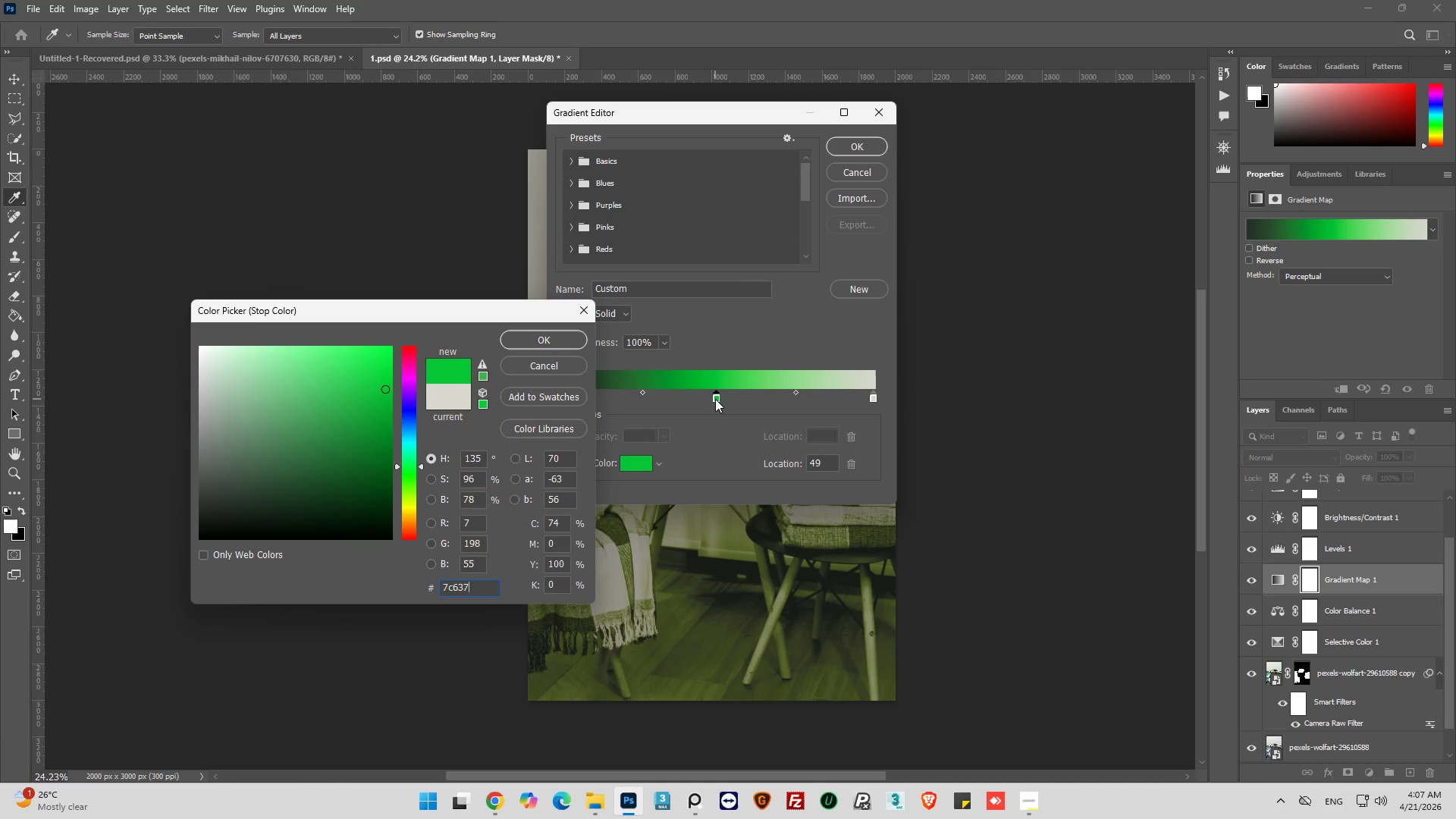 
wait(7.53)
 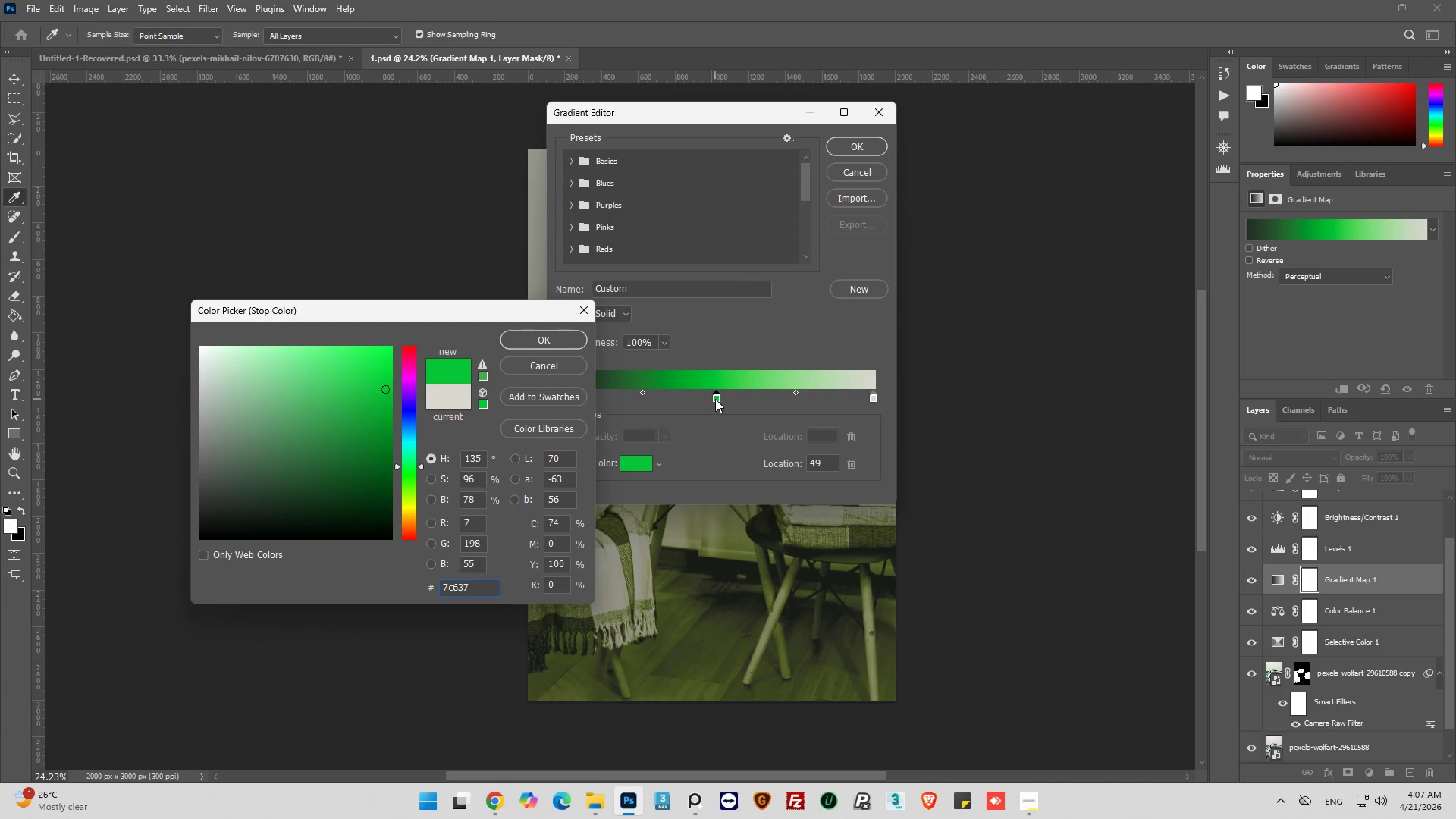 
key(6)
 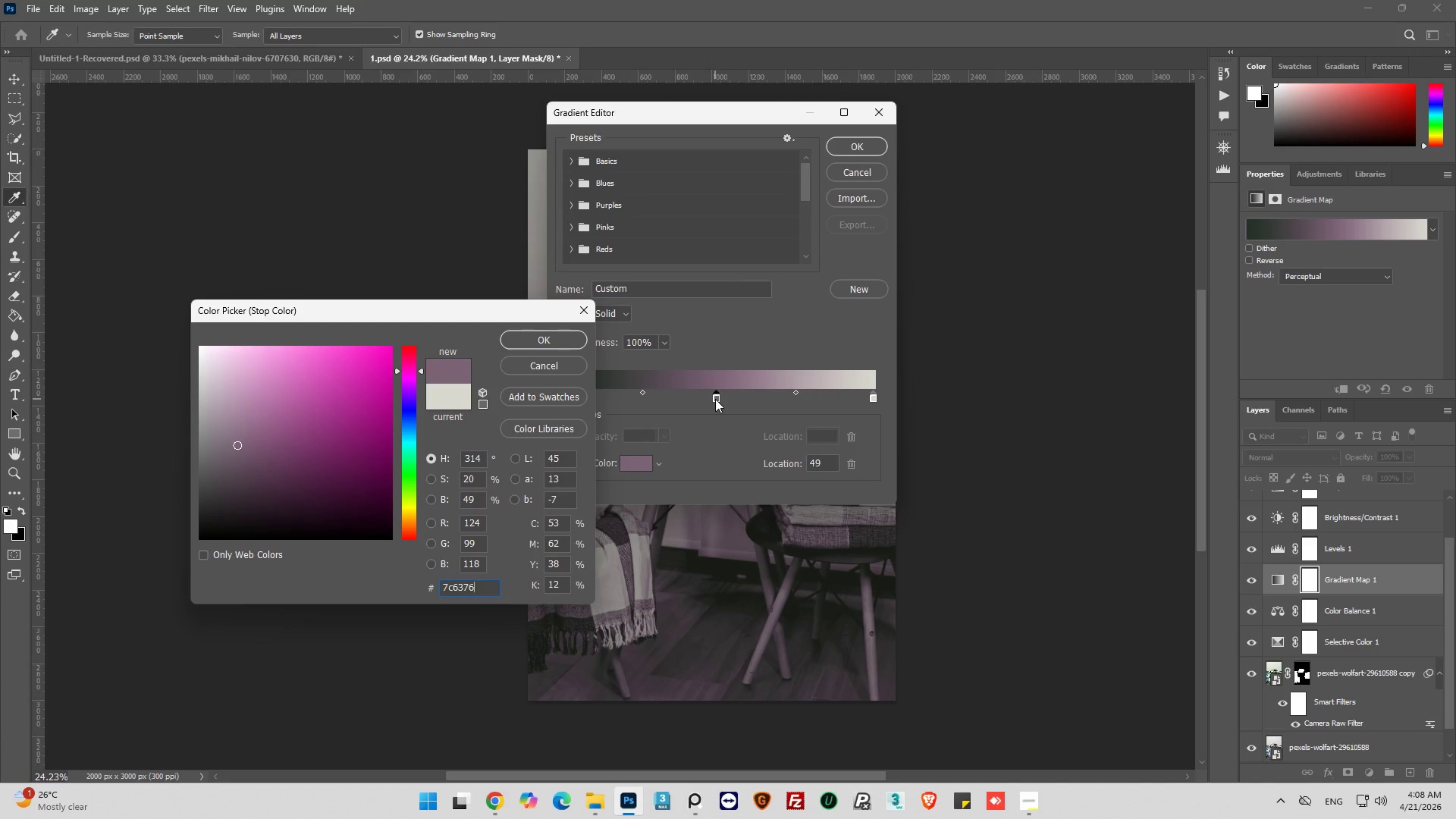 
wait(10.41)
 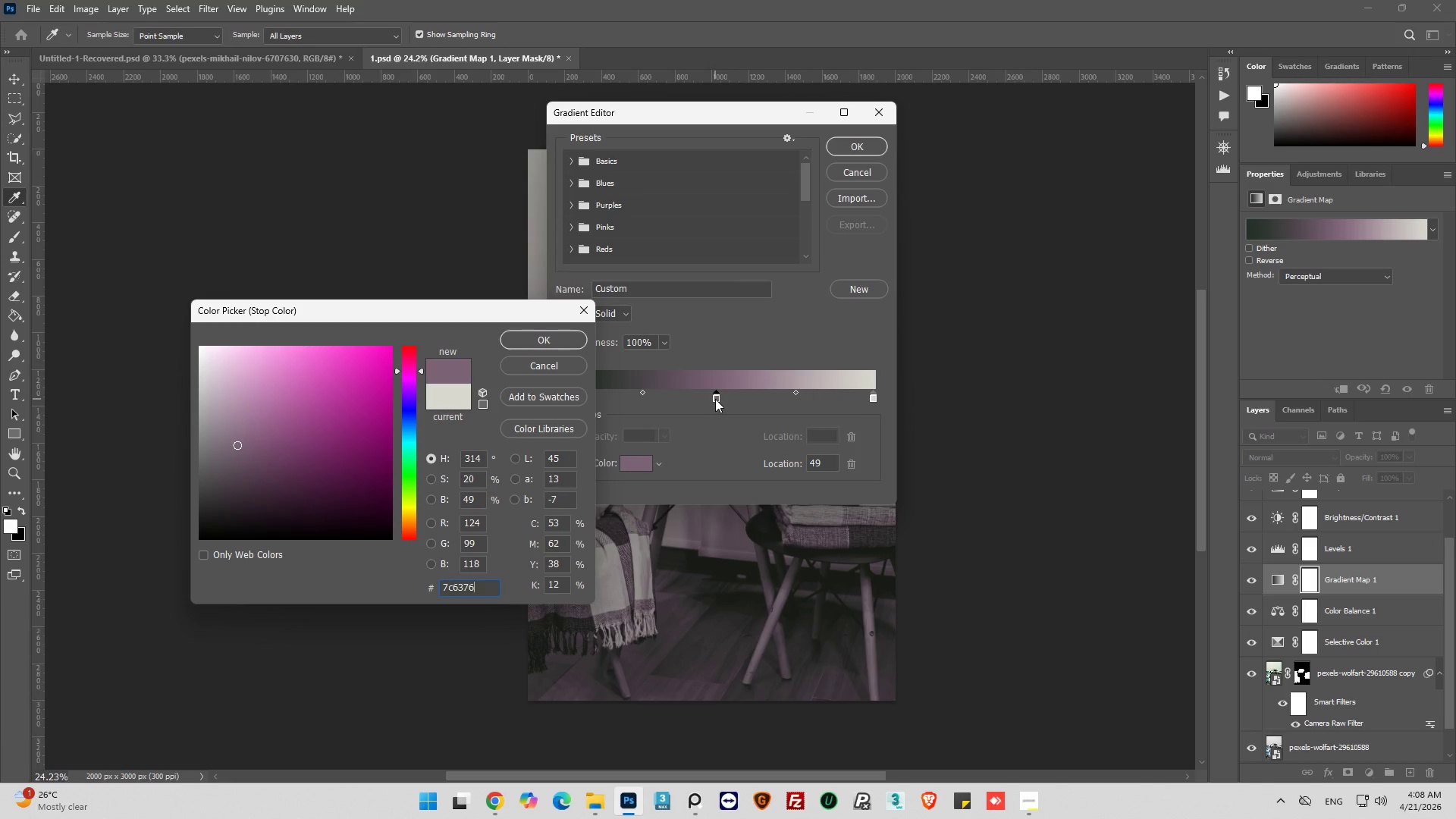 
left_click([564, 344])
 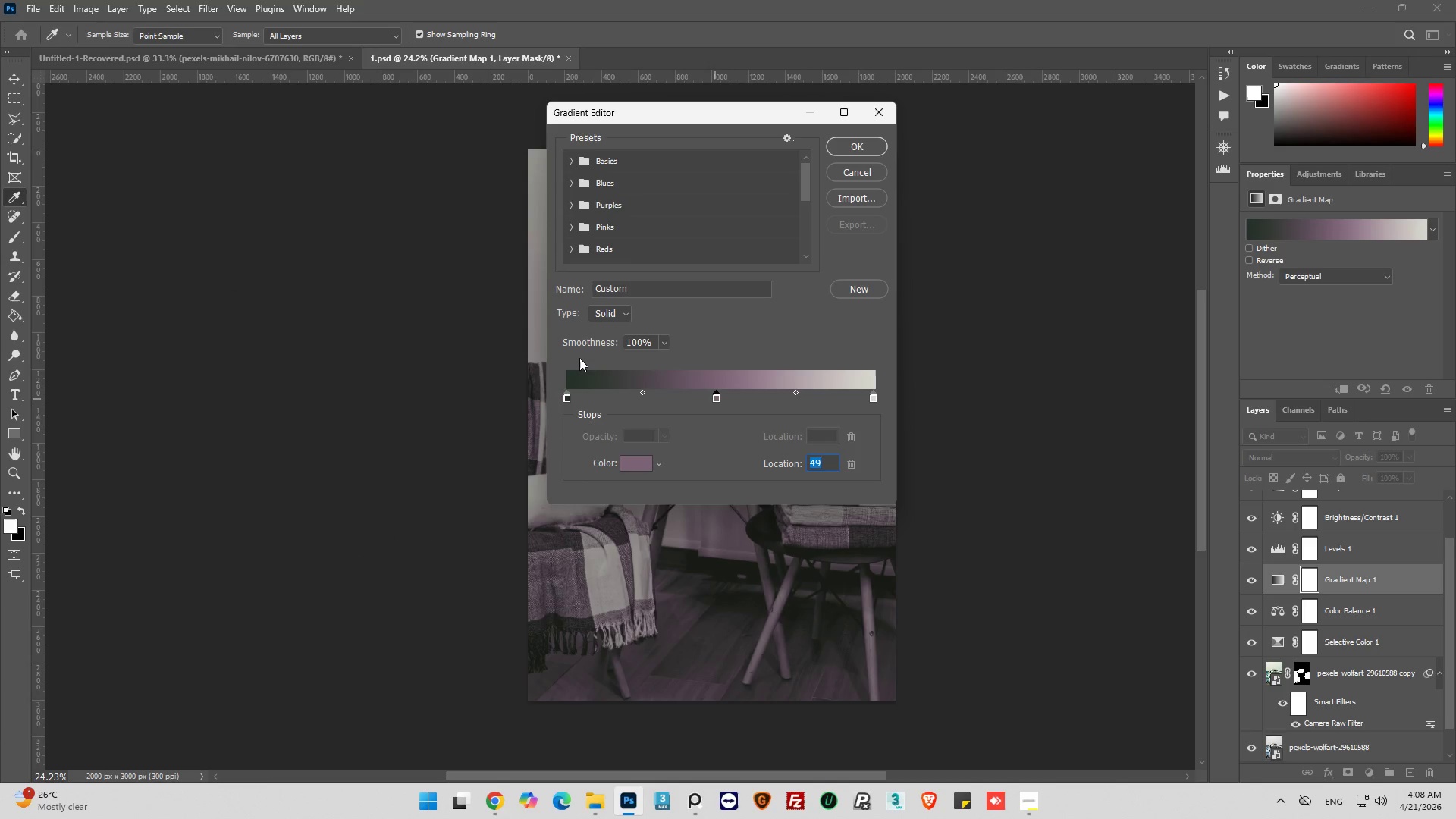 
wait(10.28)
 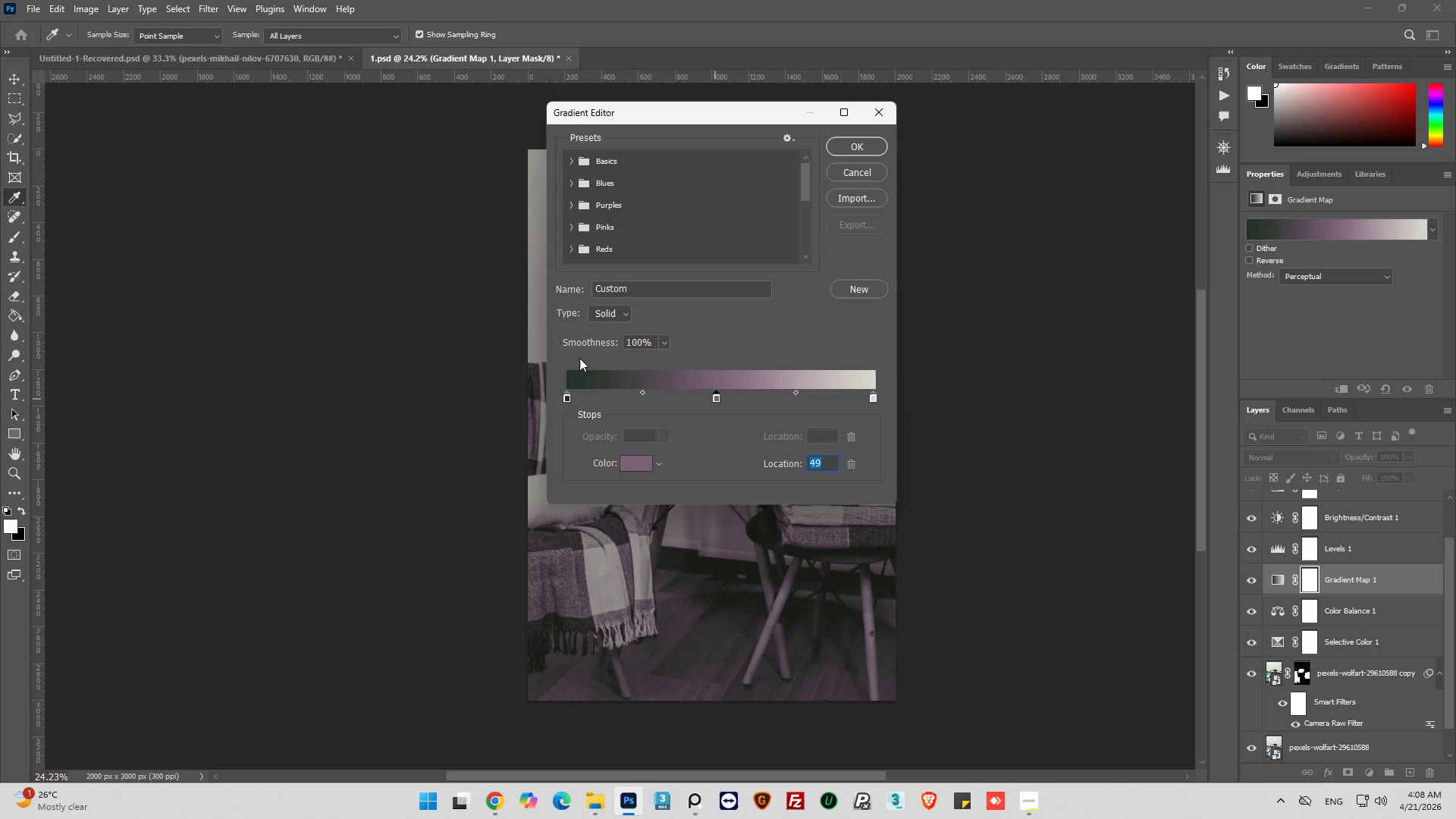 
left_click_drag(start_coordinate=[714, 399], to_coordinate=[738, 402])
 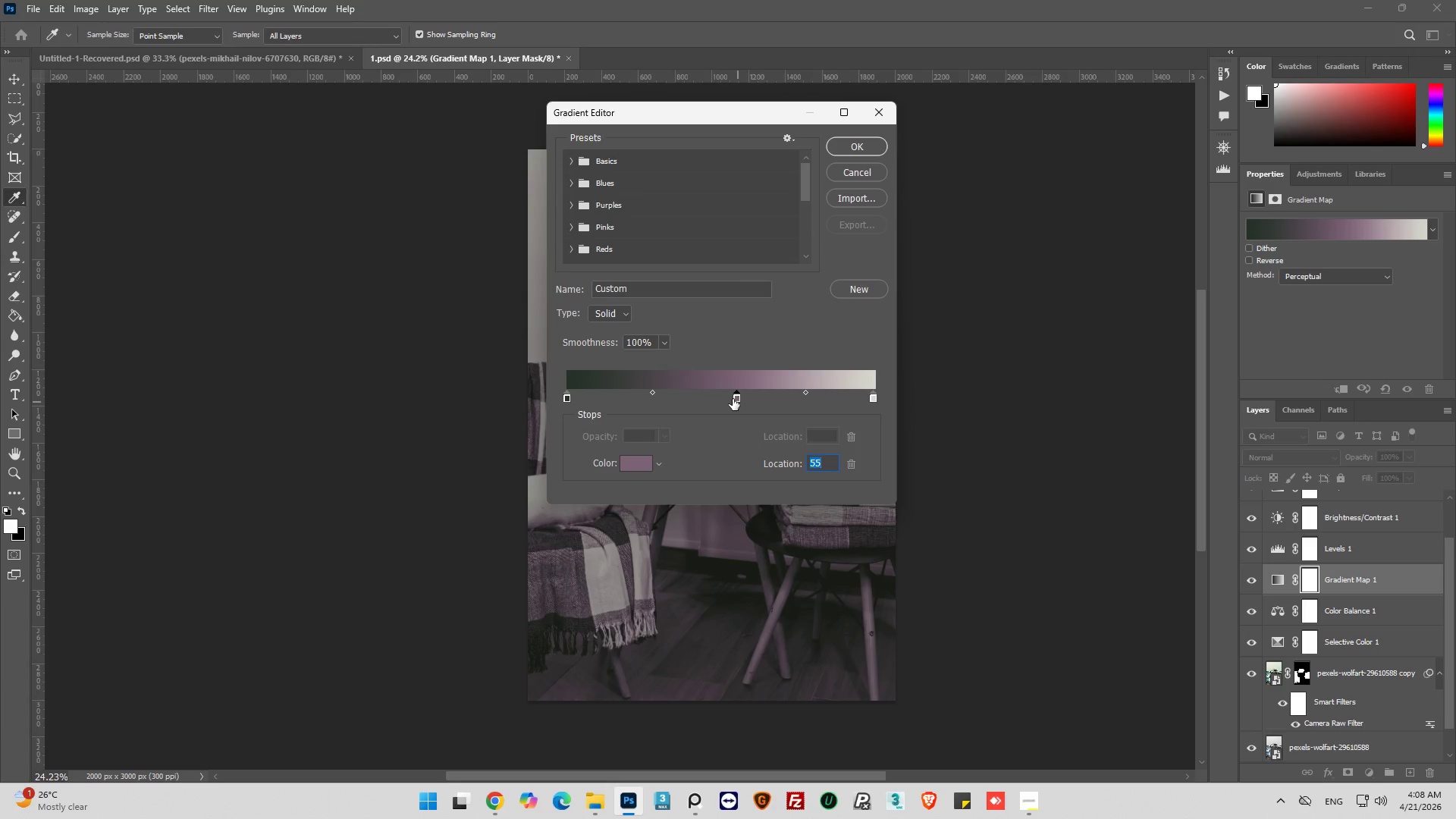 
left_click_drag(start_coordinate=[733, 398], to_coordinate=[725, 397])
 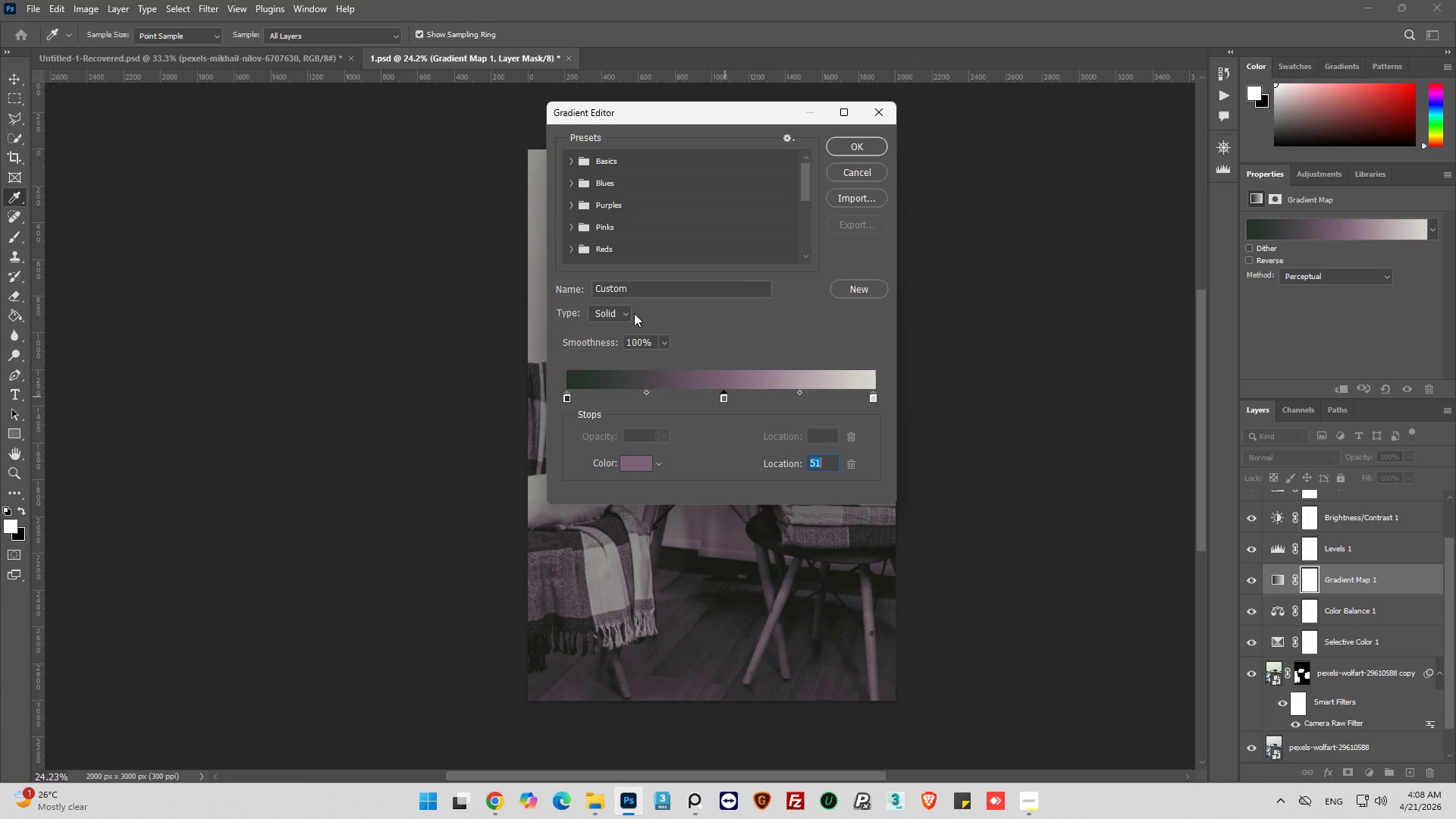 
left_click([626, 313])
 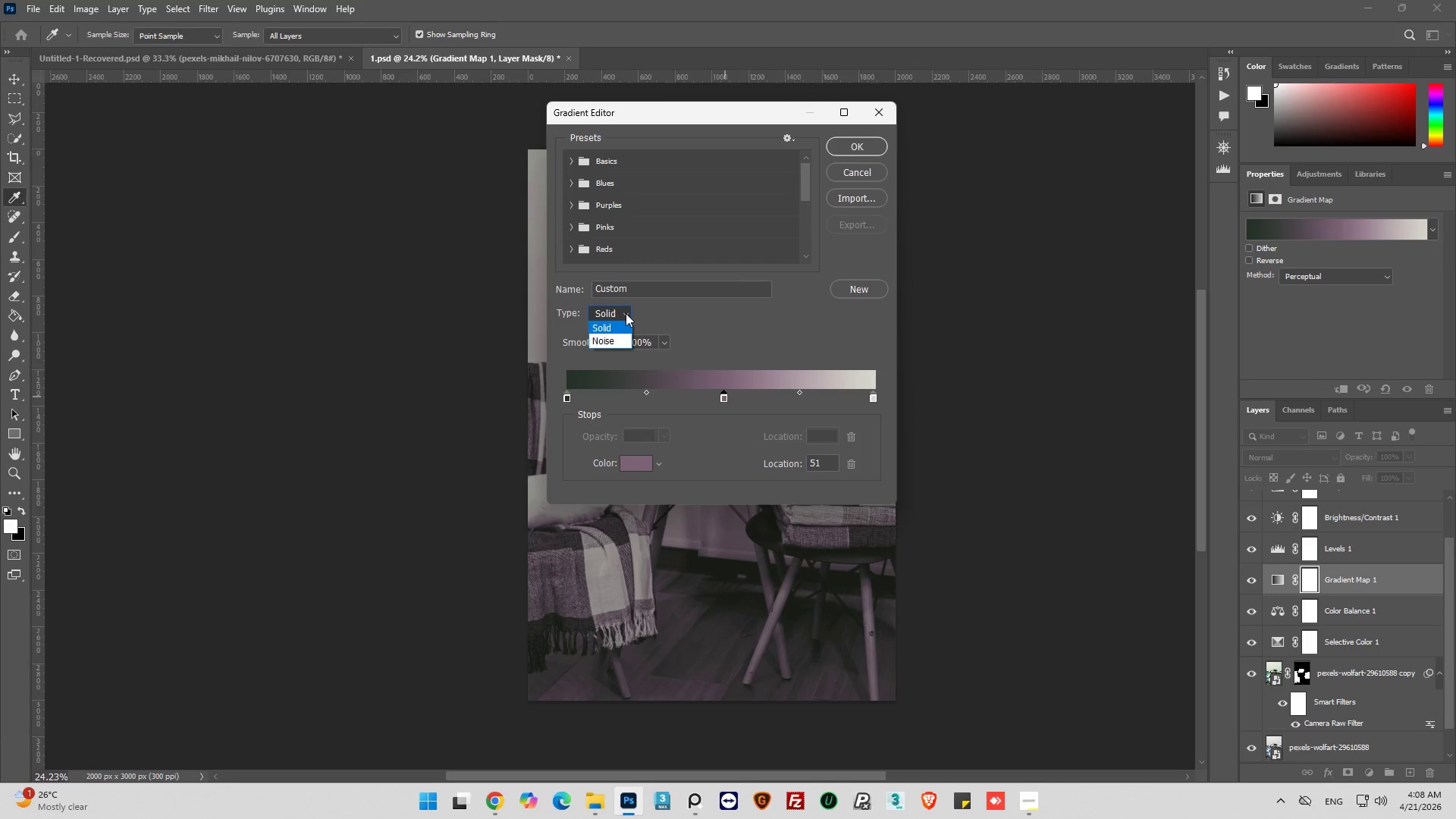 
left_click([626, 313])
 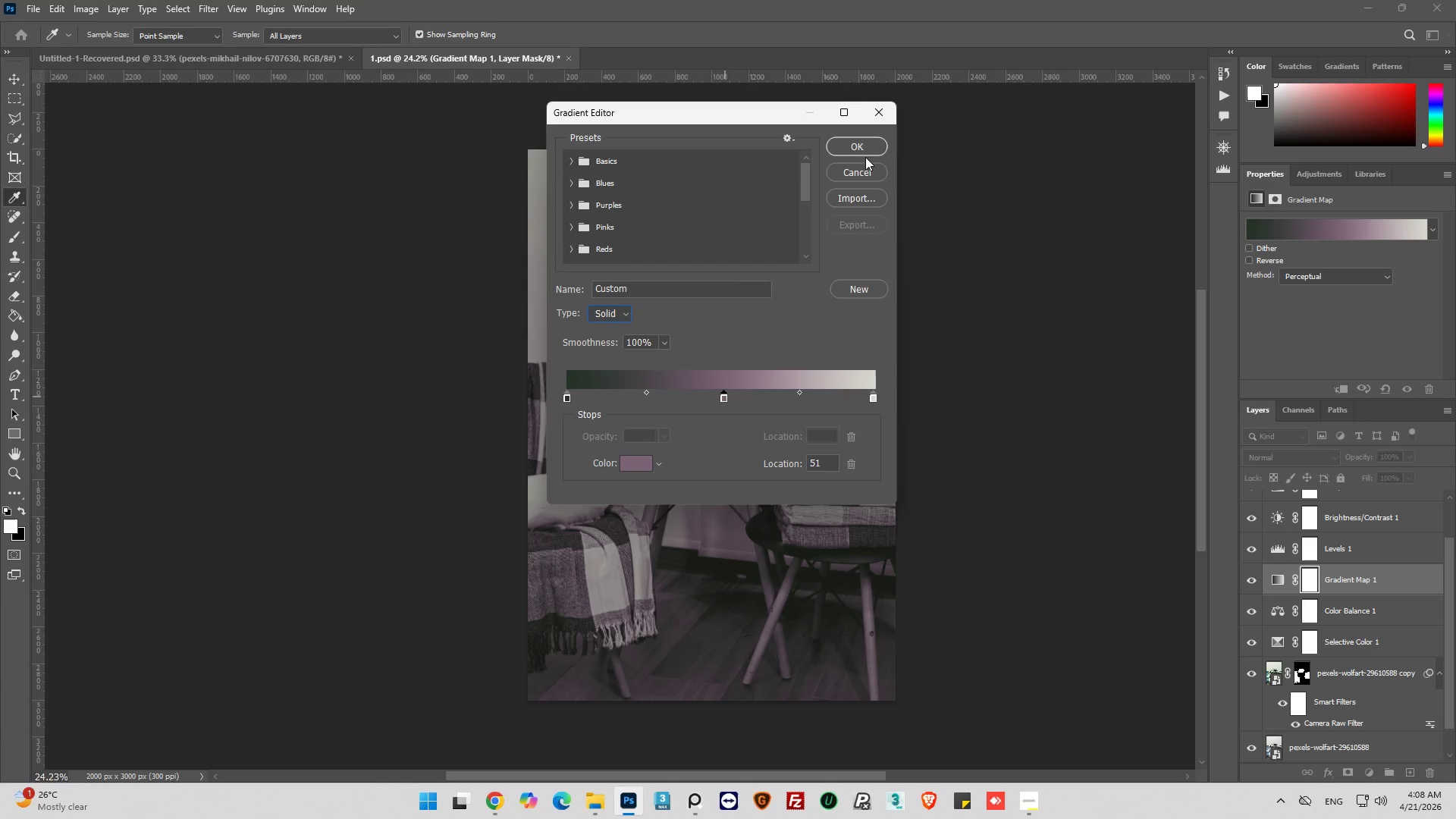 
left_click([860, 140])
 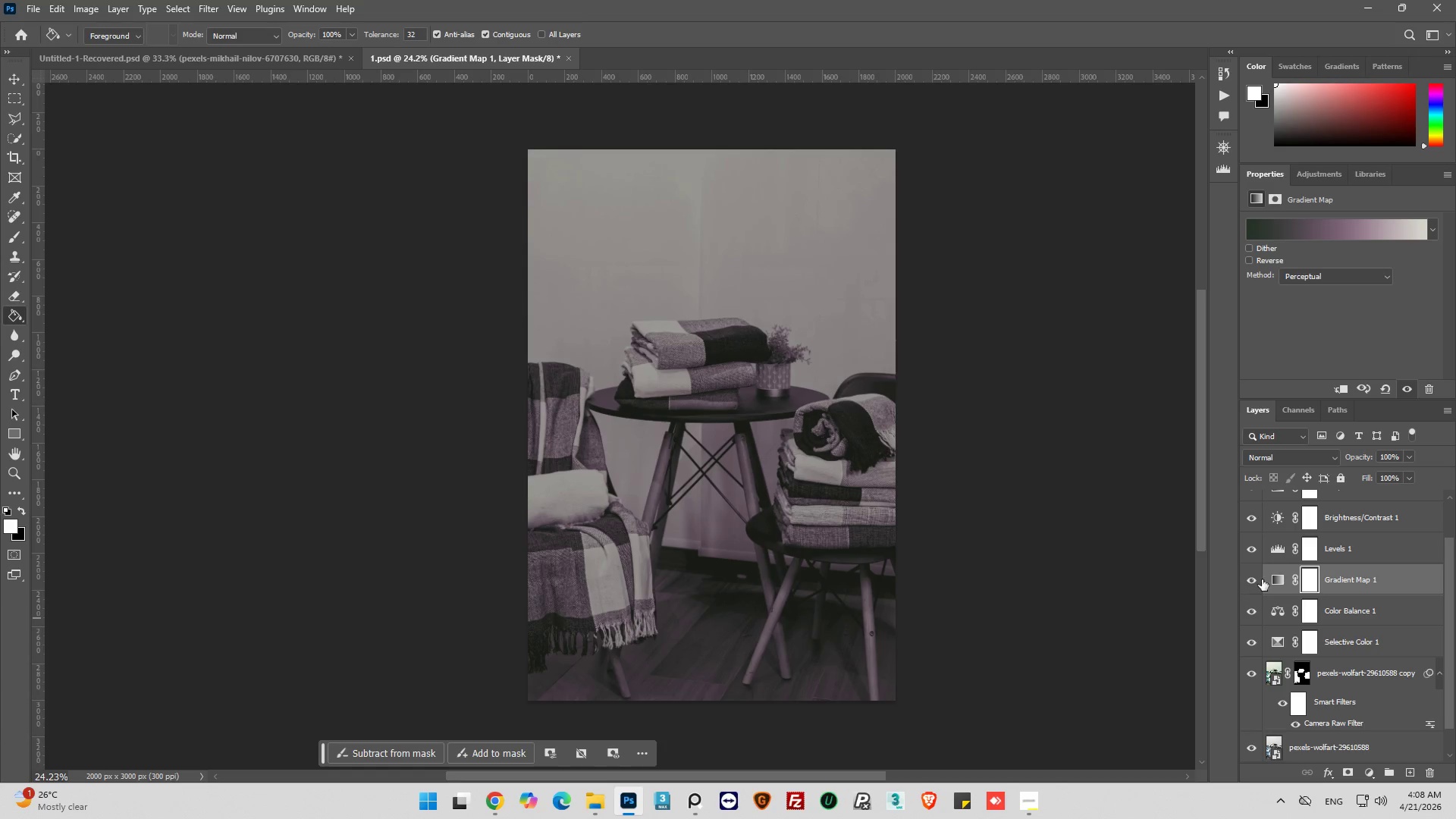 
left_click([1276, 579])
 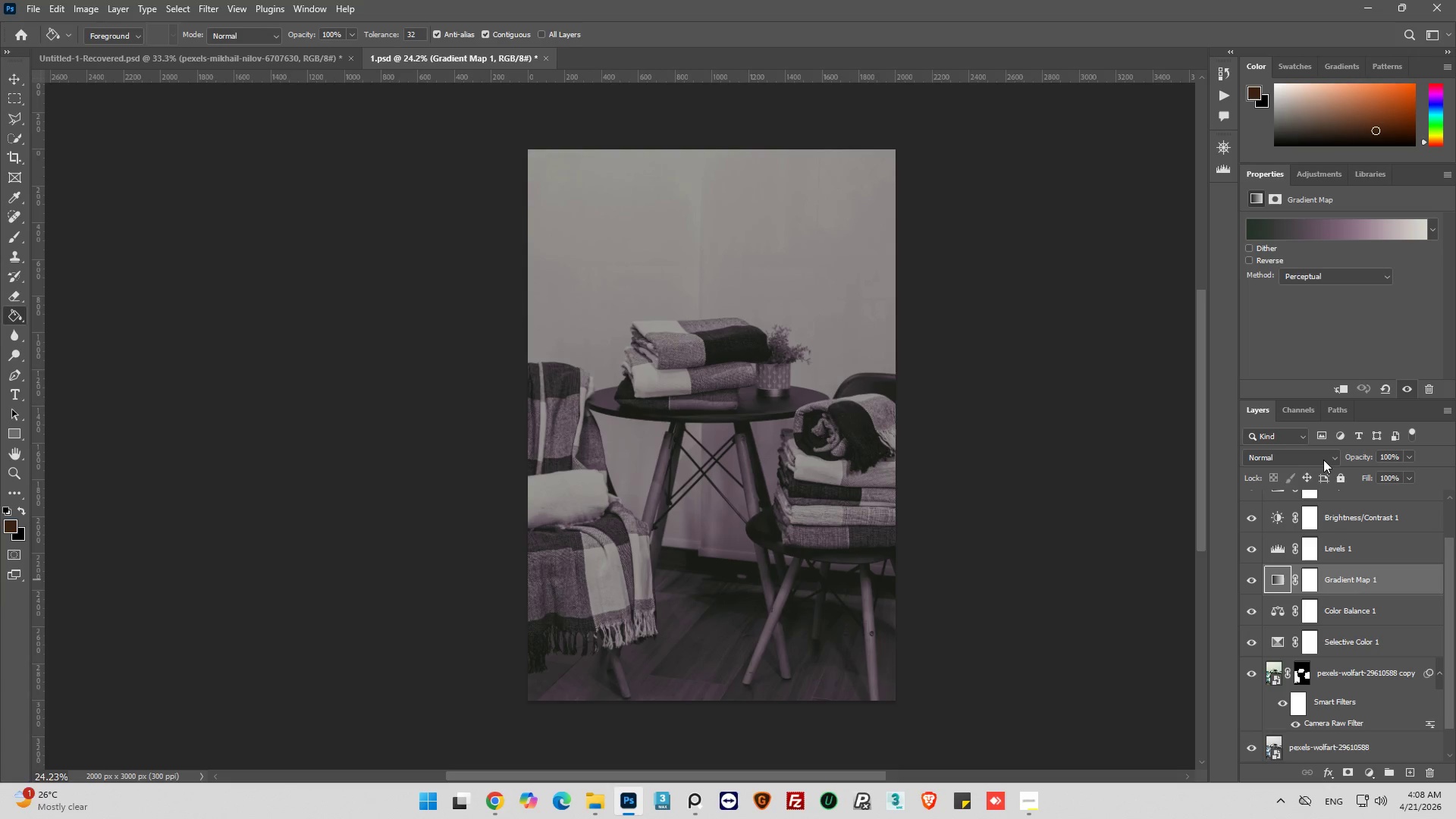 
left_click([1323, 460])
 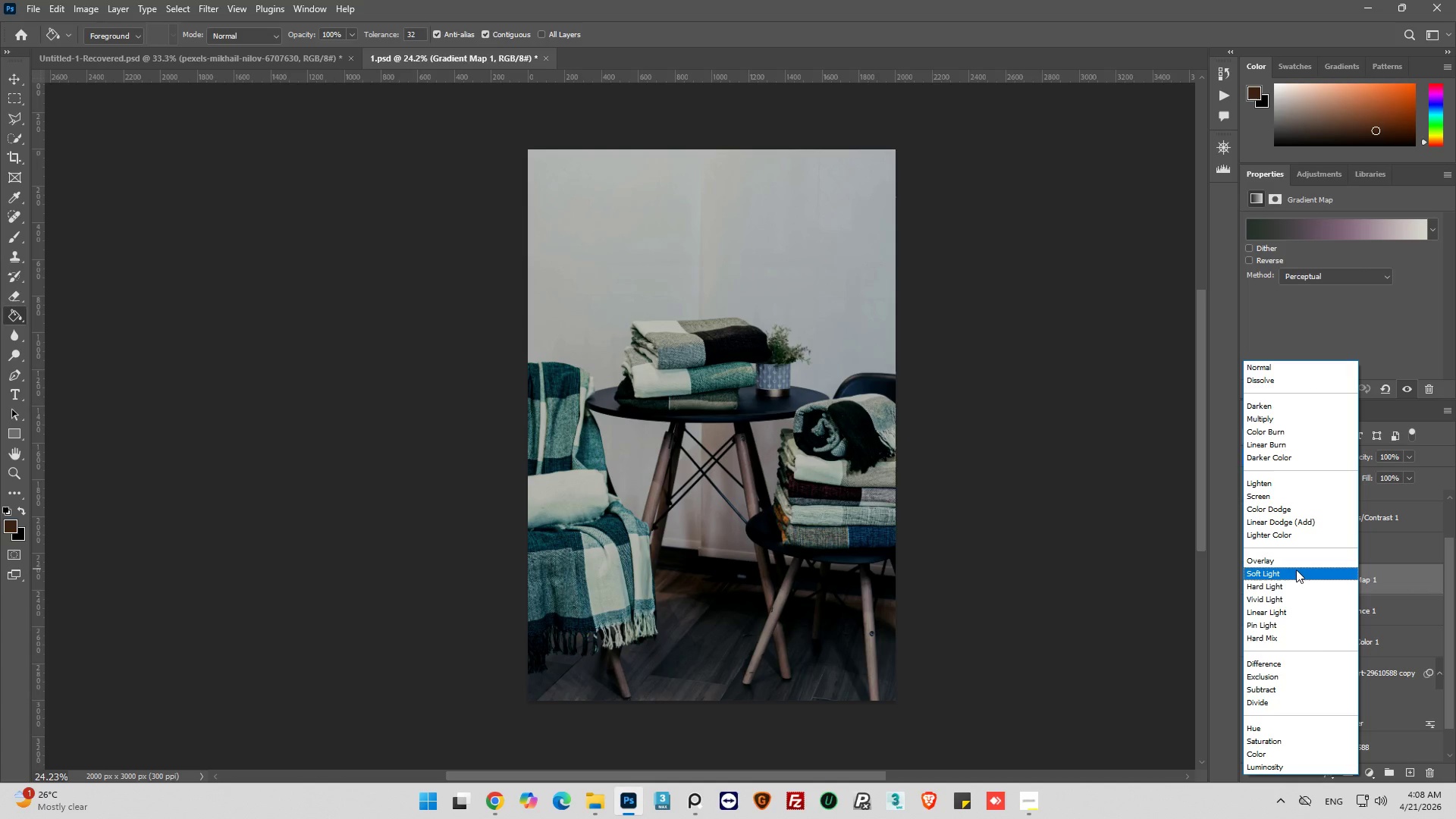 
wait(13.66)
 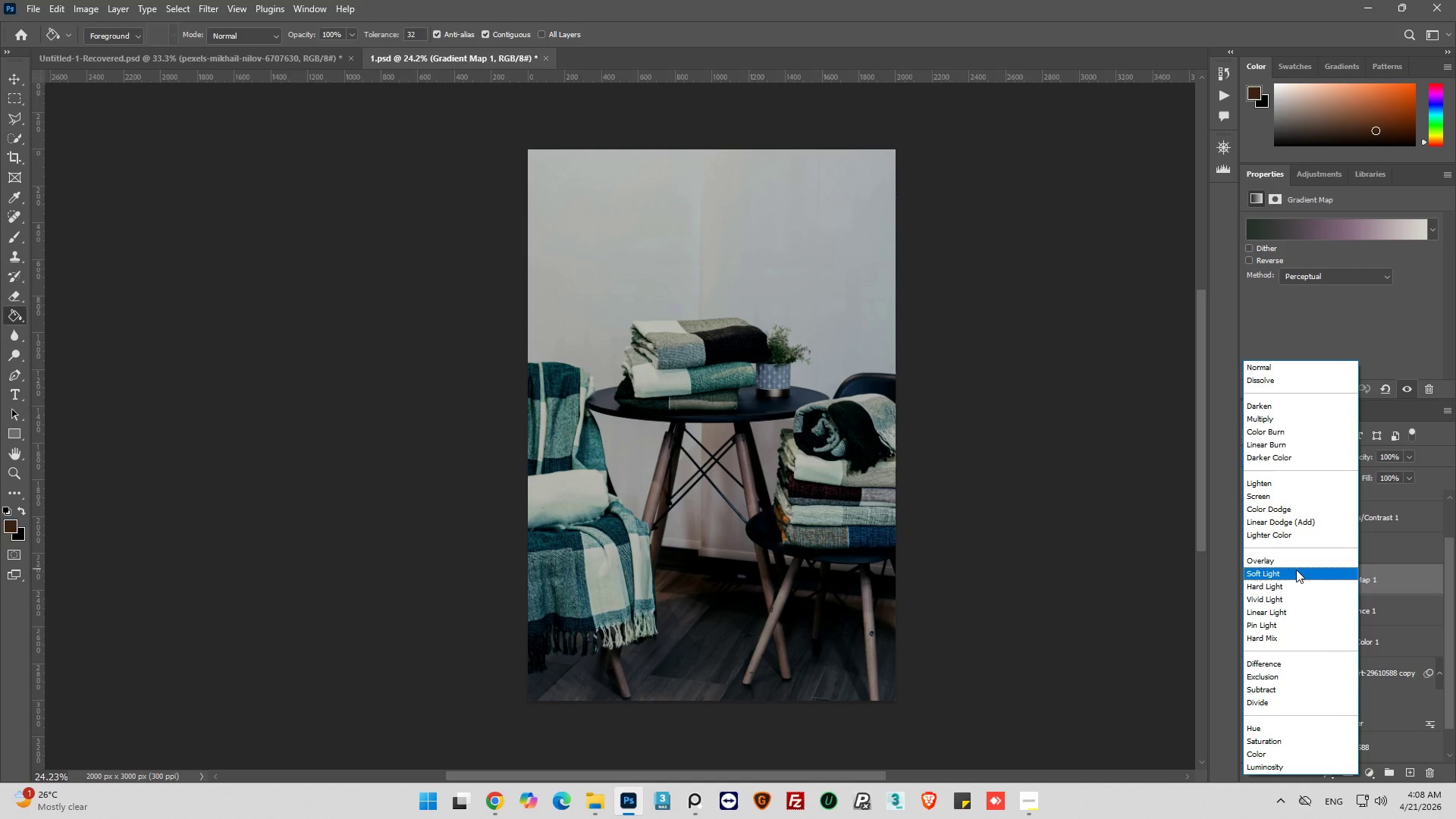 
left_click([1291, 570])
 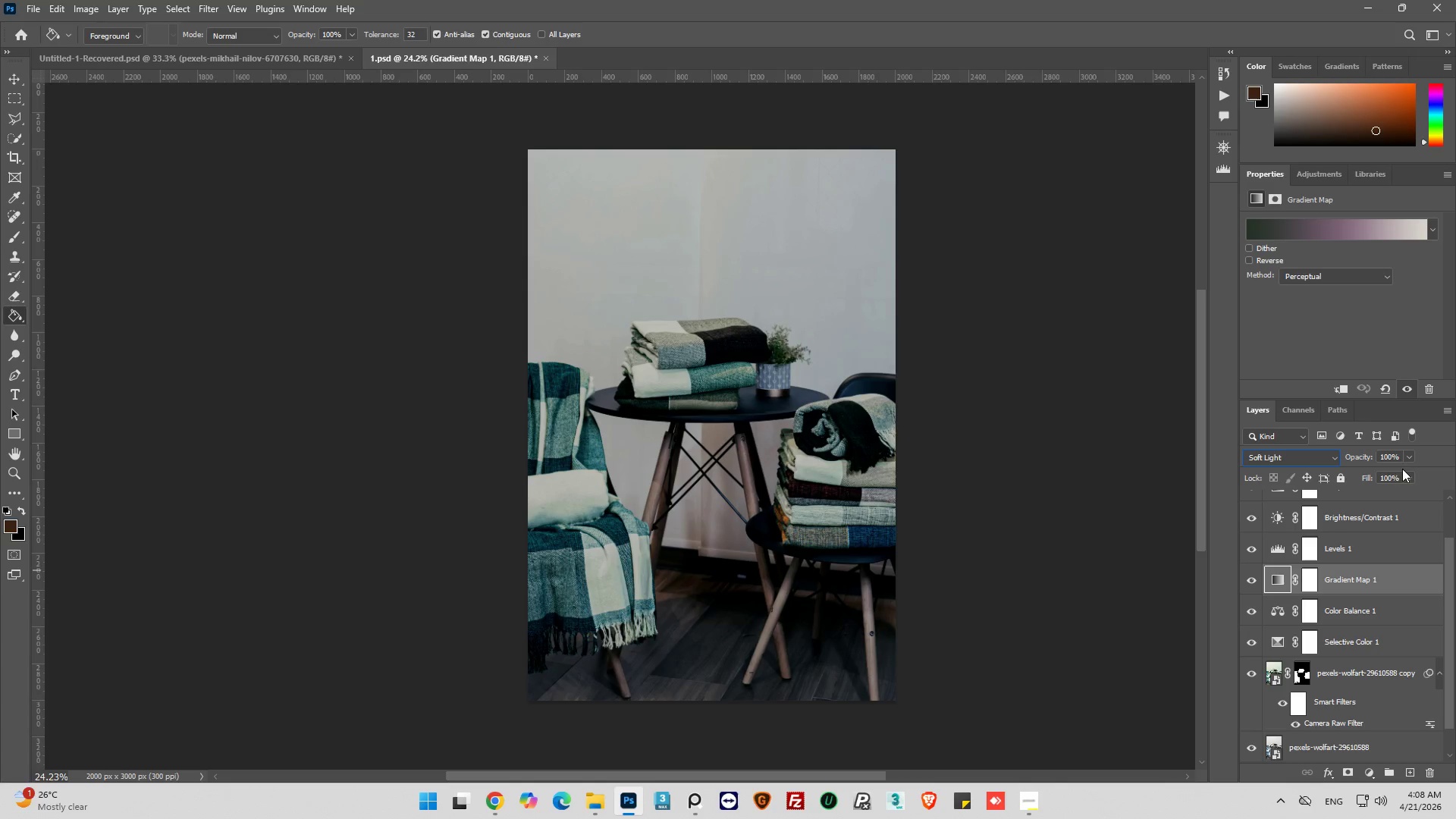 
left_click([1407, 458])
 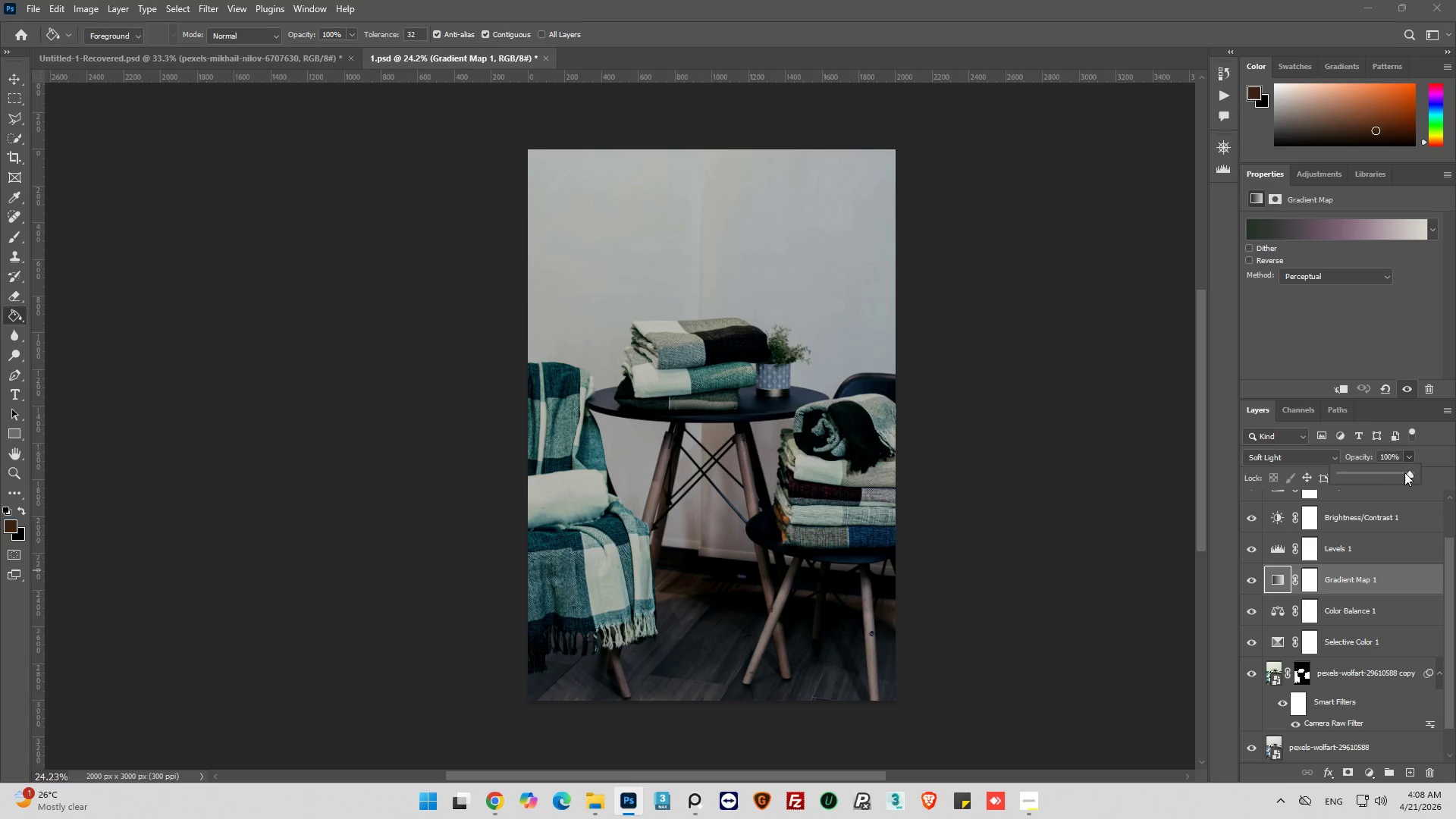 
left_click_drag(start_coordinate=[1406, 472], to_coordinate=[1394, 474])
 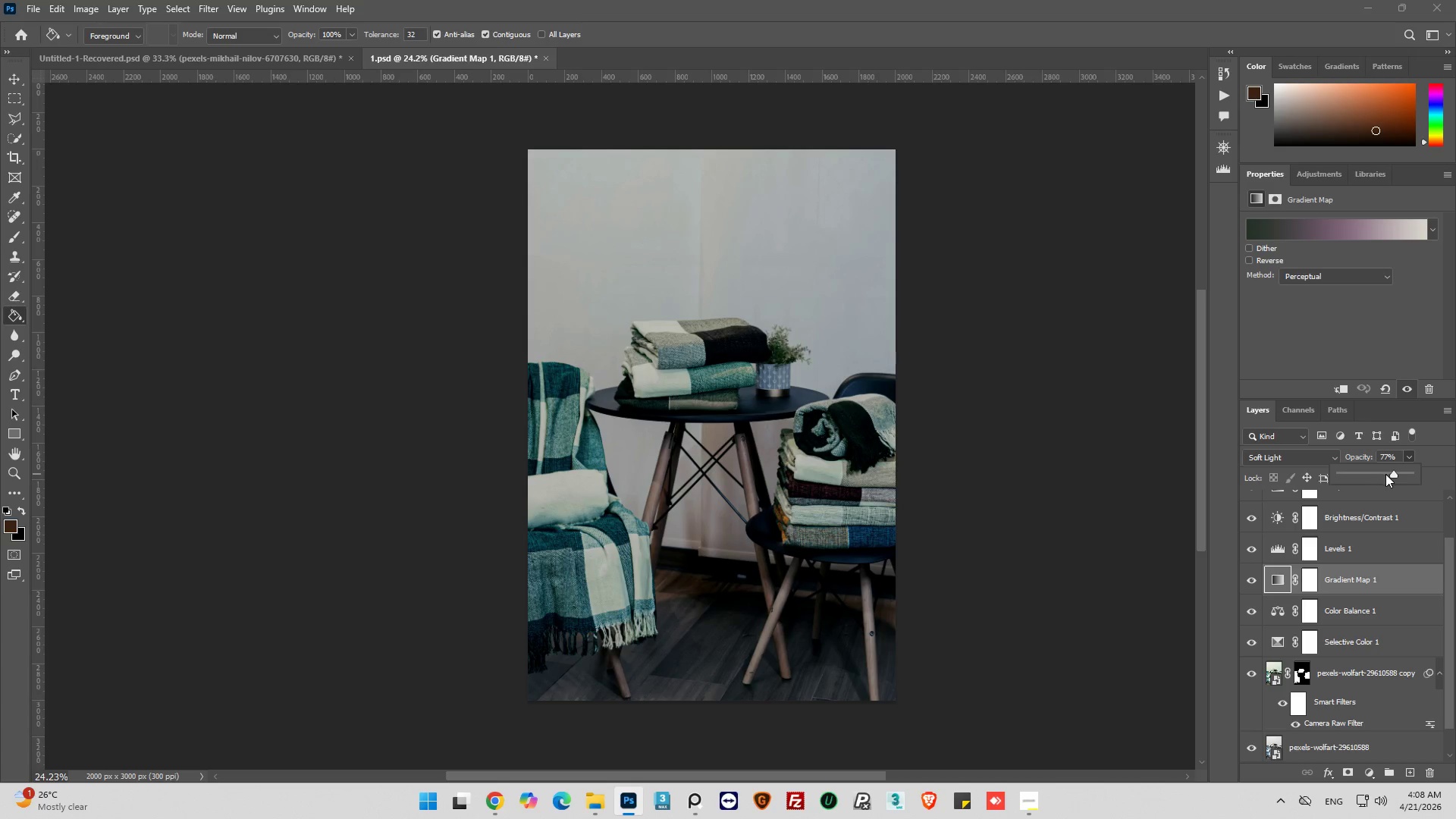 
left_click_drag(start_coordinate=[1386, 474], to_coordinate=[1371, 474])
 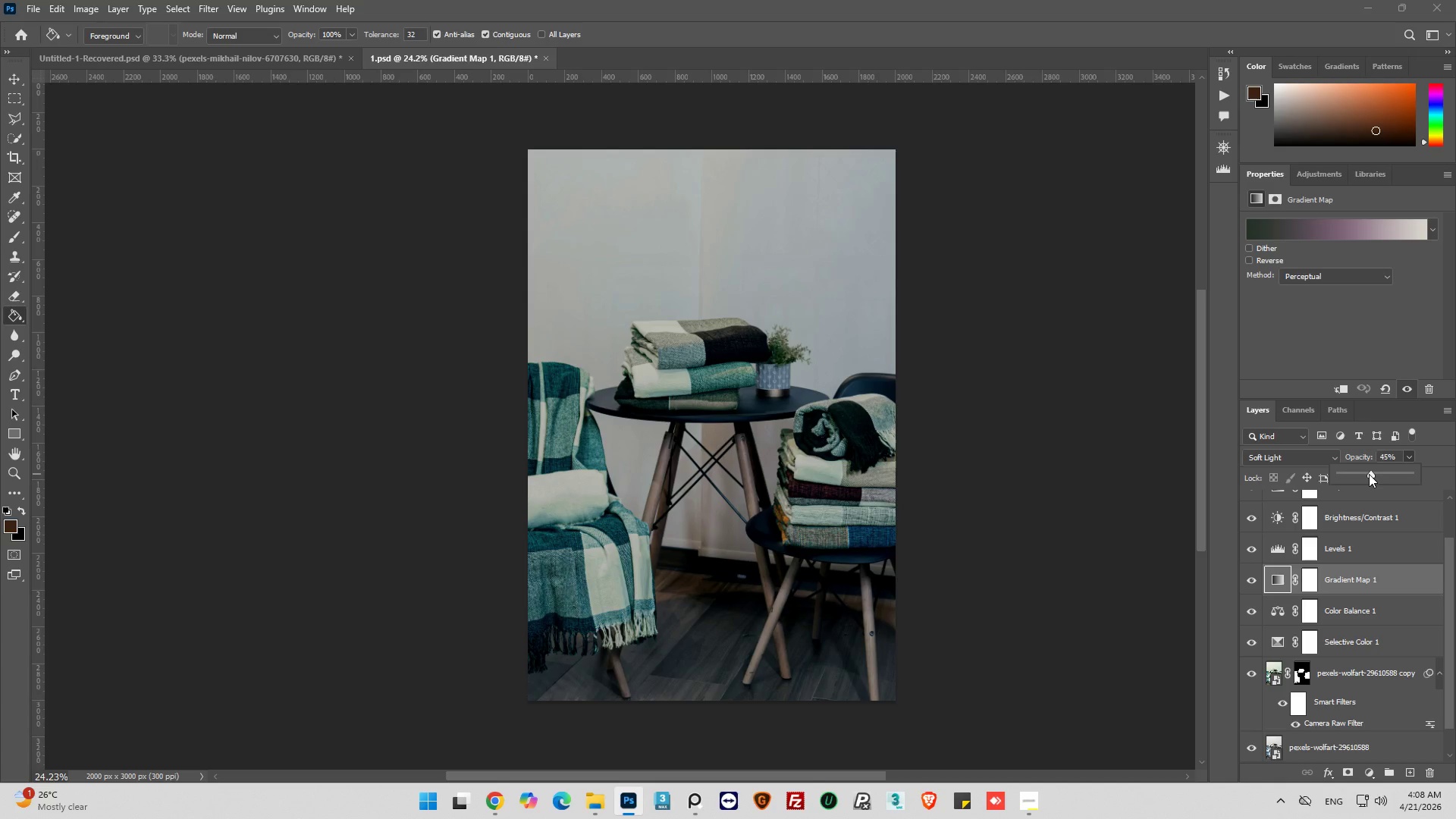 
left_click_drag(start_coordinate=[1369, 474], to_coordinate=[1357, 477])
 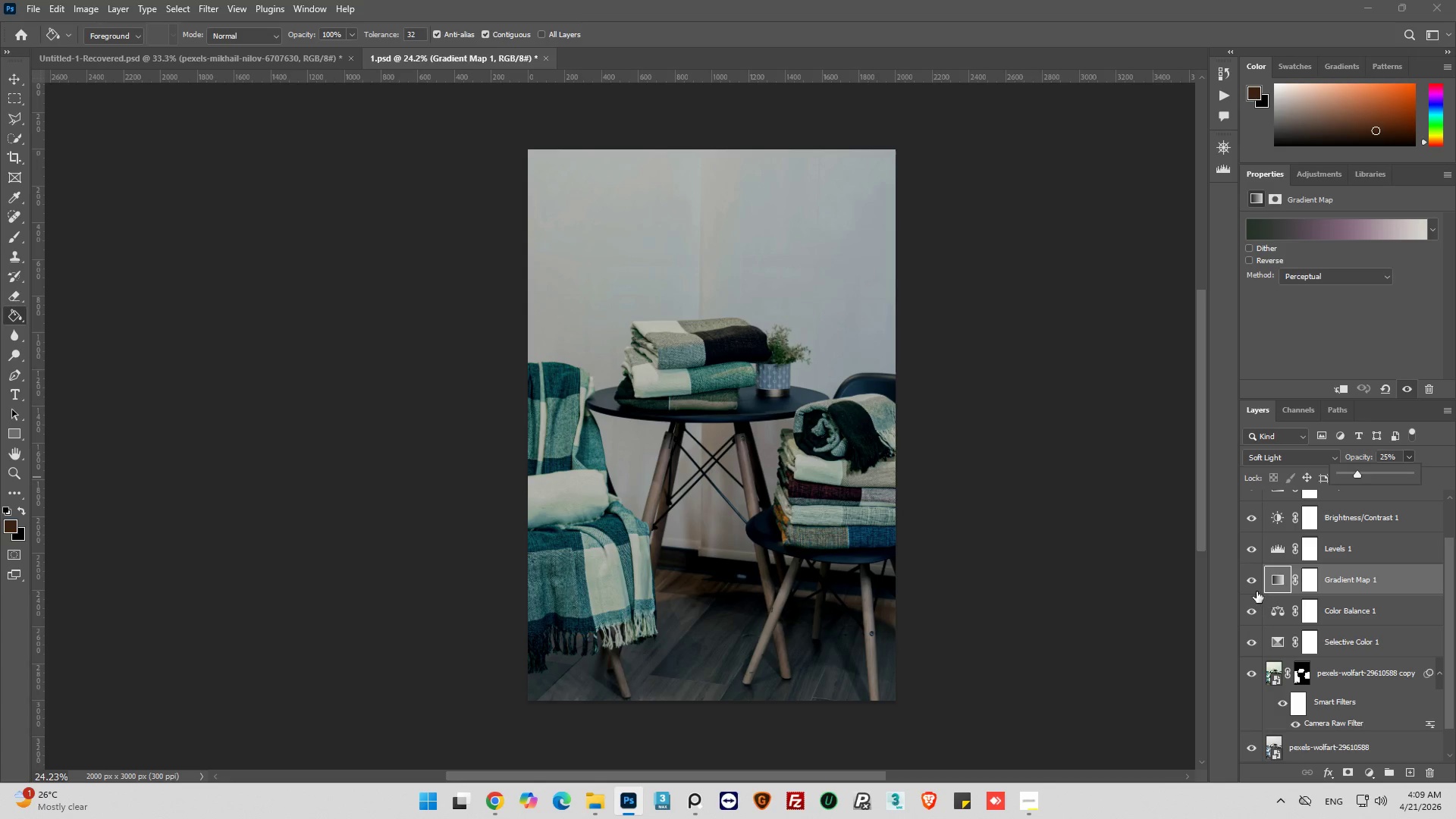 
left_click([1247, 583])
 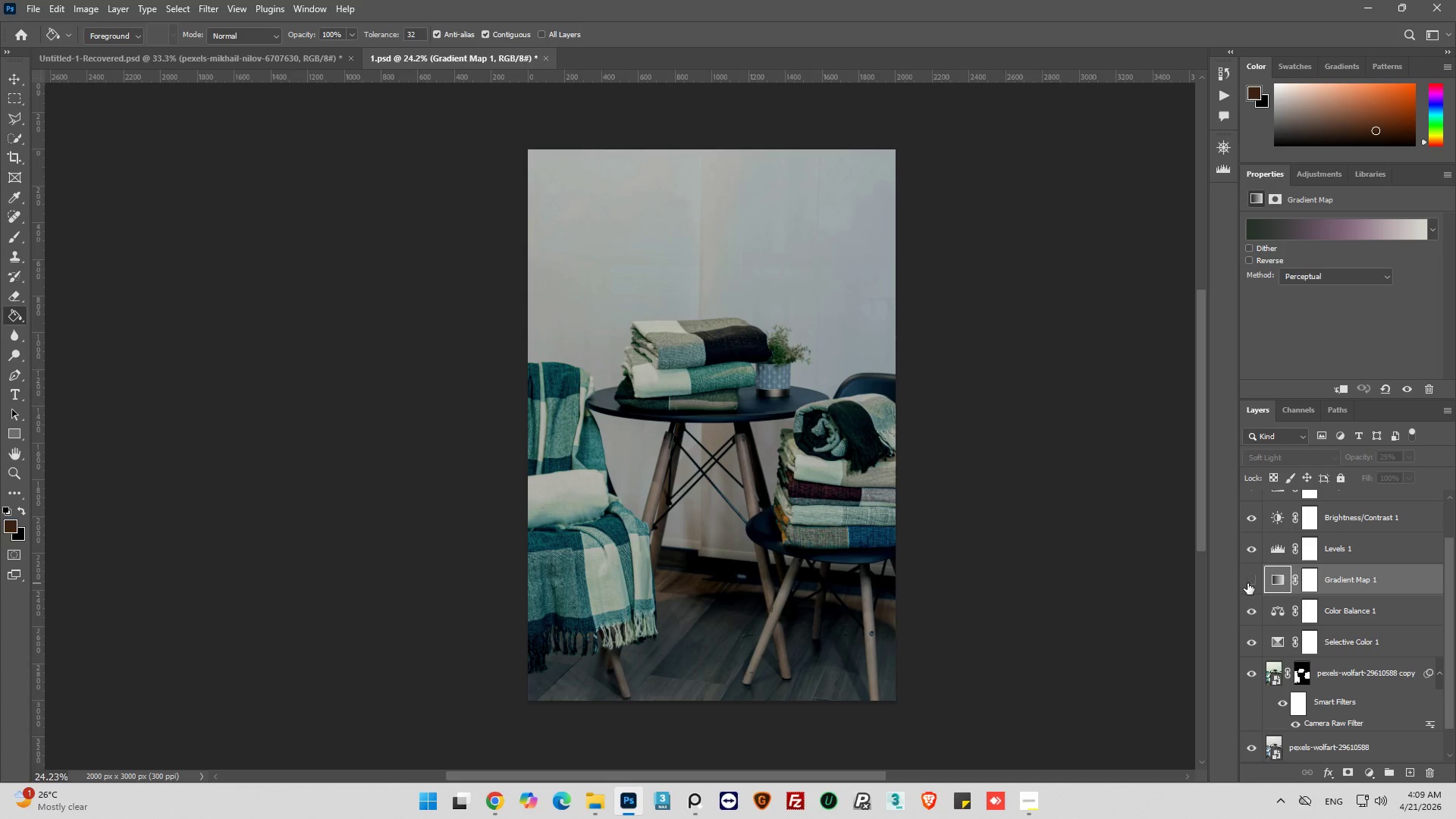 
left_click([1247, 583])
 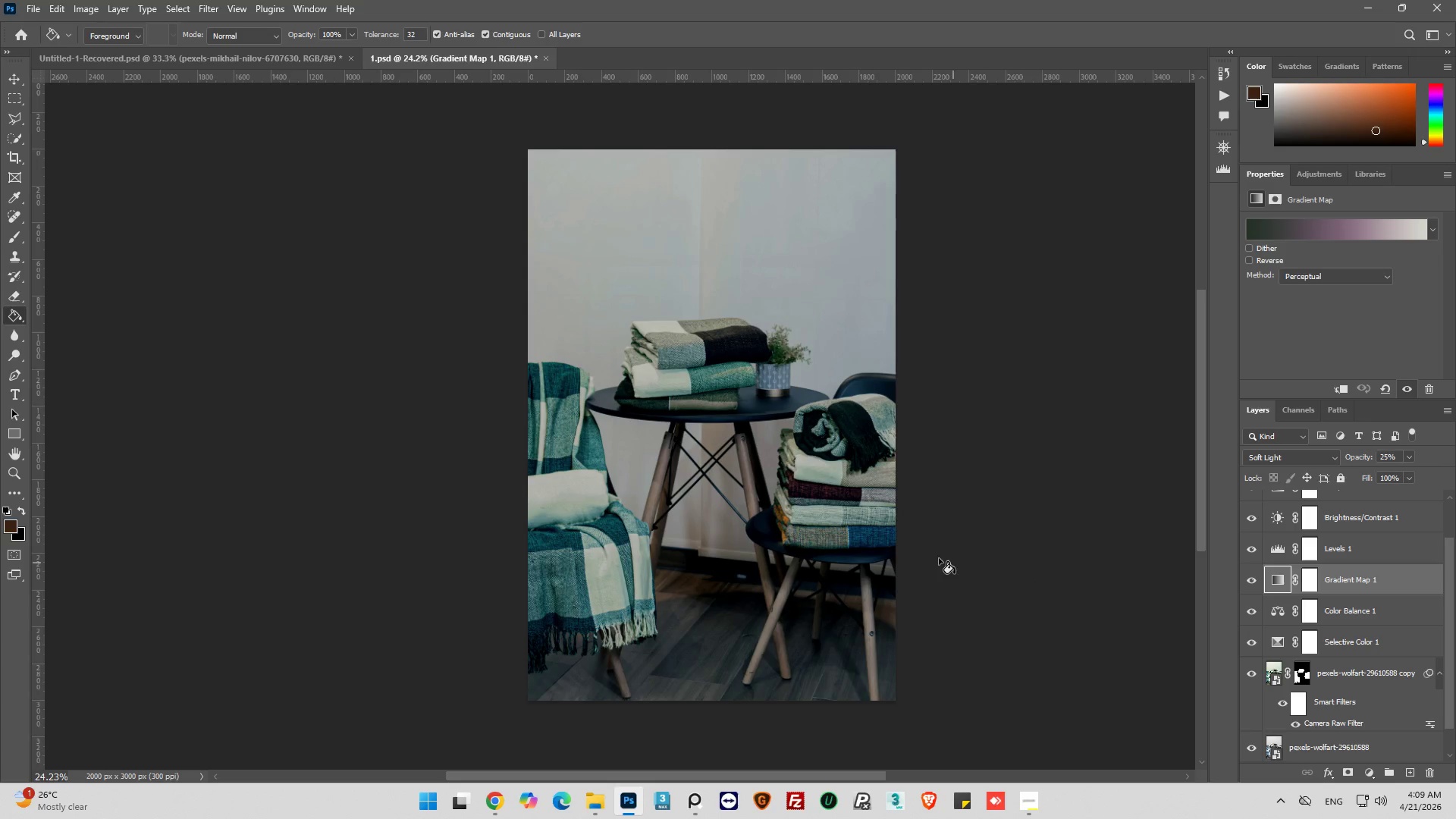 
hold_key(key=AltLeft, duration=0.56)
scroll: coordinate [717, 472], scroll_direction: down, amount: 9.0
 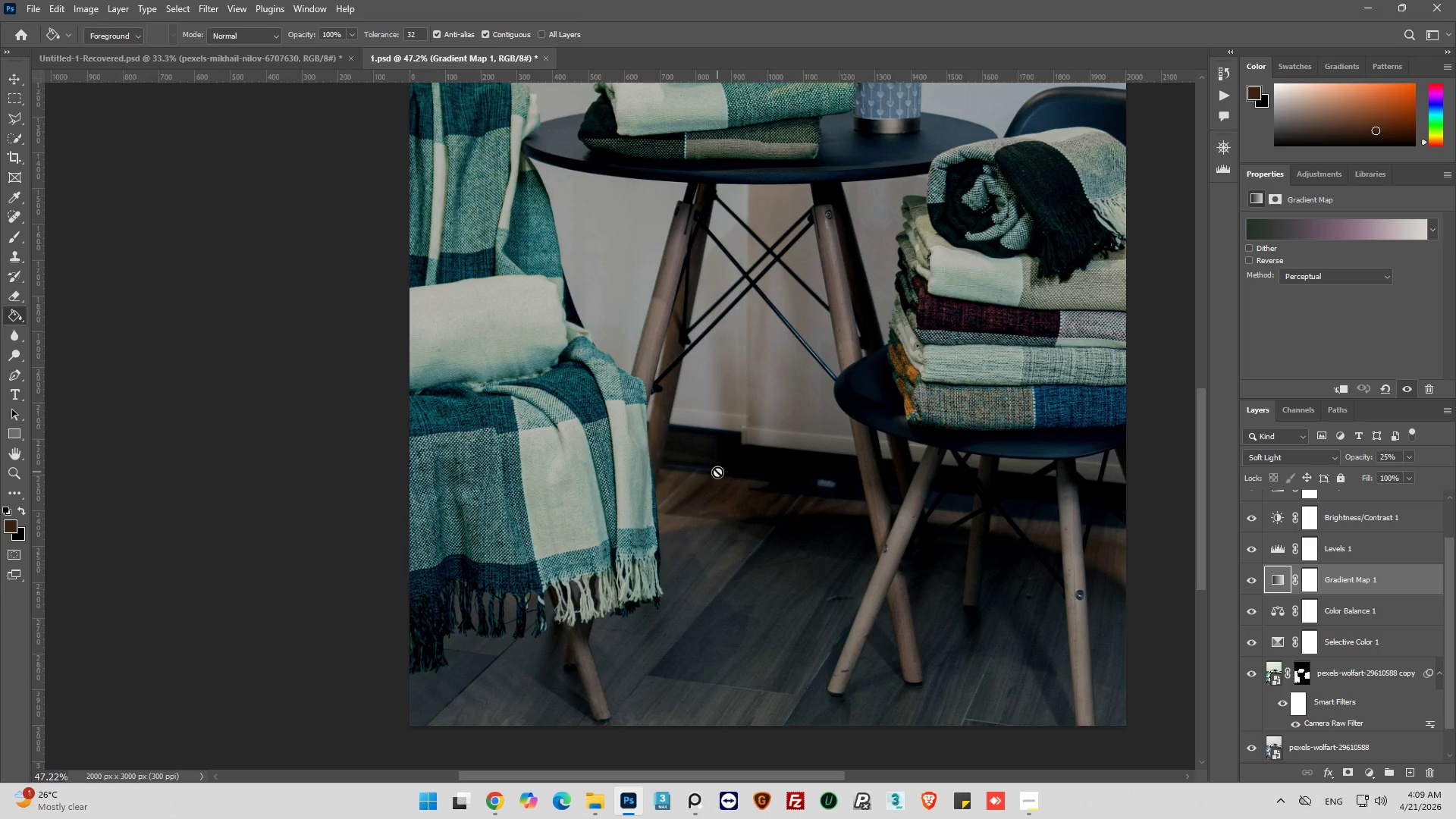 
key(Alt+AltLeft)
 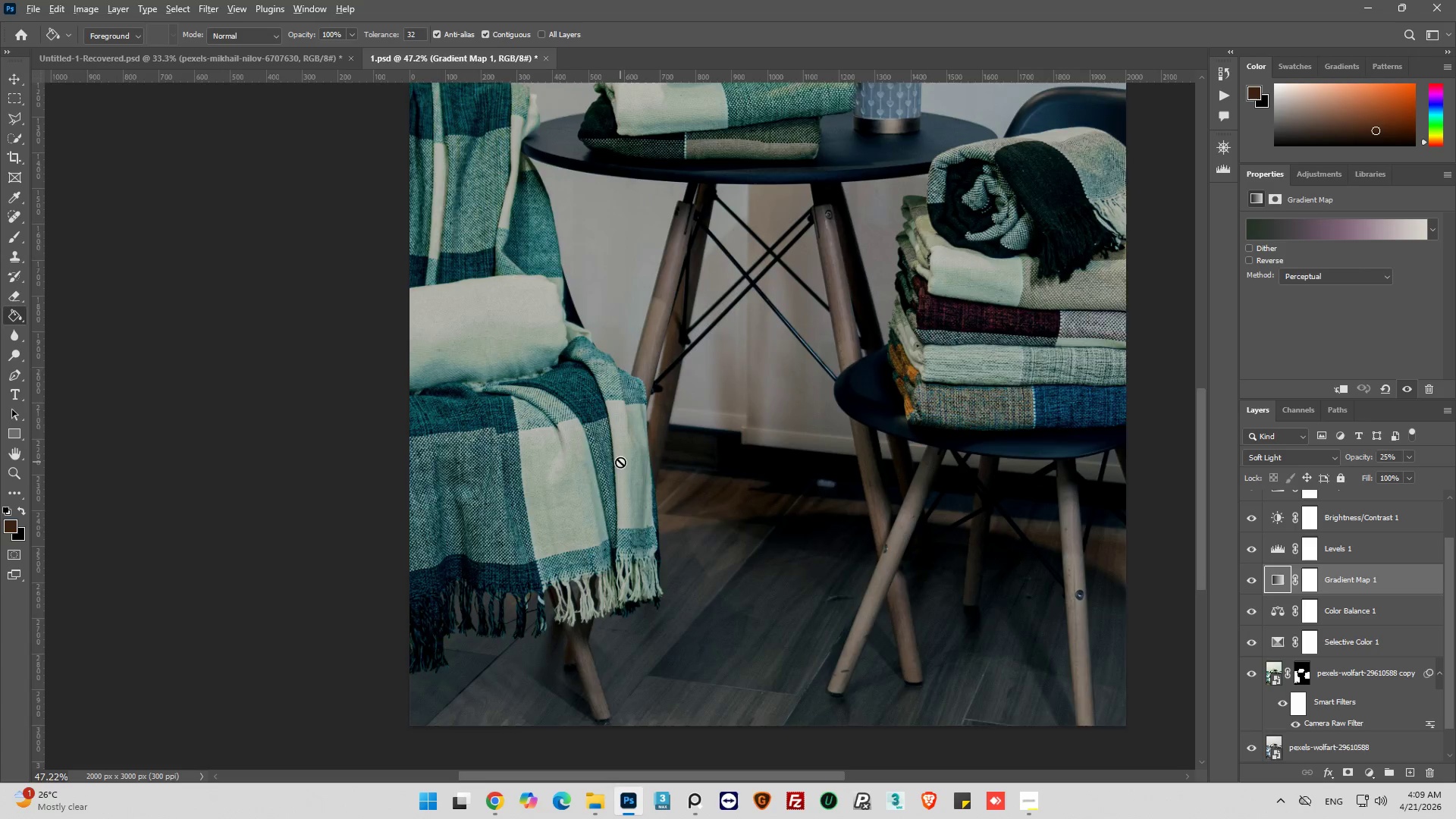 
scroll: coordinate [622, 461], scroll_direction: down, amount: 3.0
 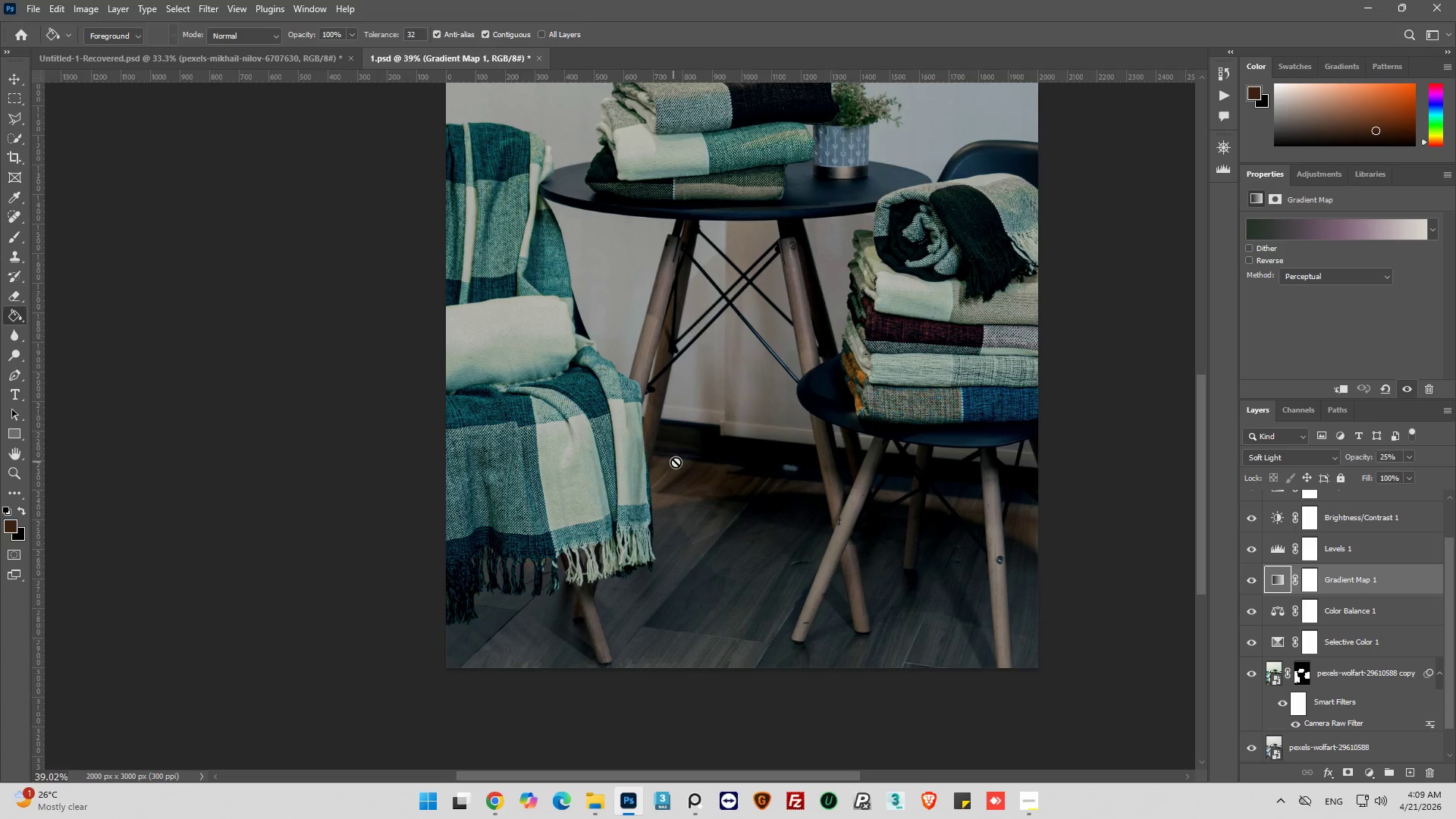 
key(Alt+AltLeft)
 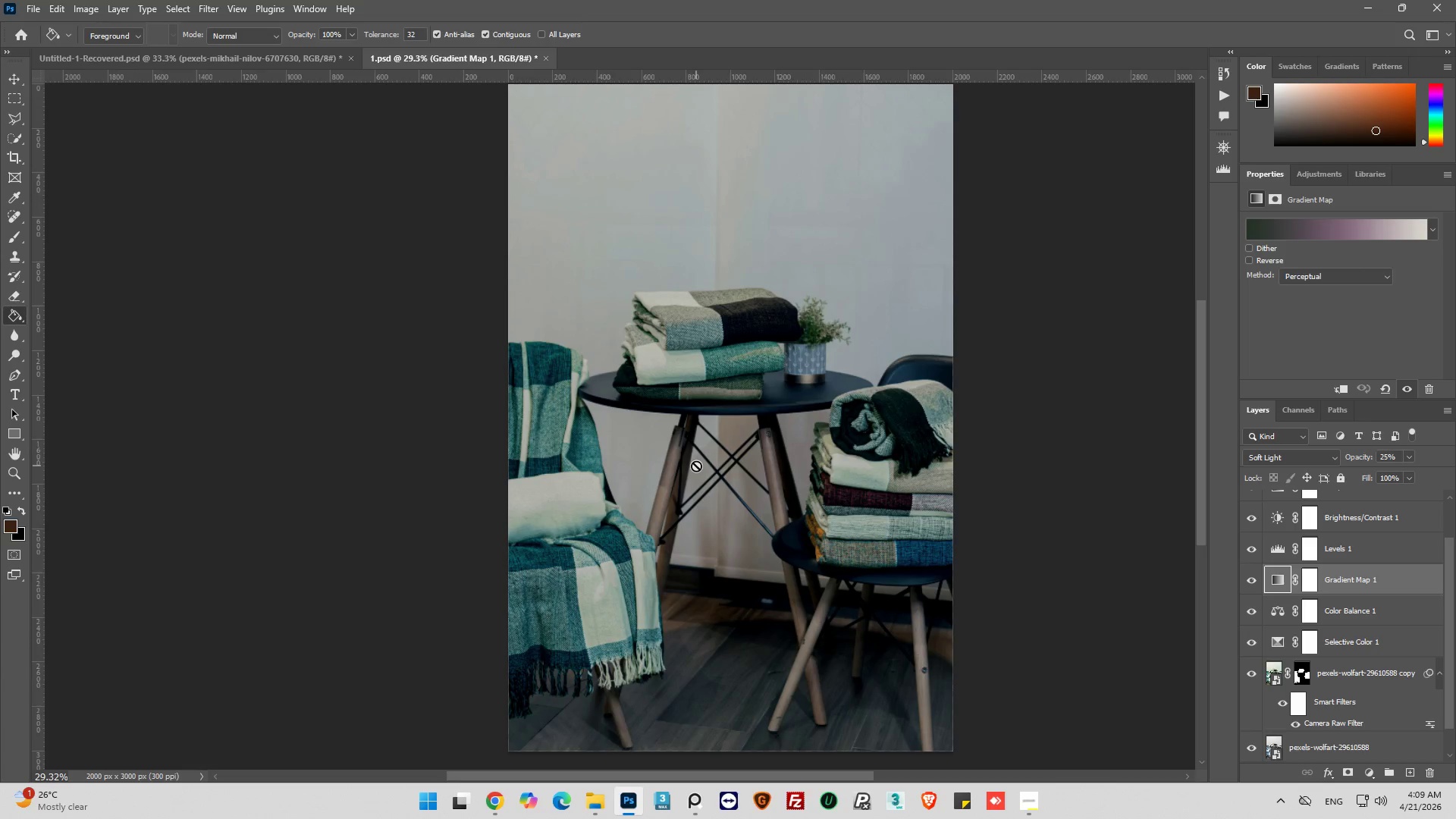 
key(Alt+AltLeft)
 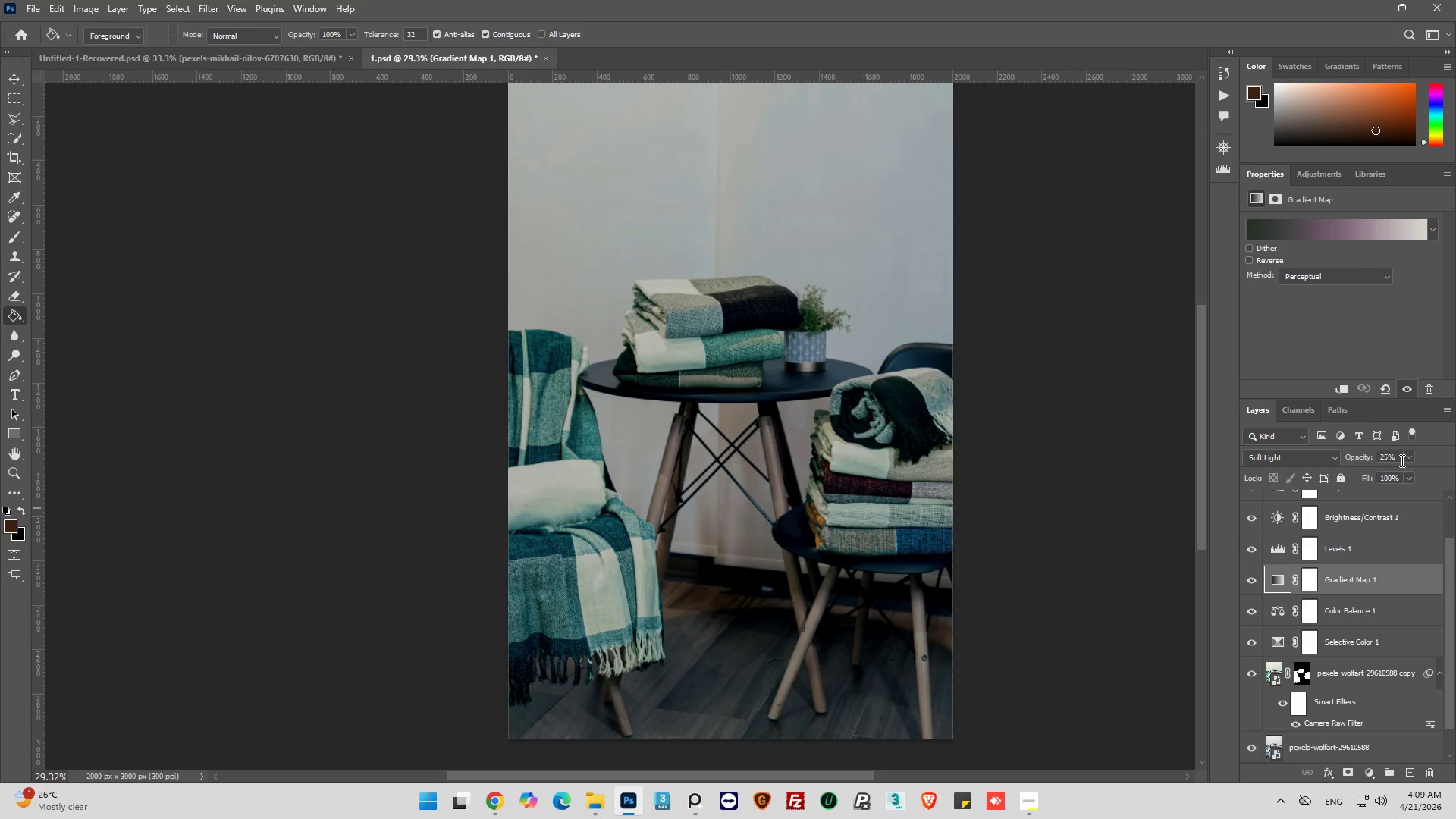 
scroll: coordinate [696, 466], scroll_direction: up, amount: 9.0
 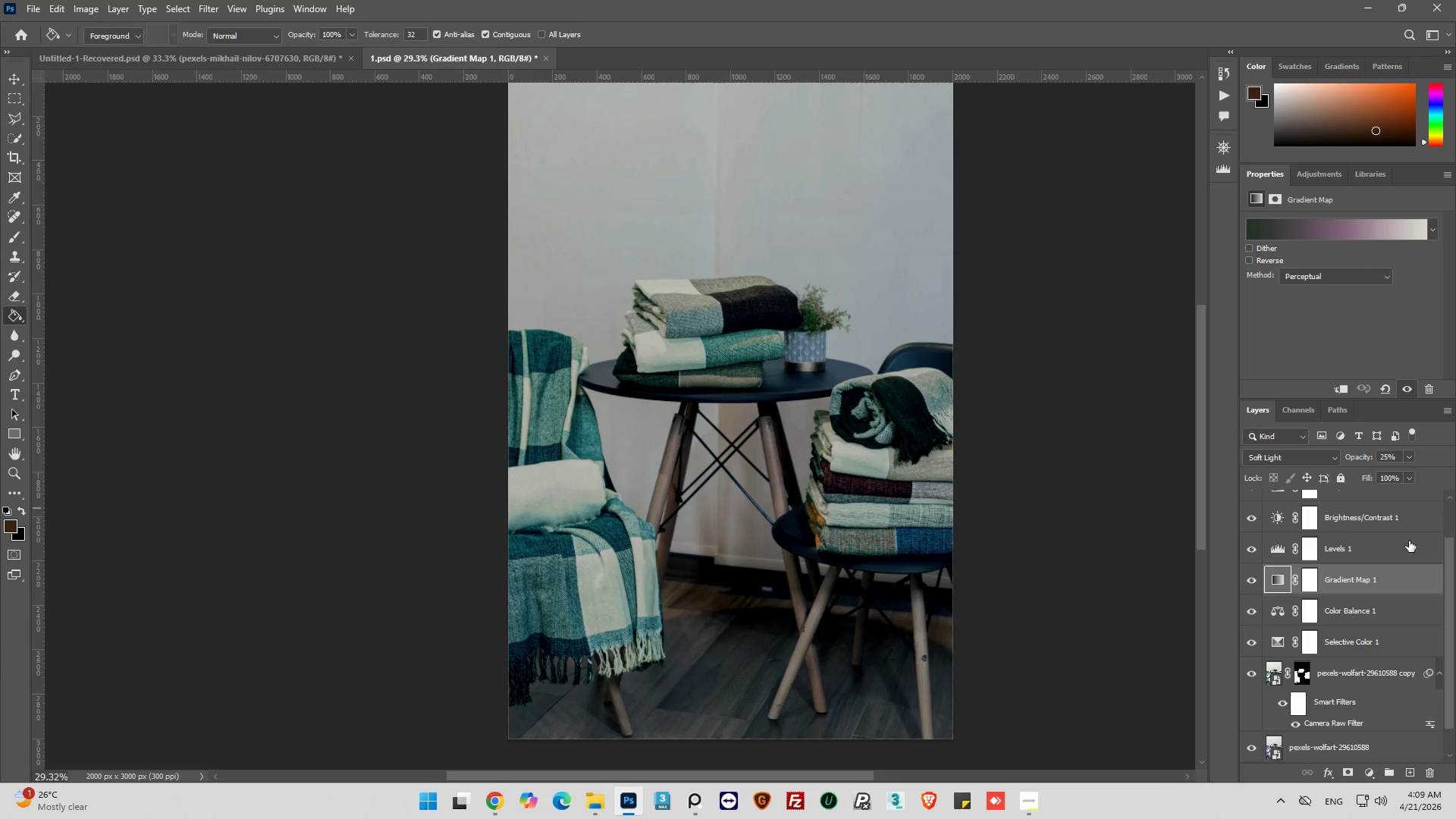 
left_click([1410, 460])
 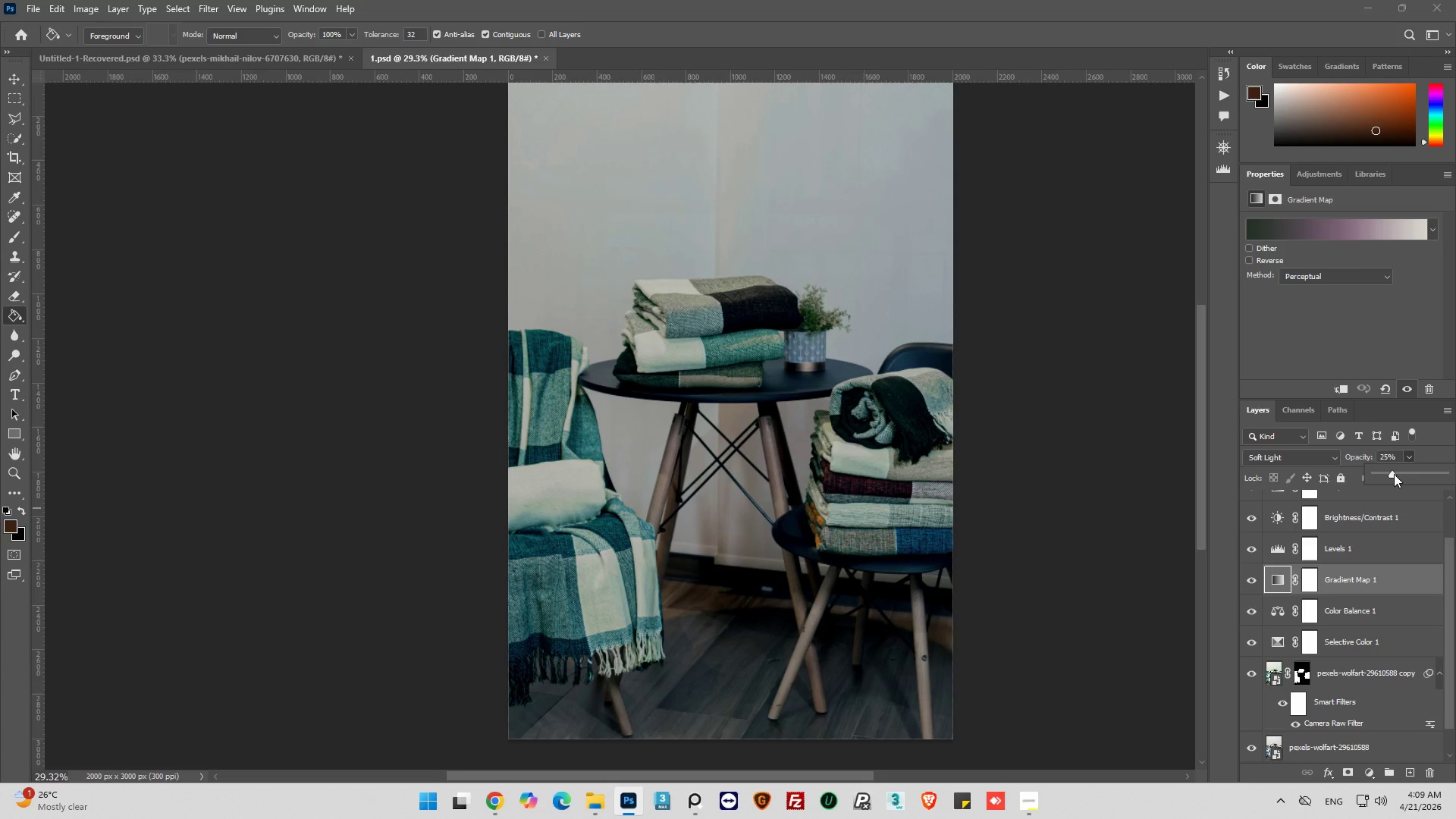 
left_click_drag(start_coordinate=[1394, 474], to_coordinate=[1401, 473])
 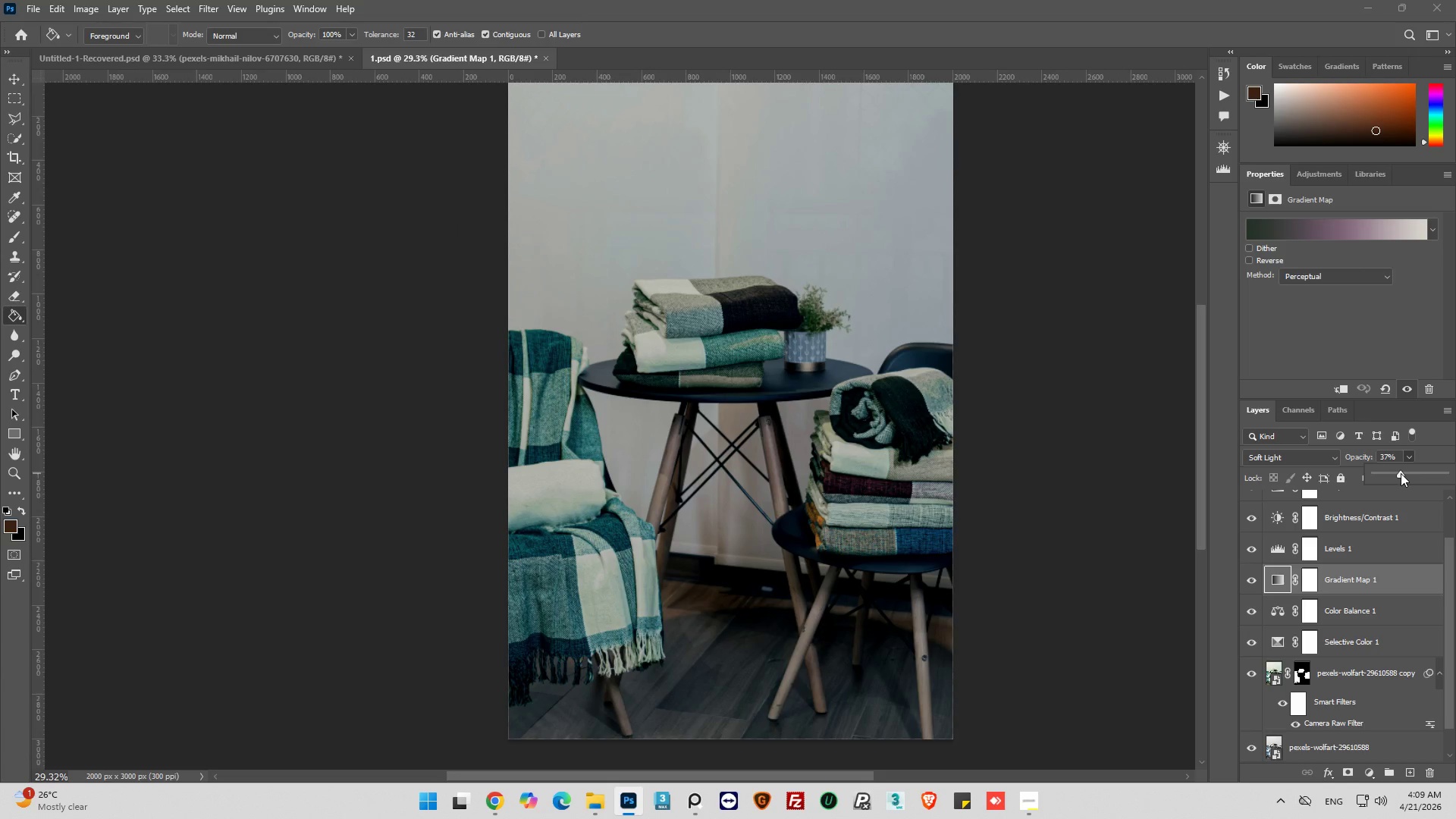 
left_click_drag(start_coordinate=[1401, 473], to_coordinate=[1428, 470])
 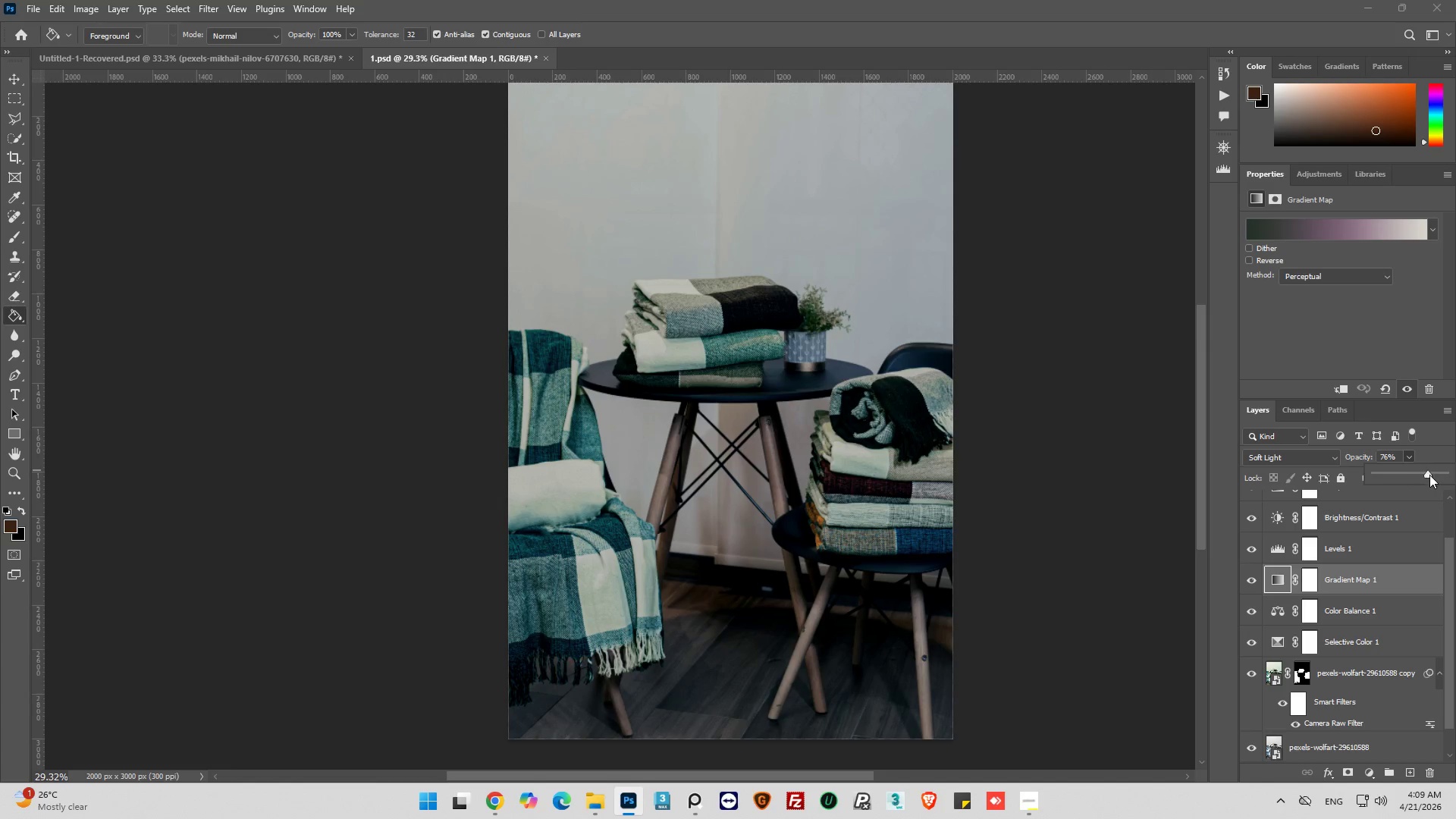 
left_click_drag(start_coordinate=[1432, 475], to_coordinate=[1455, 474])
 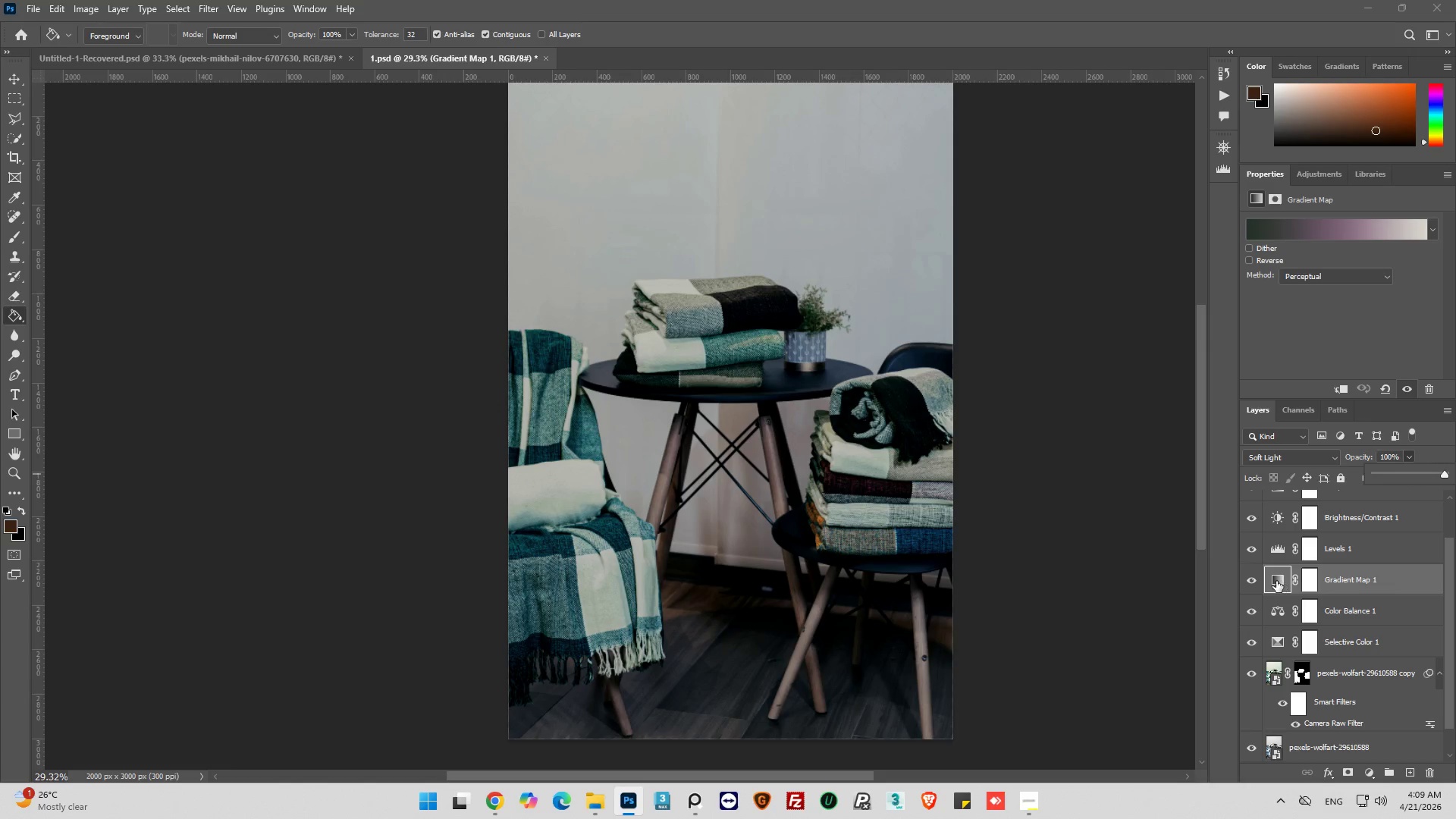 
left_click([1249, 581])
 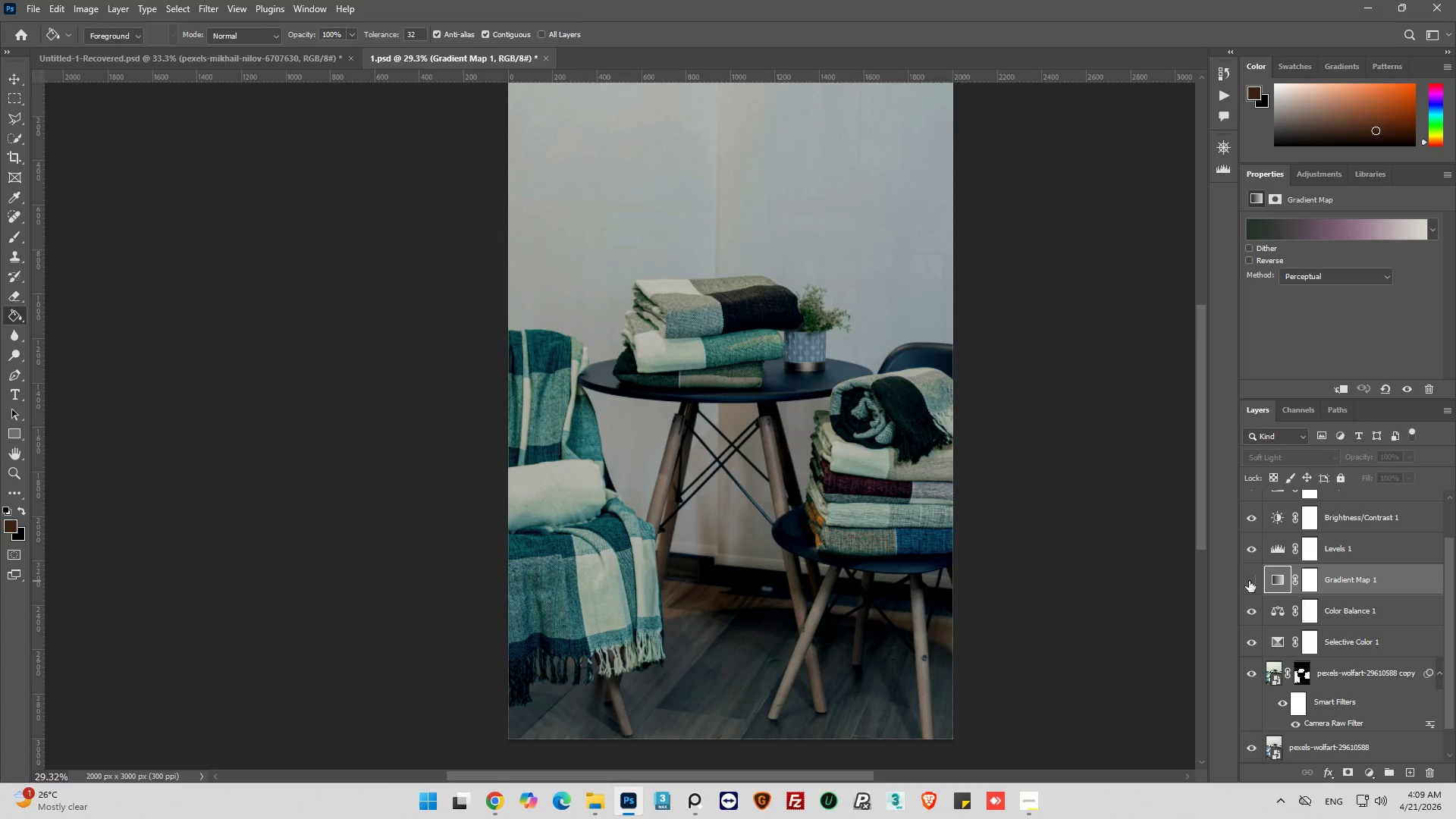 
left_click([1249, 581])
 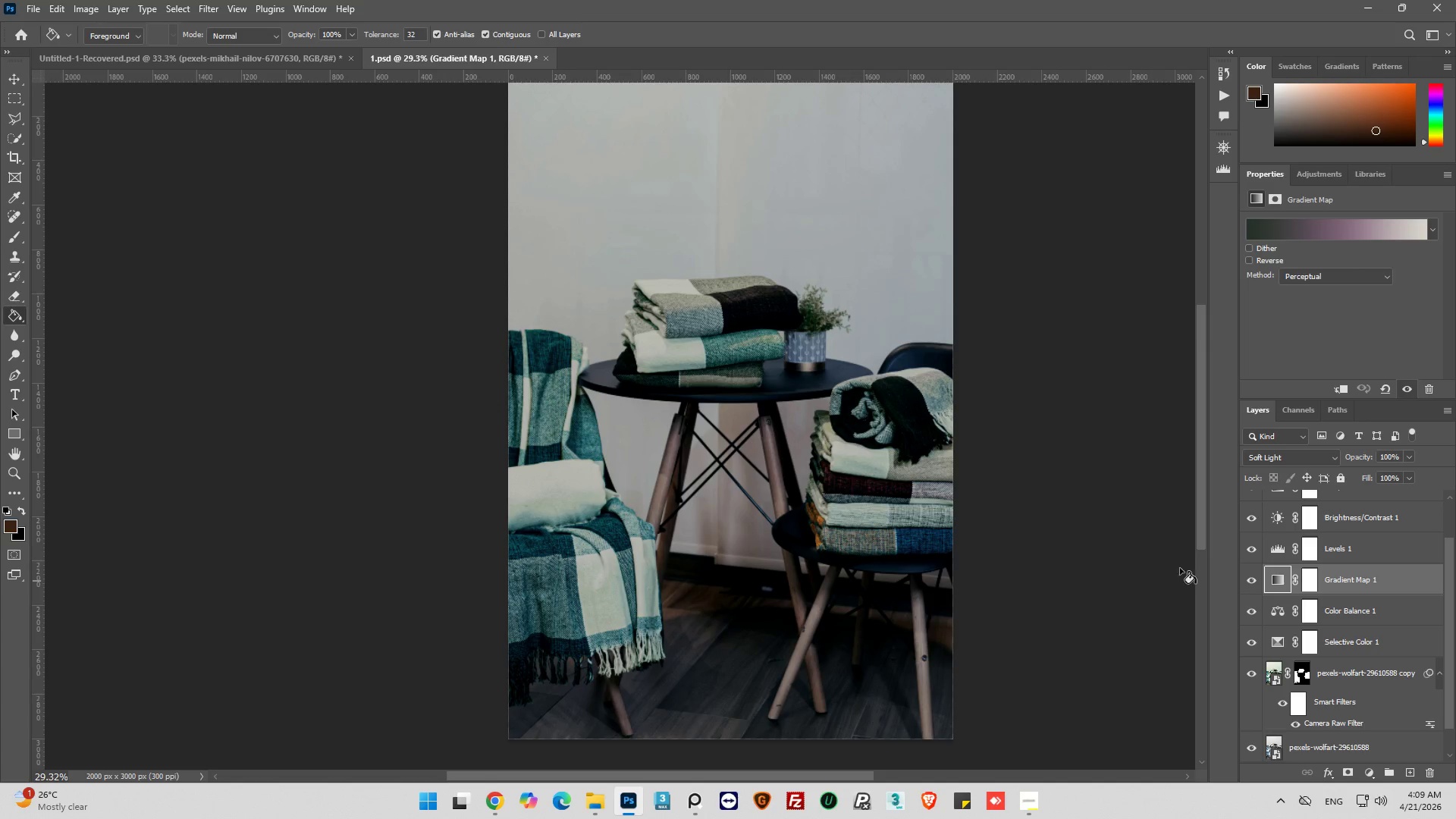 
key(Alt+AltLeft)
 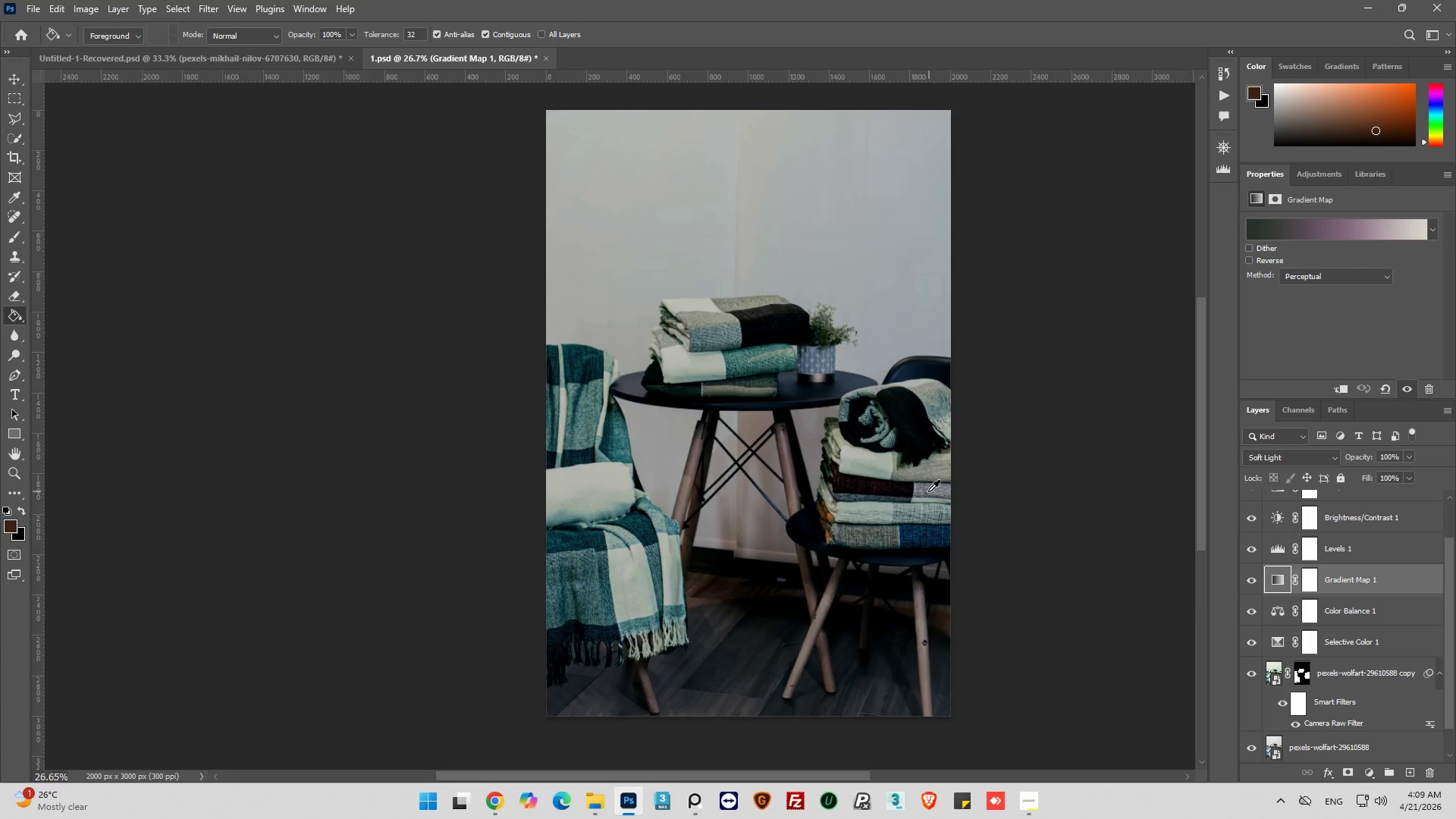 
scroll: coordinate [928, 491], scroll_direction: down, amount: 2.0
 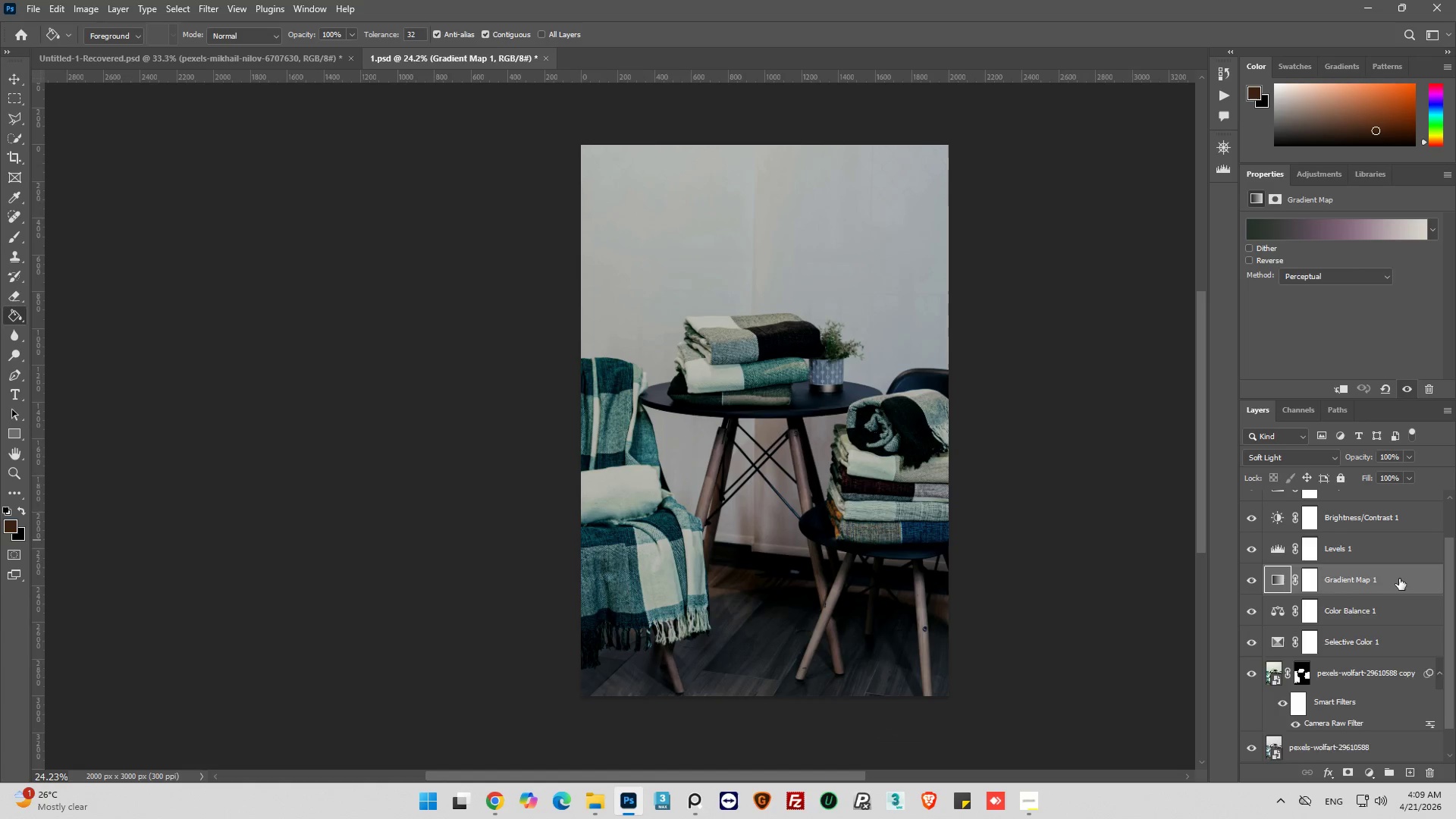 
scroll: coordinate [1326, 573], scroll_direction: up, amount: 3.0
 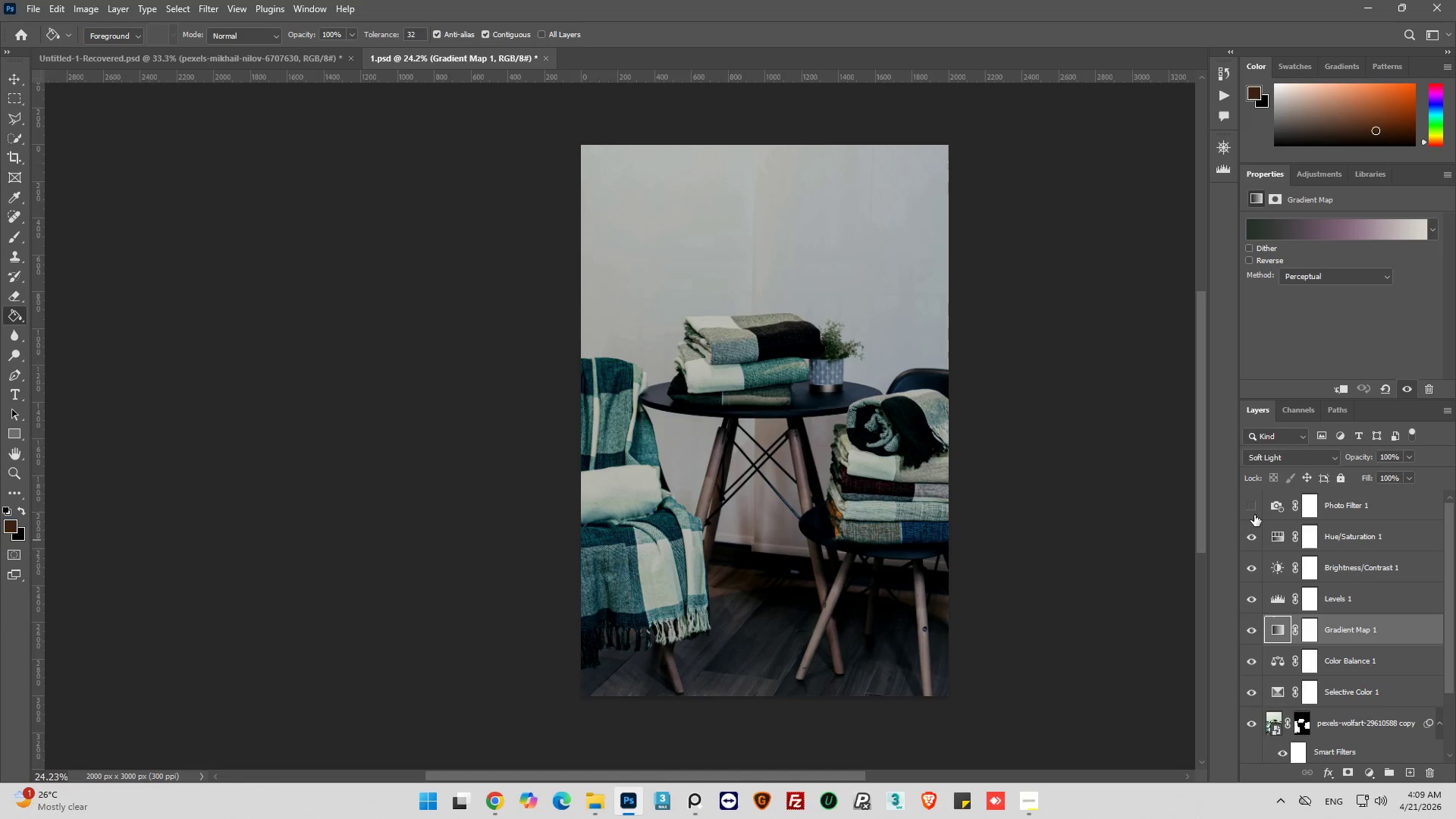 
left_click([1256, 508])
 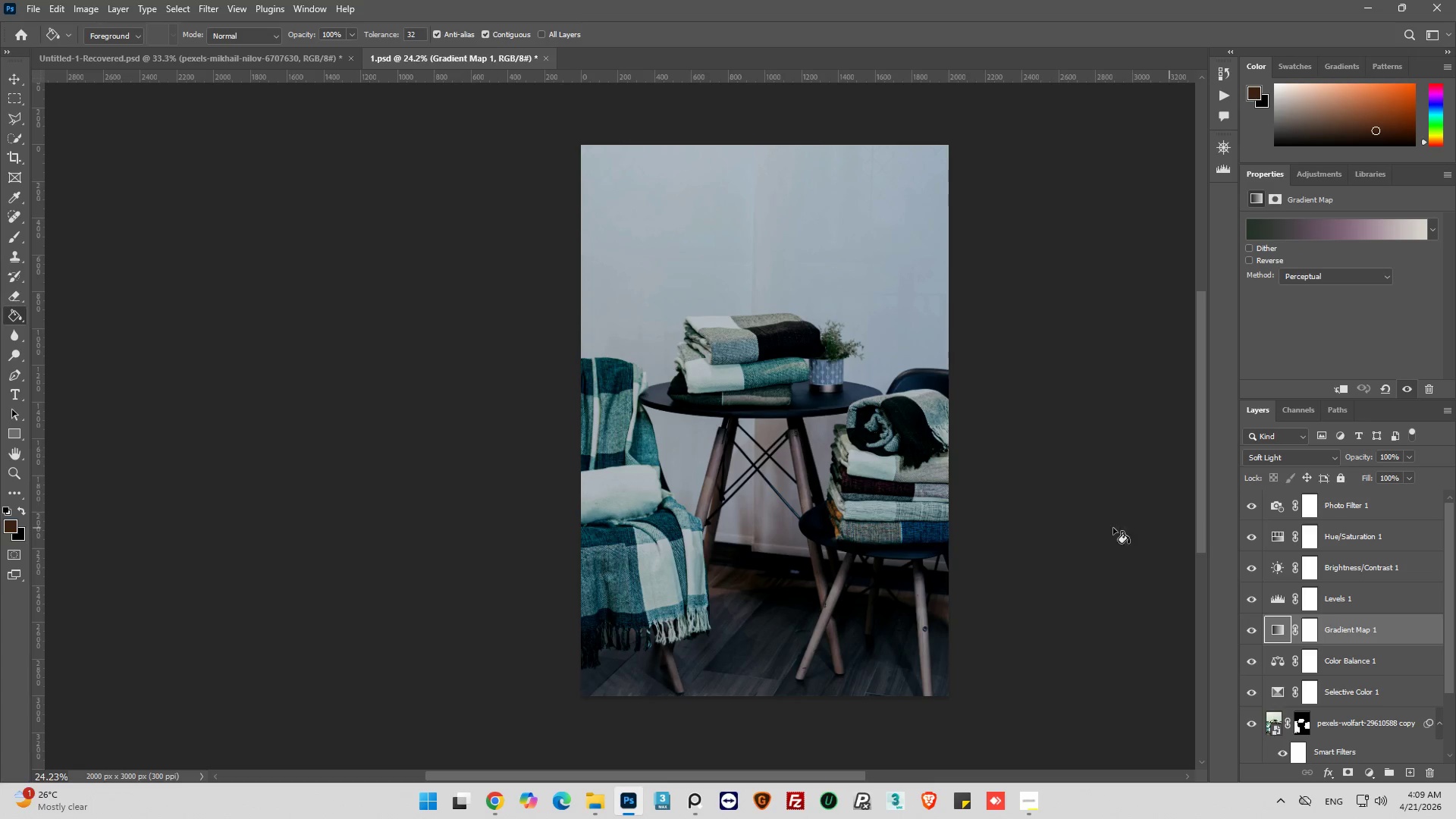 
hold_key(key=AltLeft, duration=0.56)
scroll: coordinate [1029, 530], scroll_direction: up, amount: 2.0
 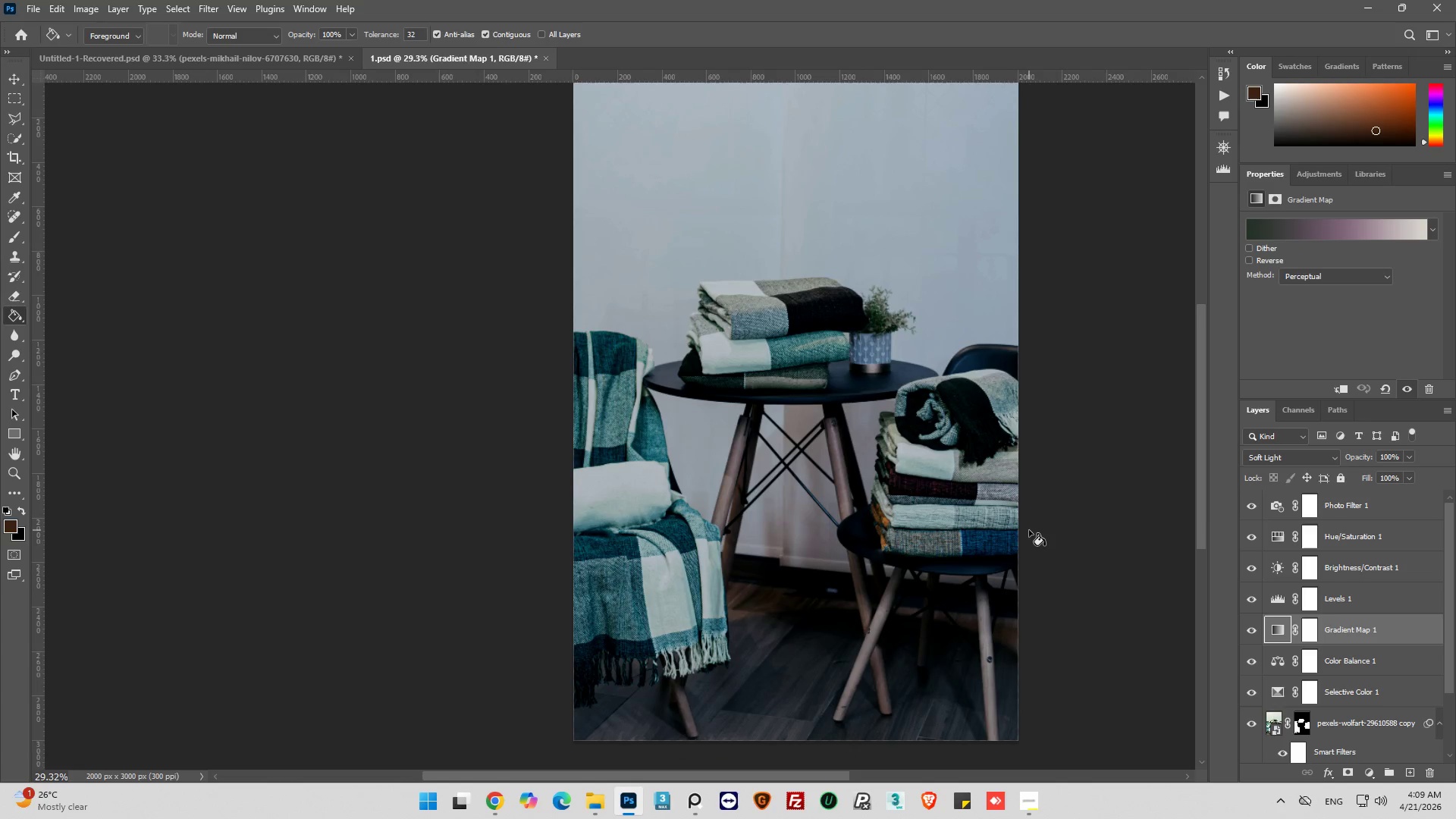 
key(Alt+AltLeft)
 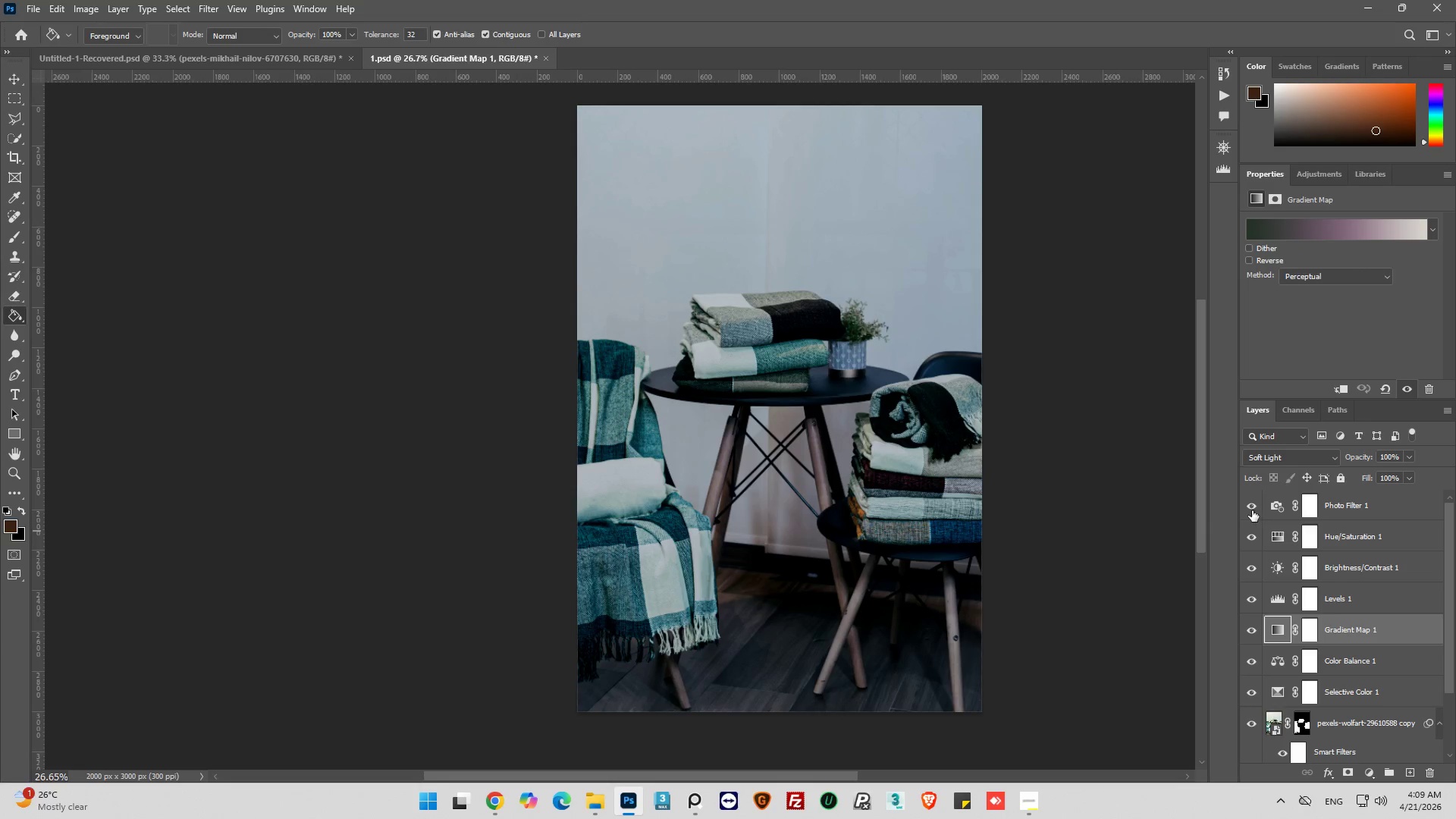 
scroll: coordinate [1029, 530], scroll_direction: down, amount: 2.0
 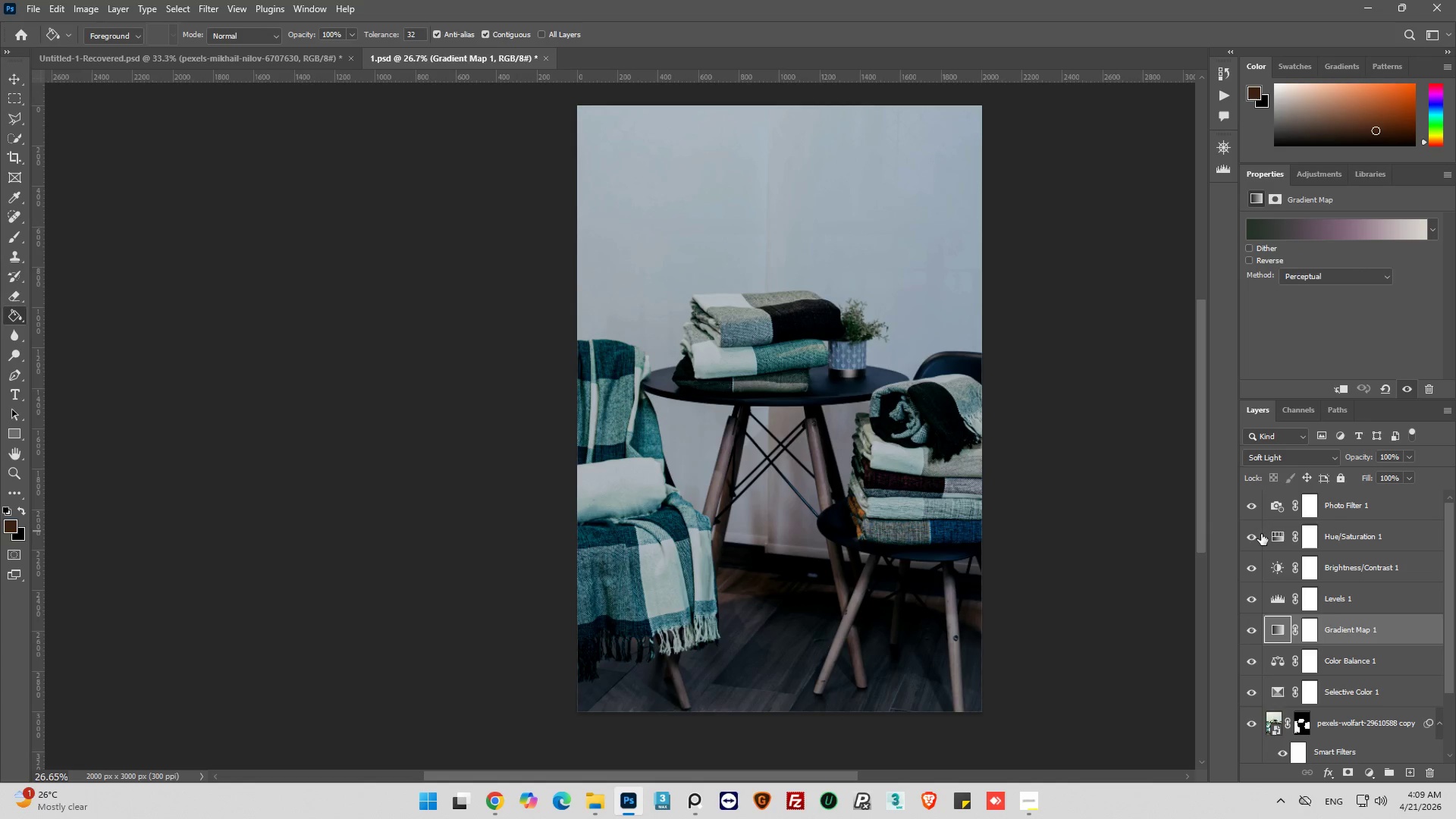 
left_click([1251, 508])
 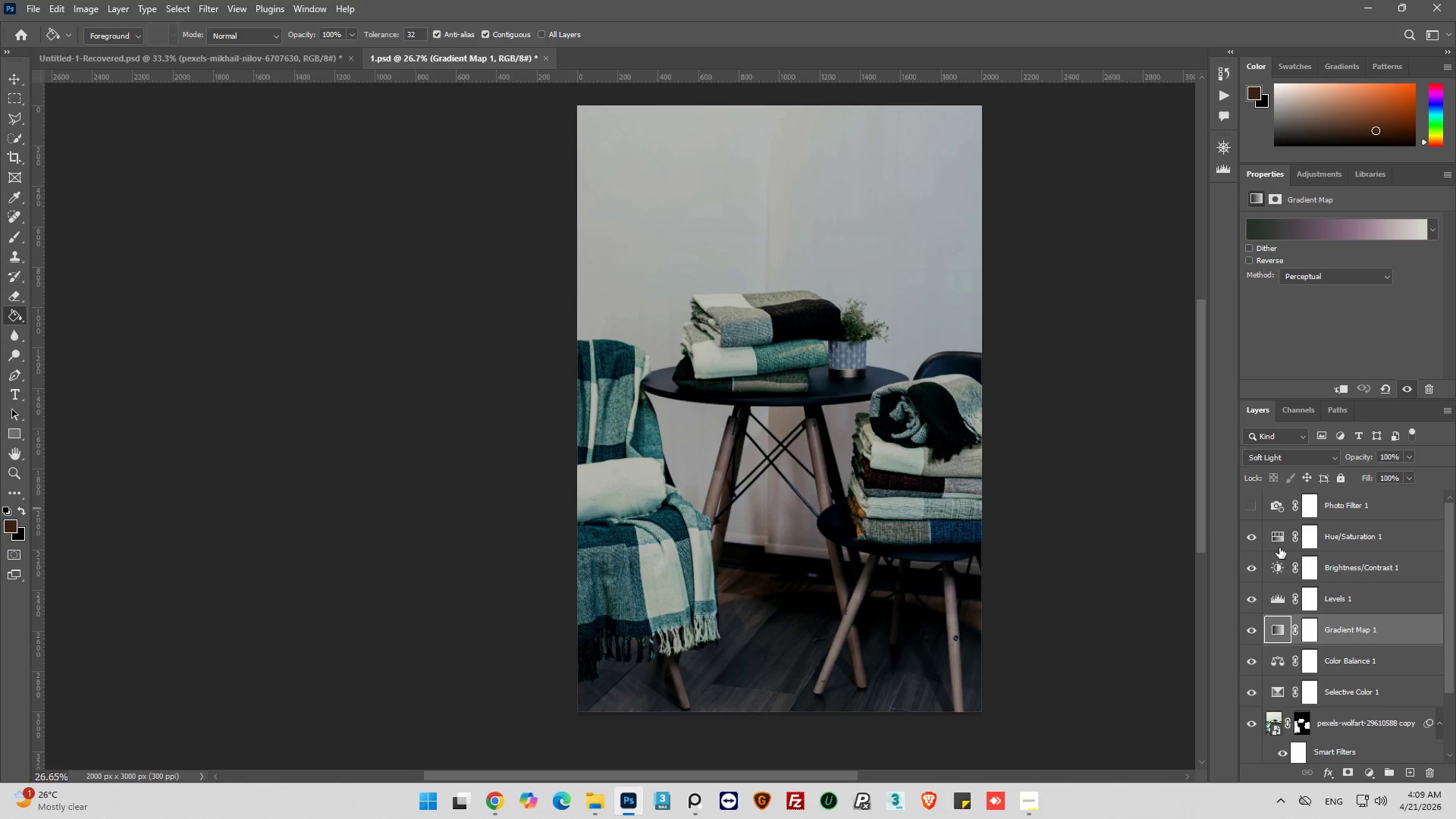 
left_click([1247, 540])
 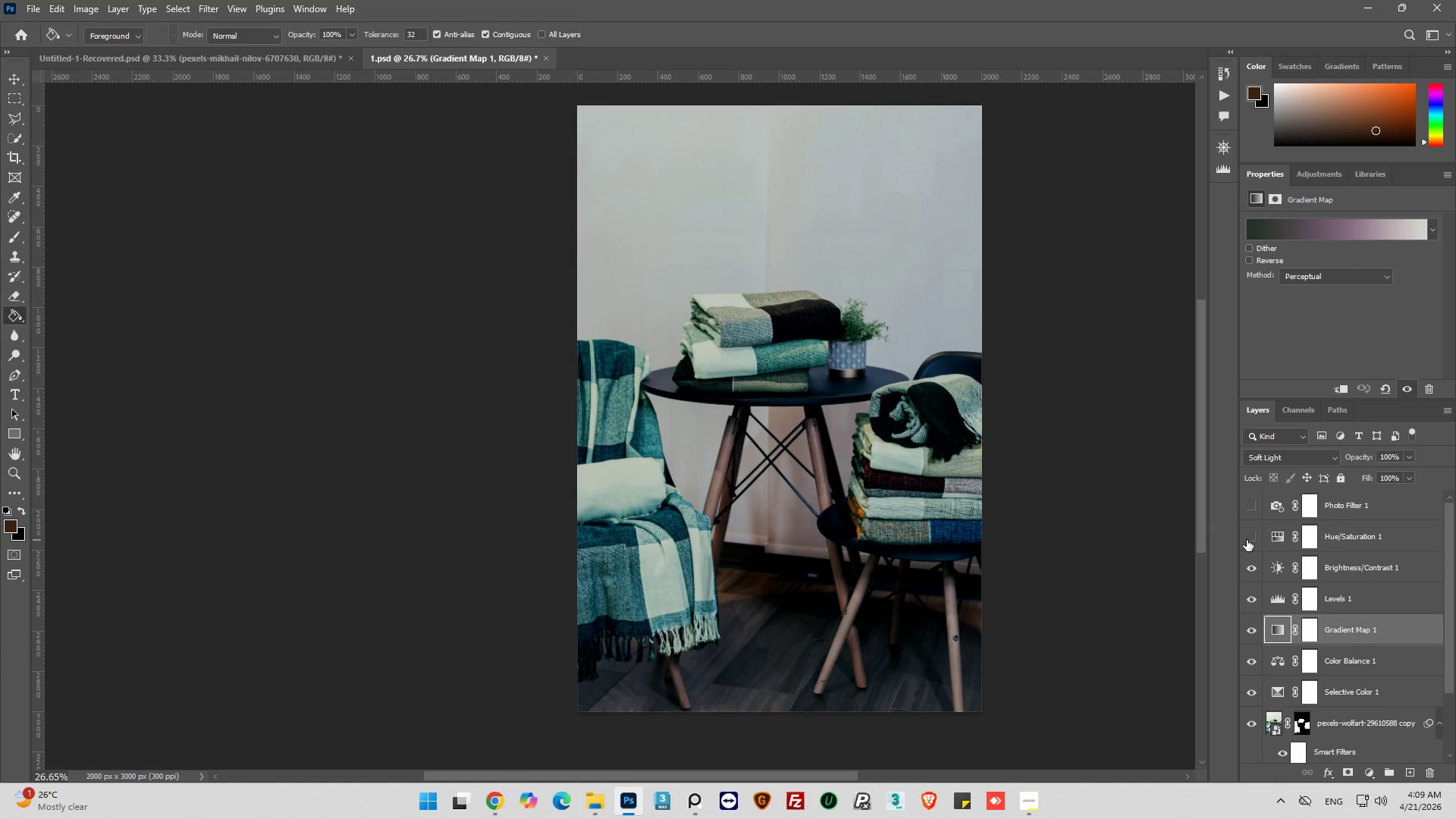 
left_click([1247, 540])
 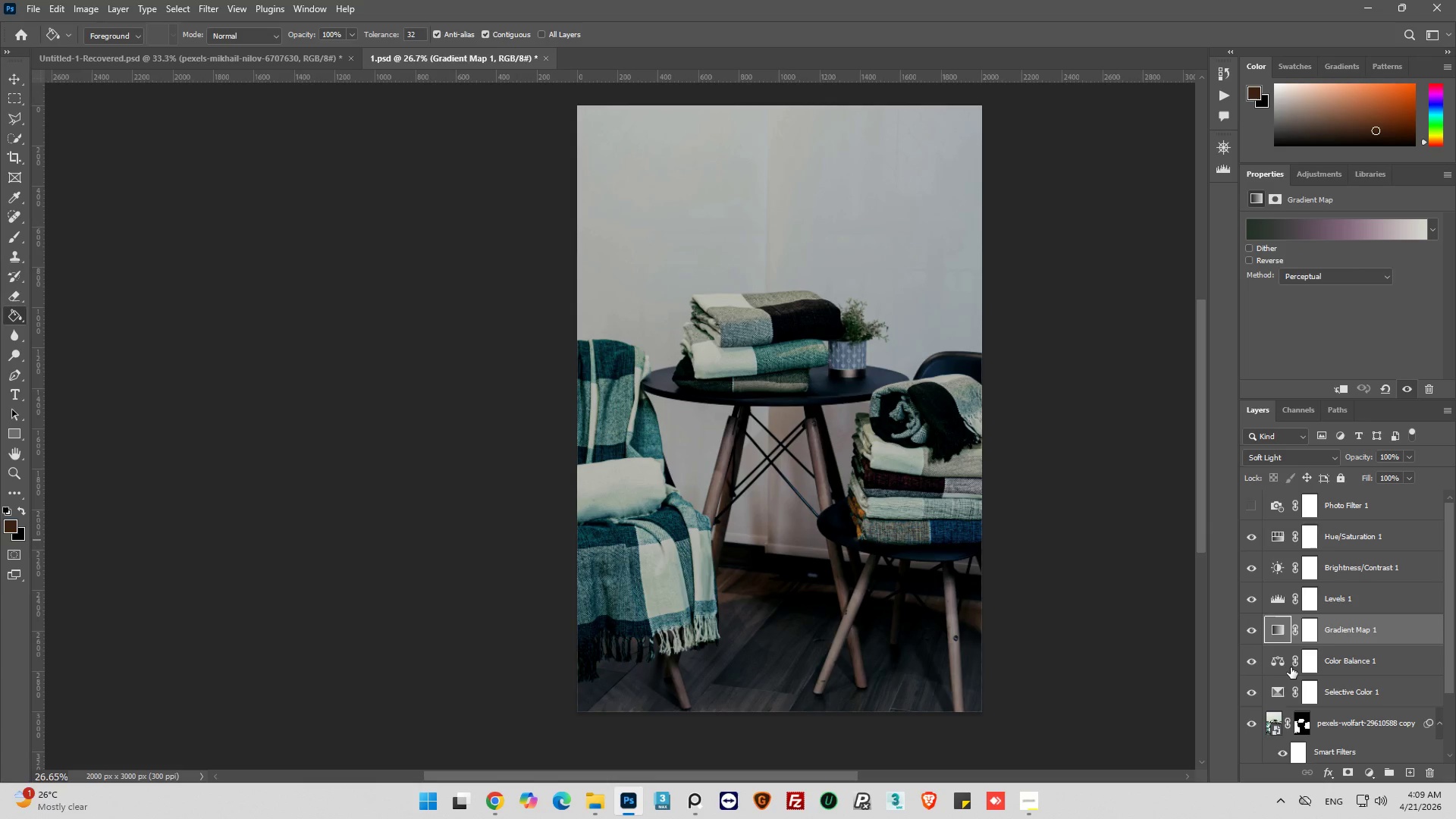 
scroll: coordinate [1291, 668], scroll_direction: down, amount: 4.0
 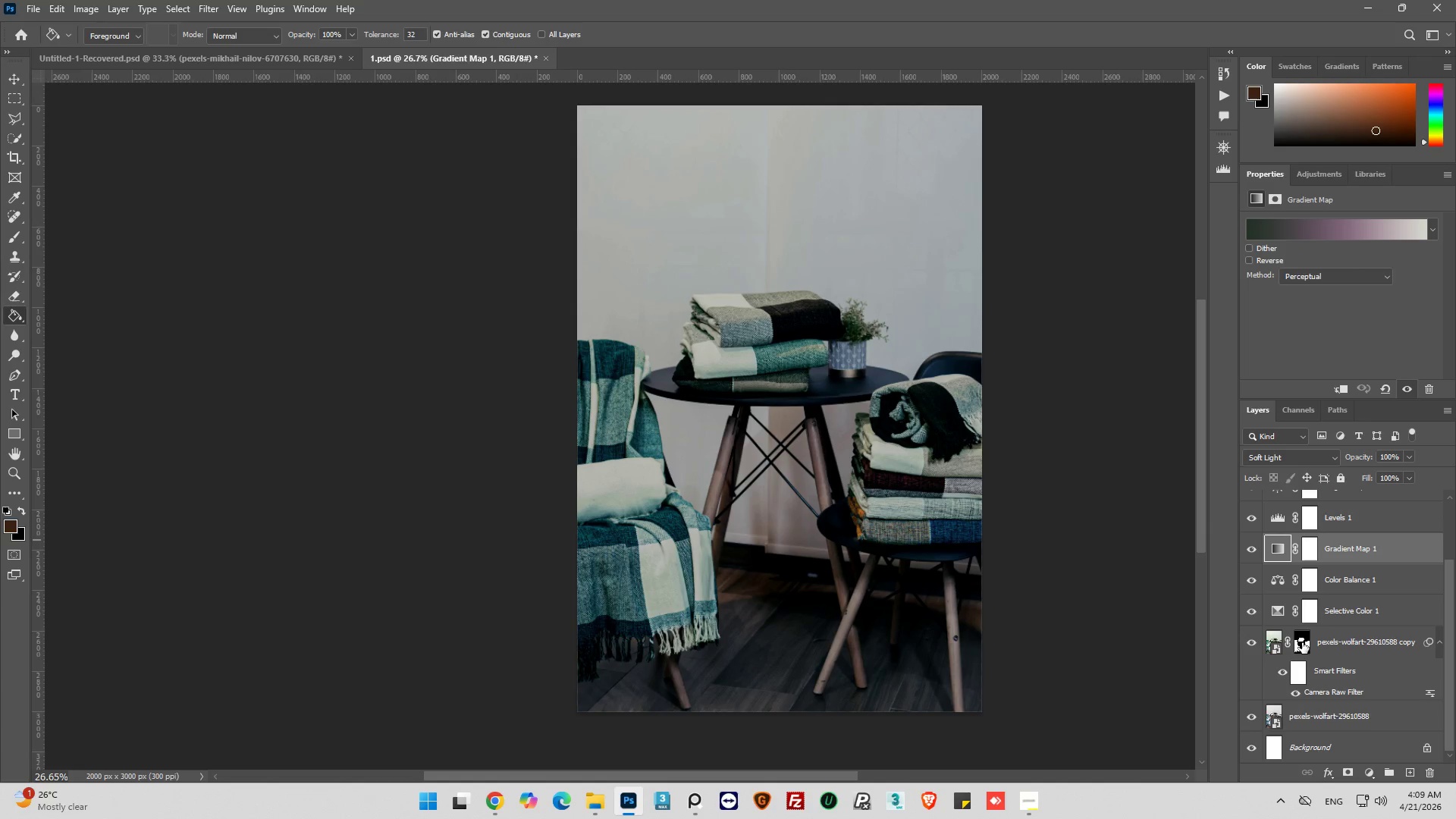 
left_click([1304, 639])
 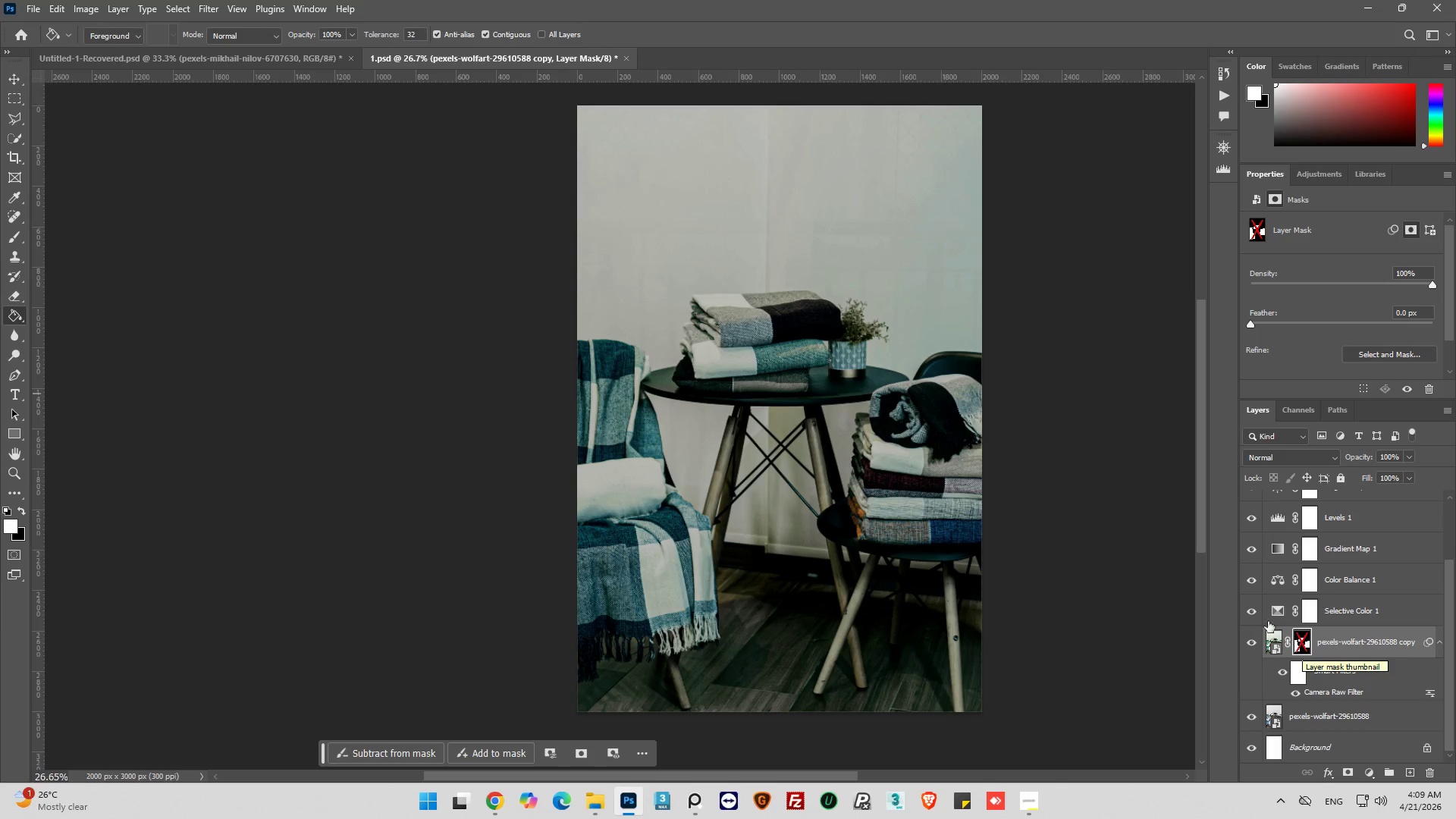 
wait(6.62)
 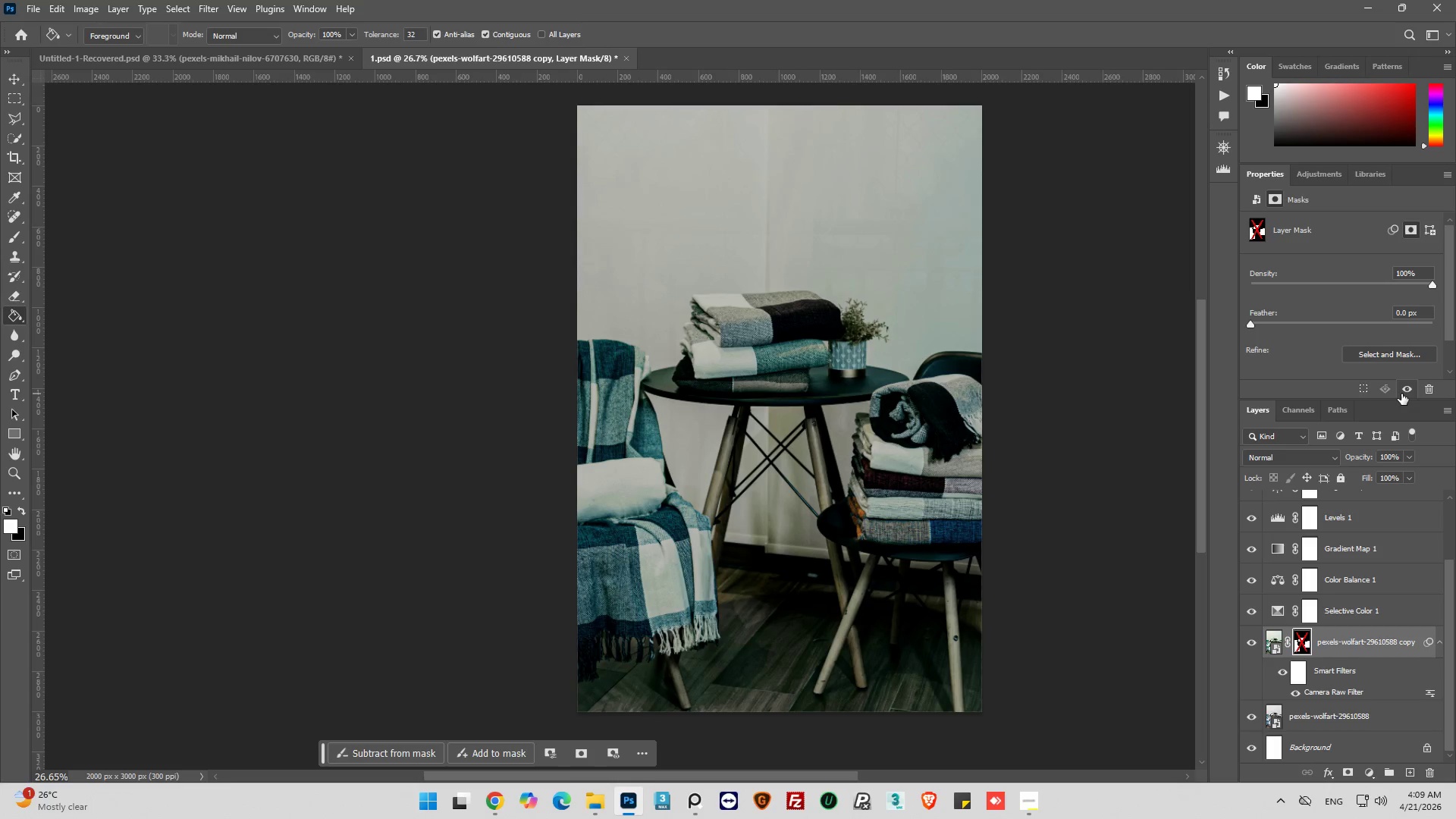 
scroll: coordinate [1276, 585], scroll_direction: up, amount: 1.0
 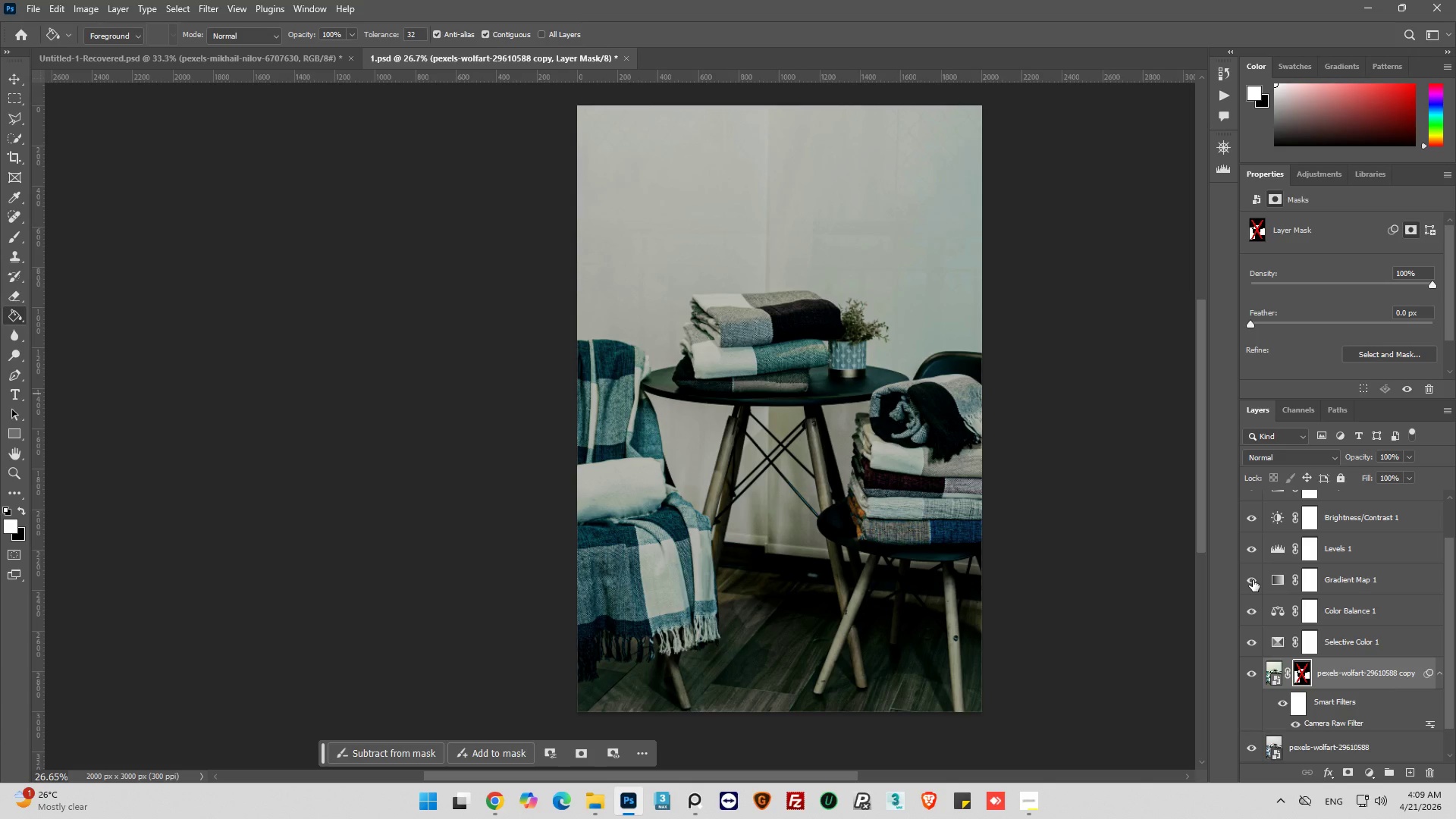 
left_click([1253, 579])
 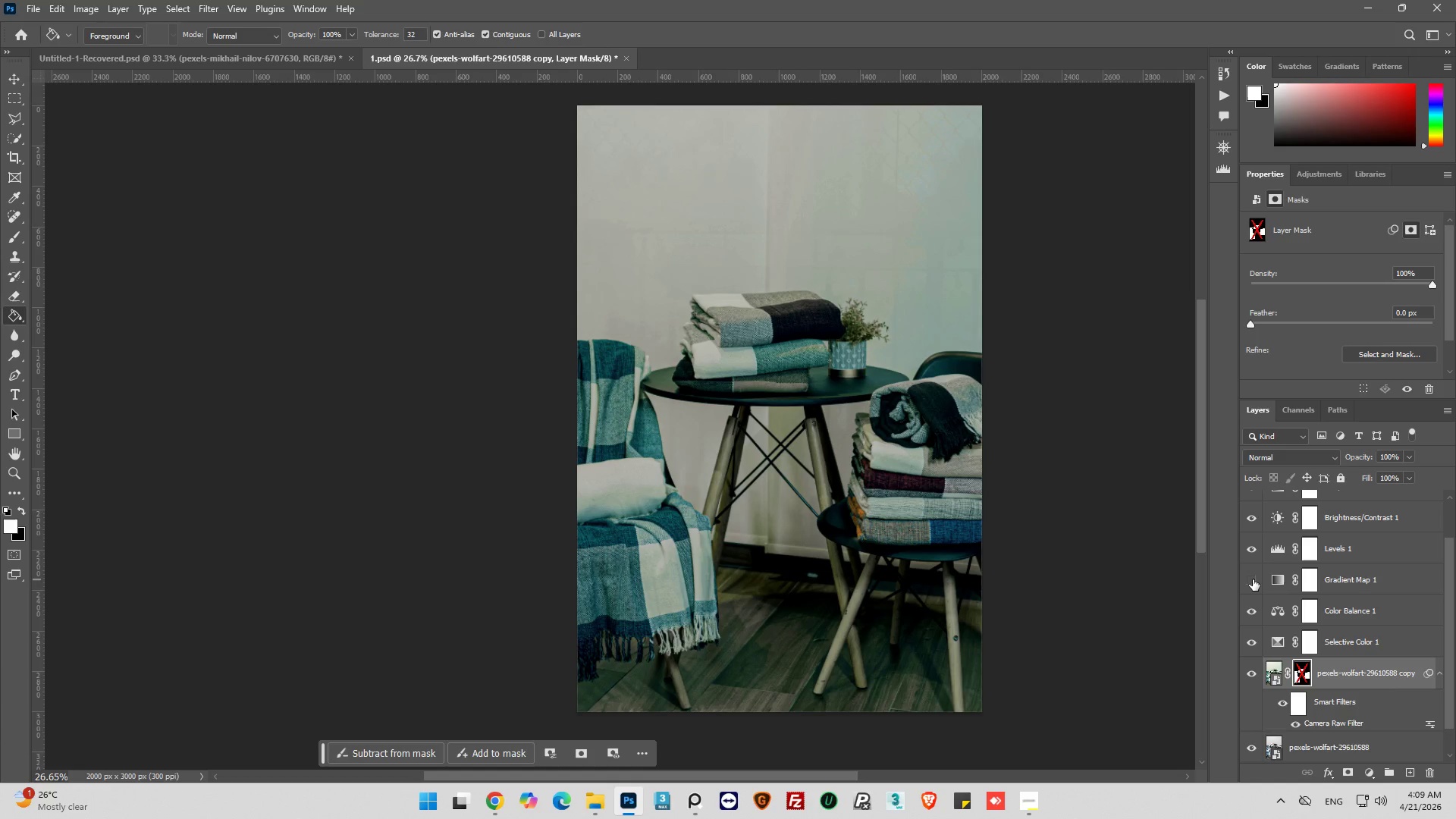 
left_click([1253, 579])
 